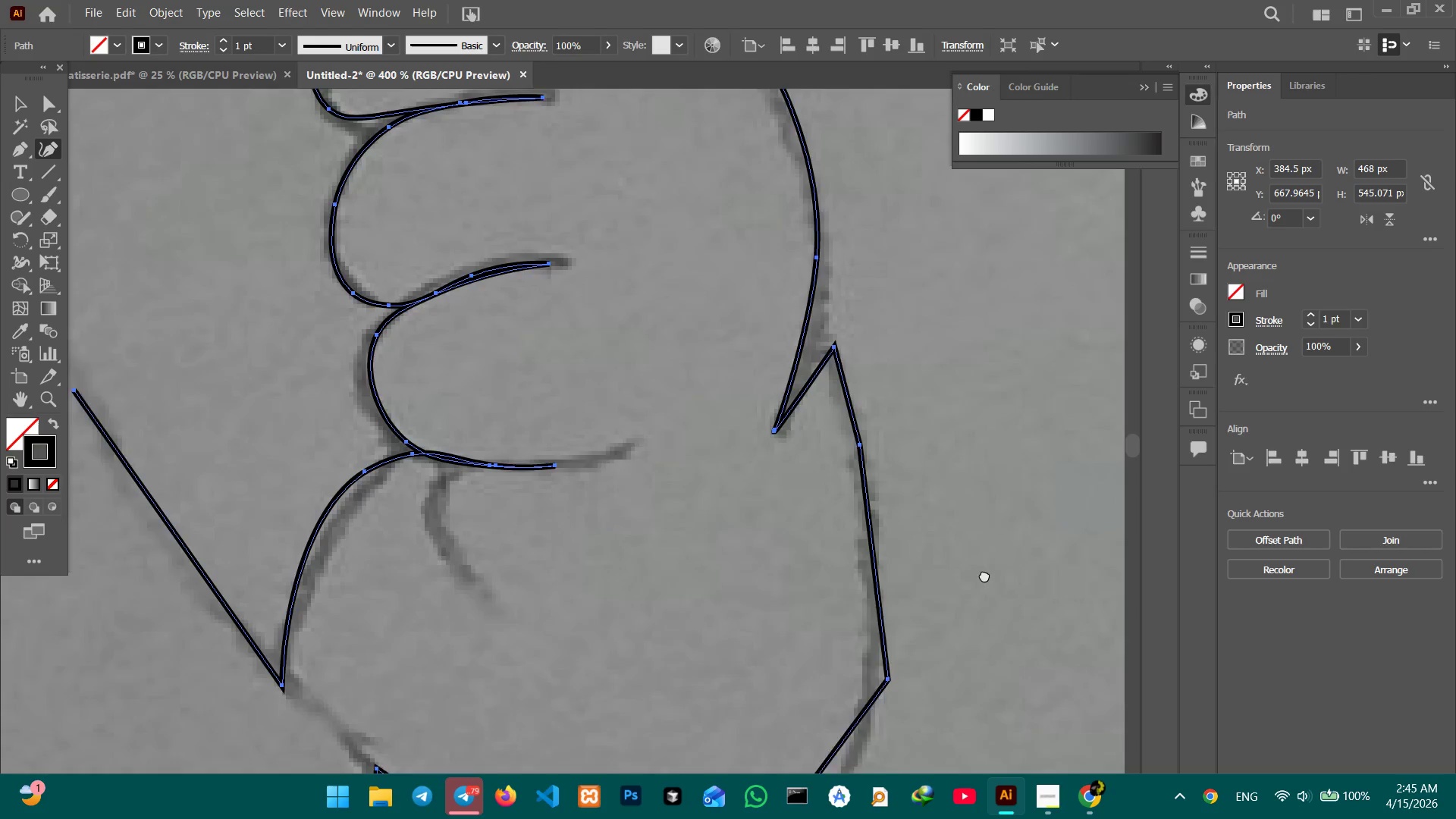 
left_click_drag(start_coordinate=[720, 470], to_coordinate=[767, 522])
 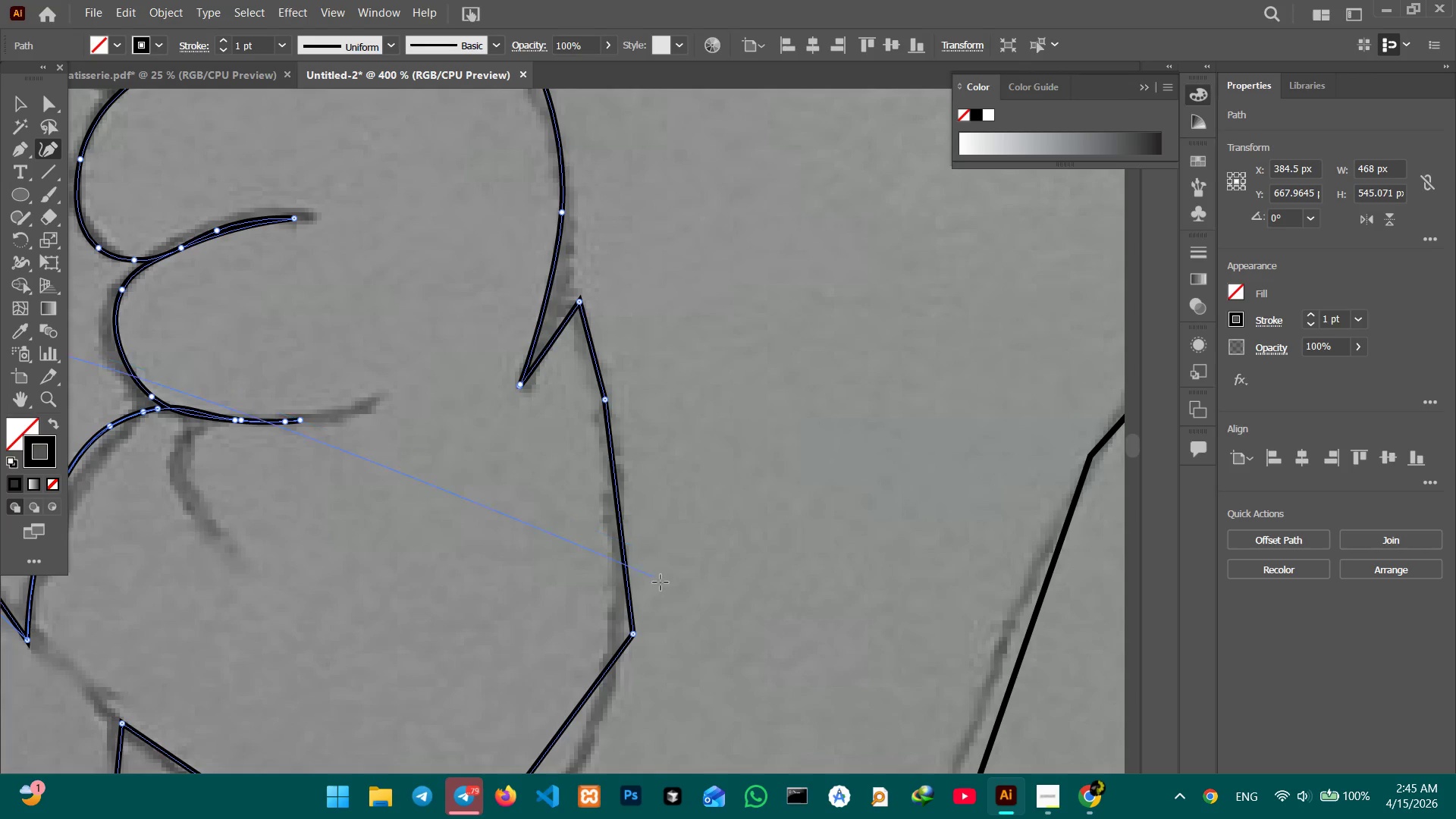 
hold_key(key=Space, duration=1.5)
 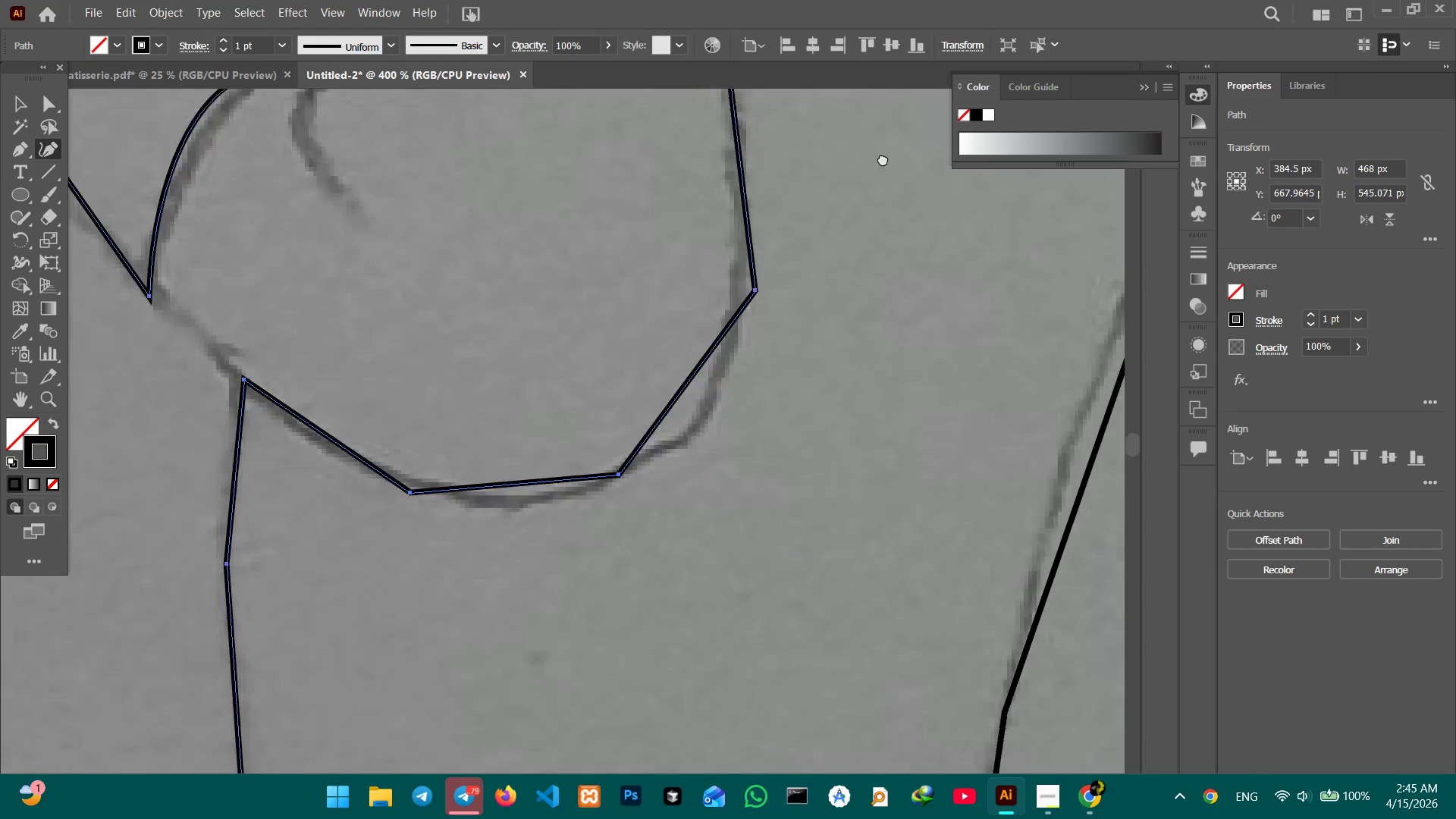 
hold_key(key=Space, duration=1.52)
 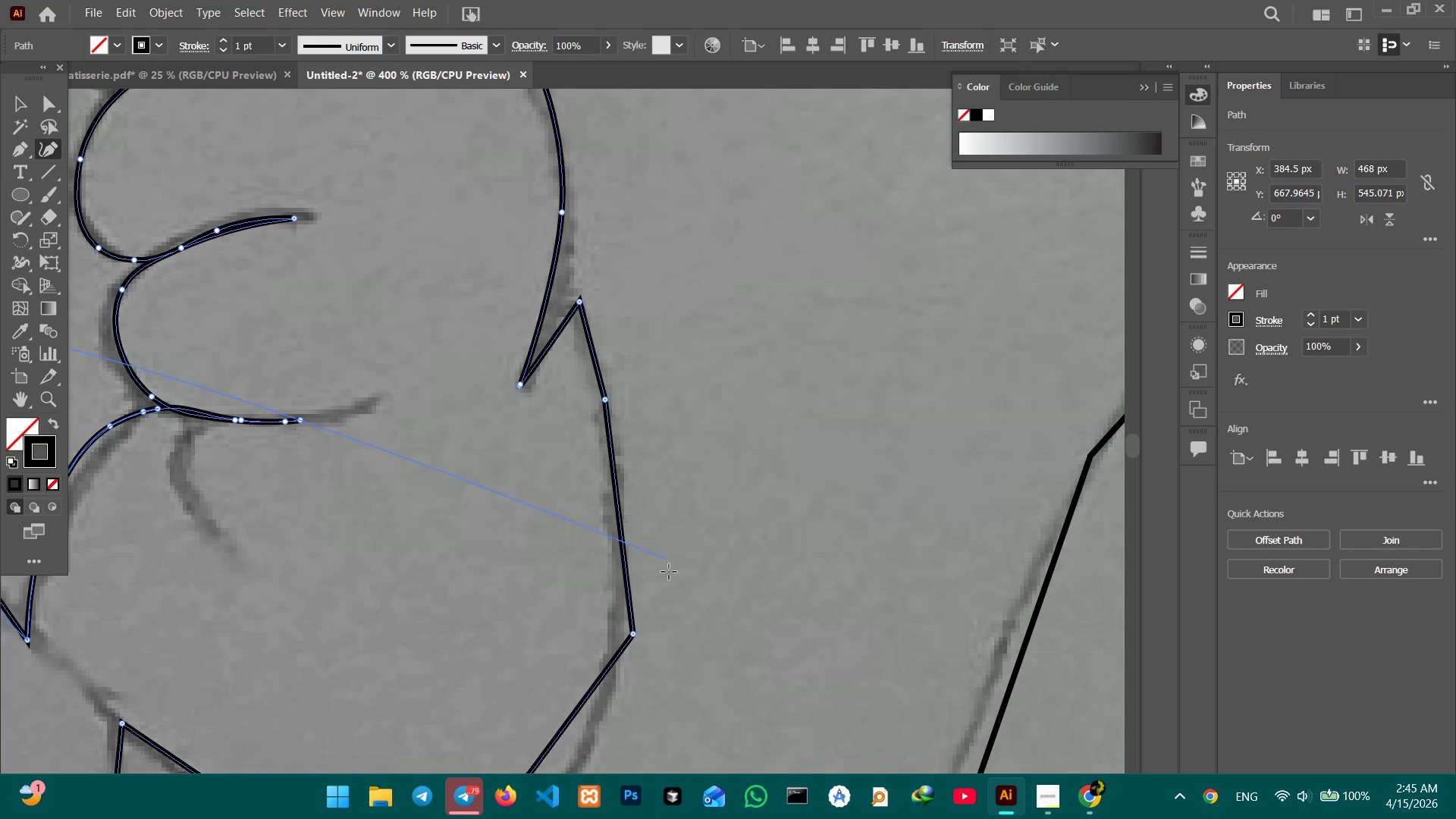 
key(Space)
 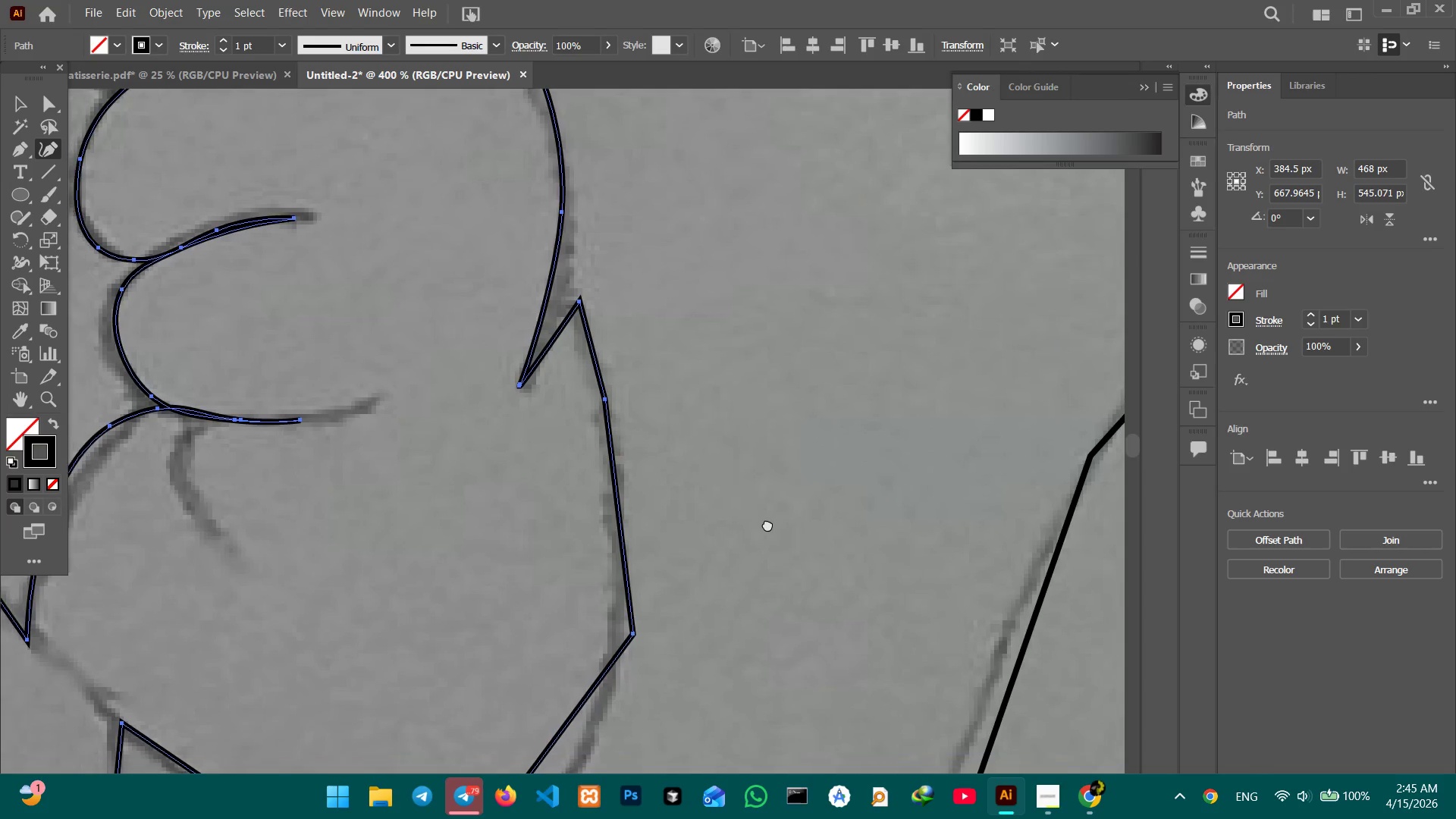 
key(Space)
 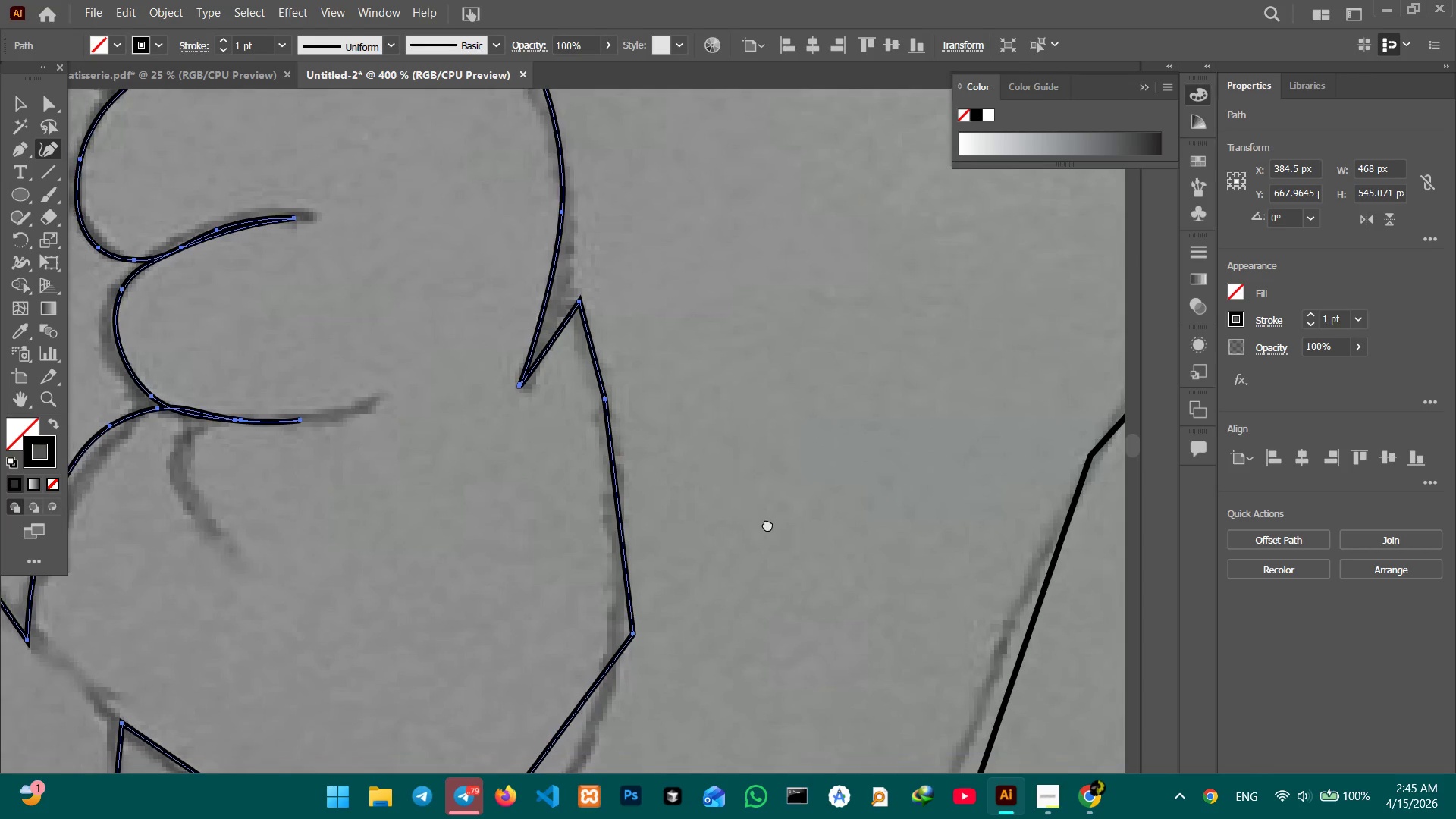 
key(Space)
 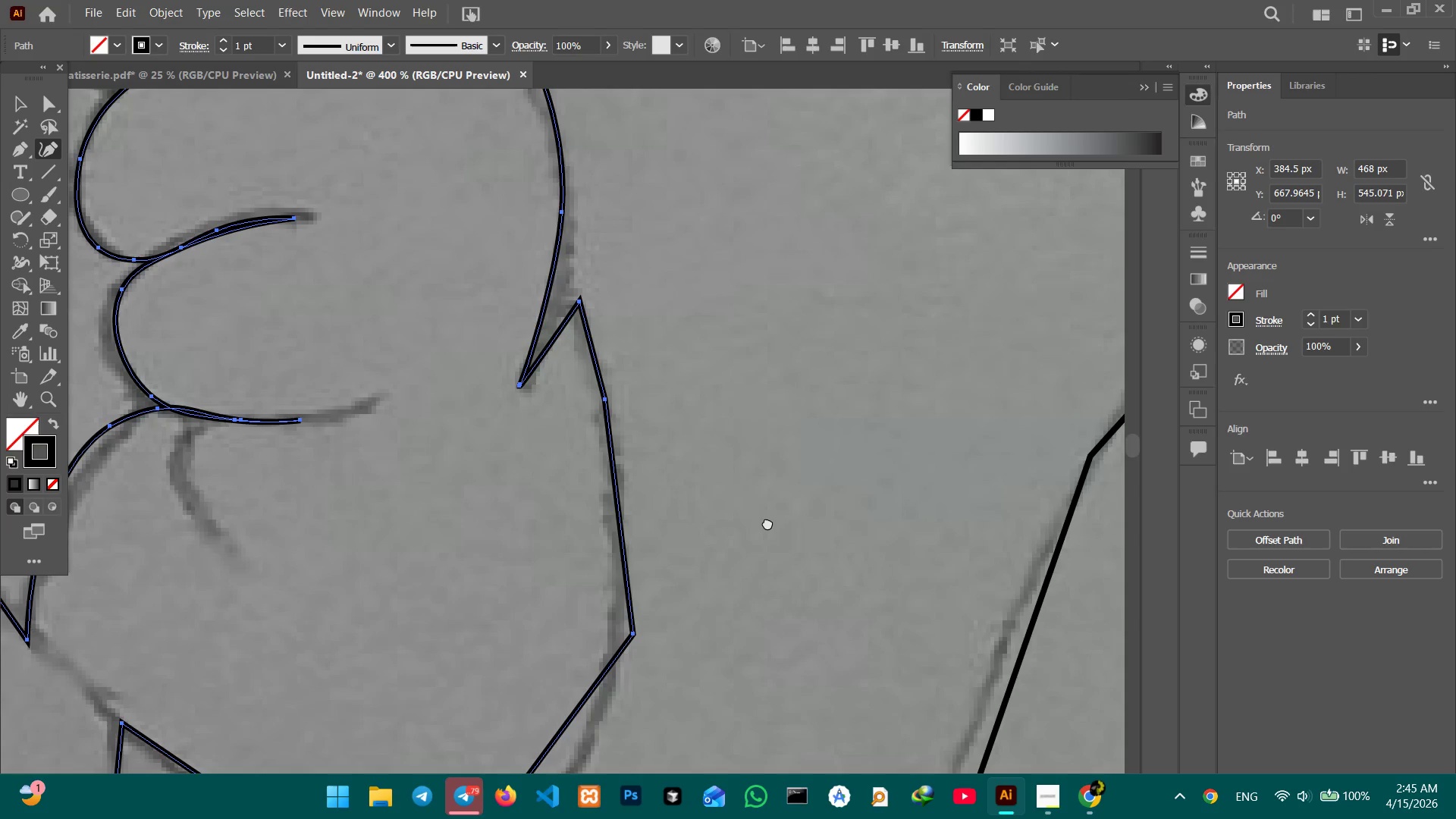 
key(Space)
 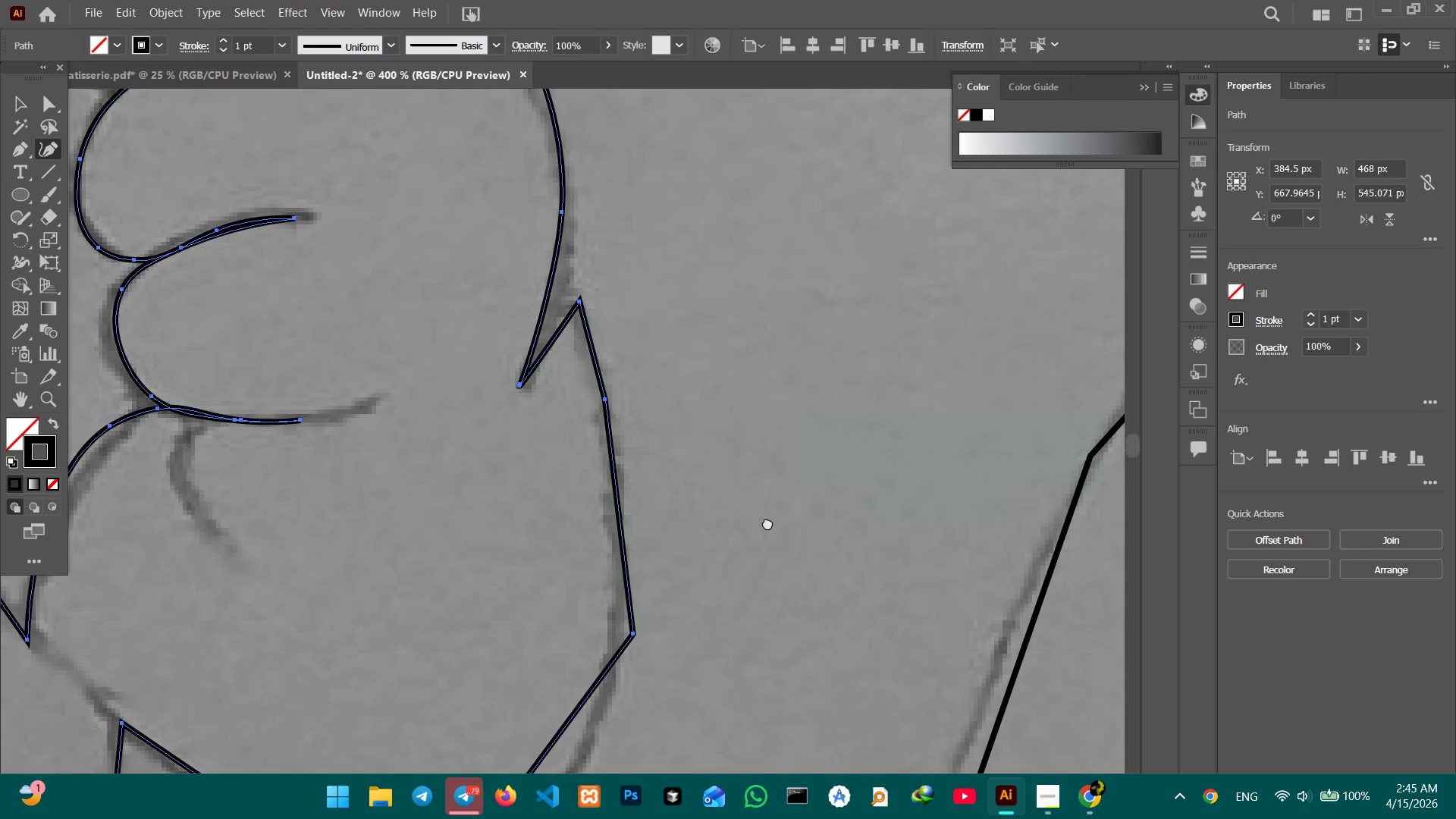 
key(Space)
 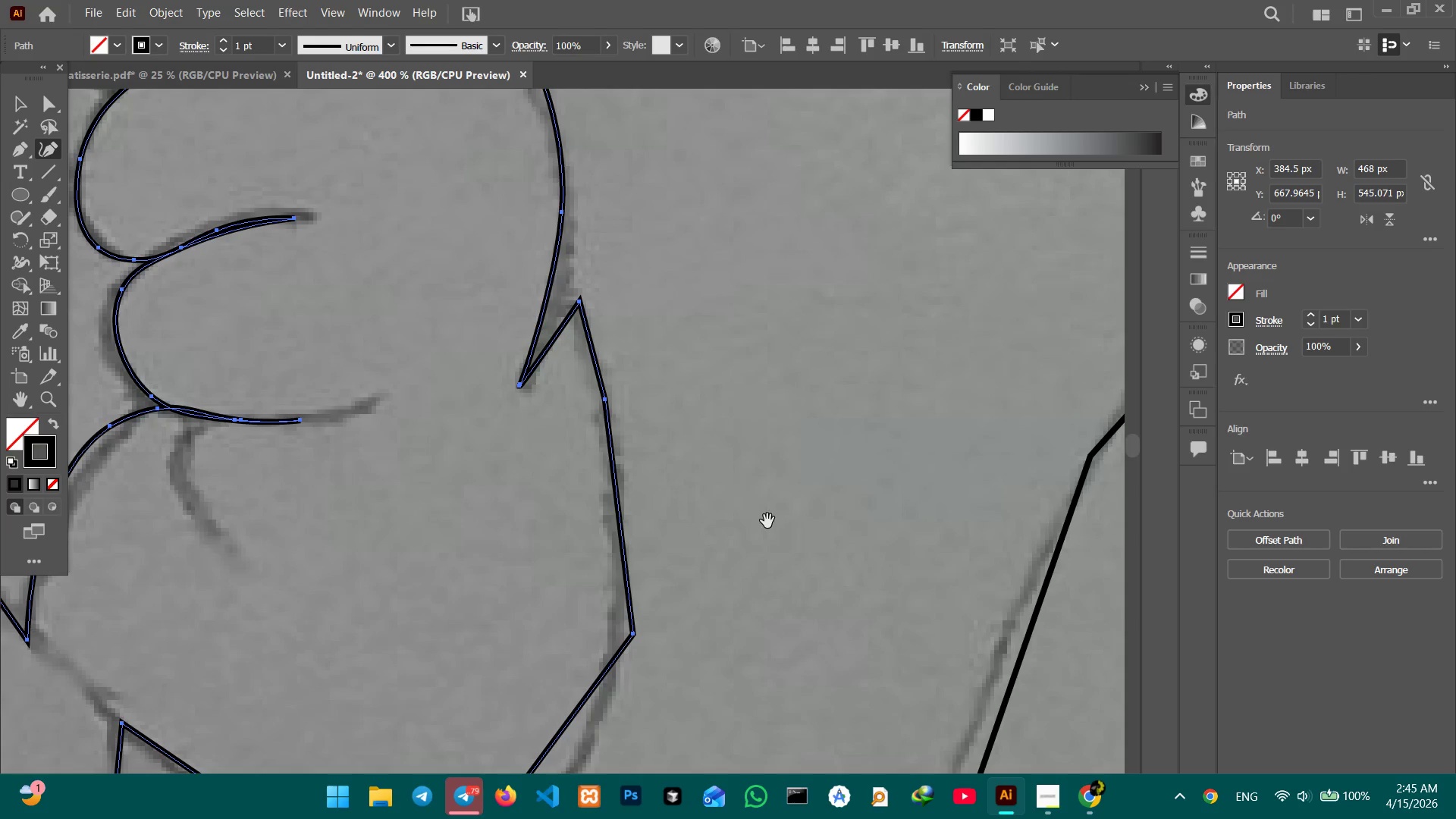 
key(Space)
 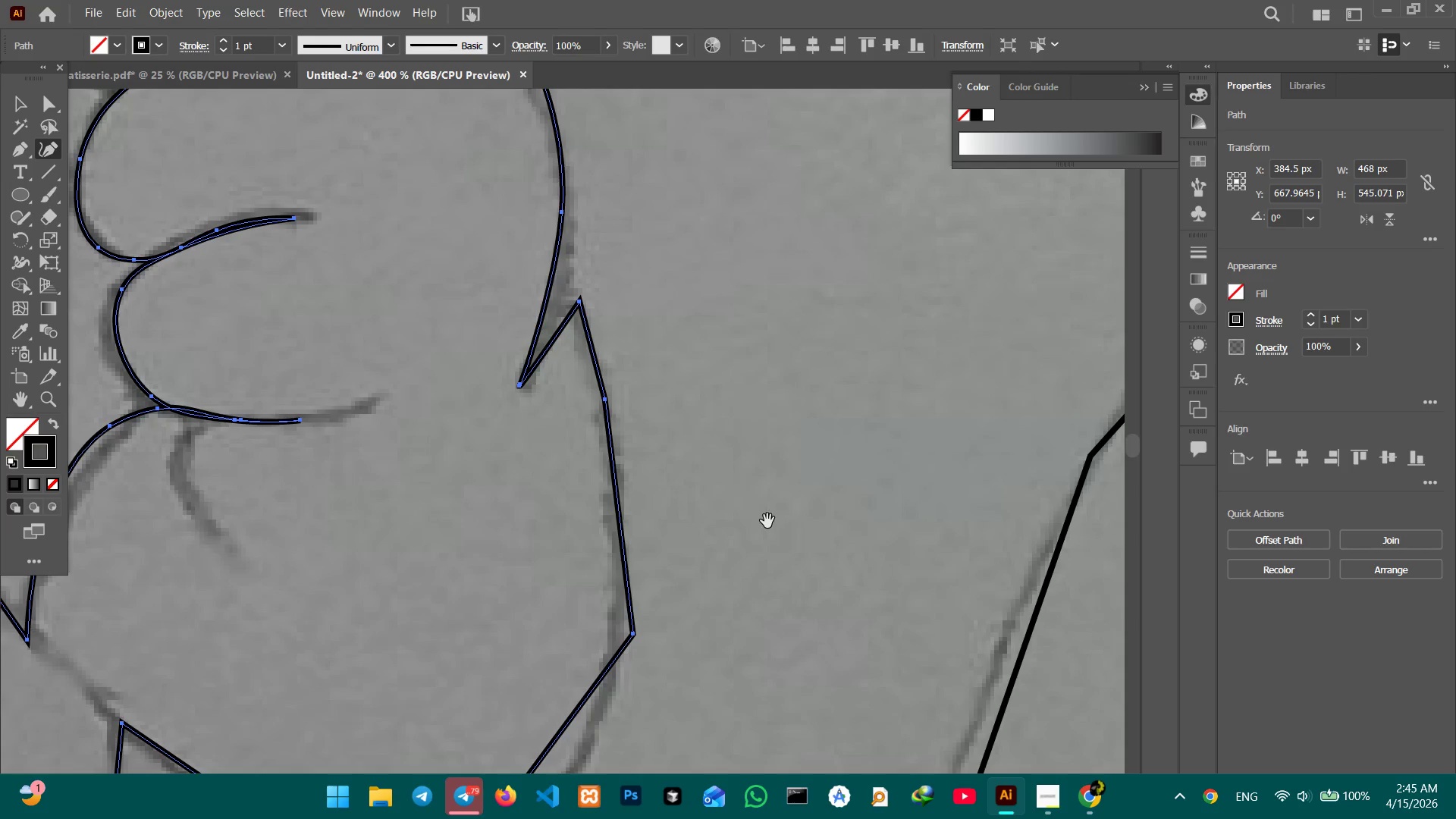 
key(Space)
 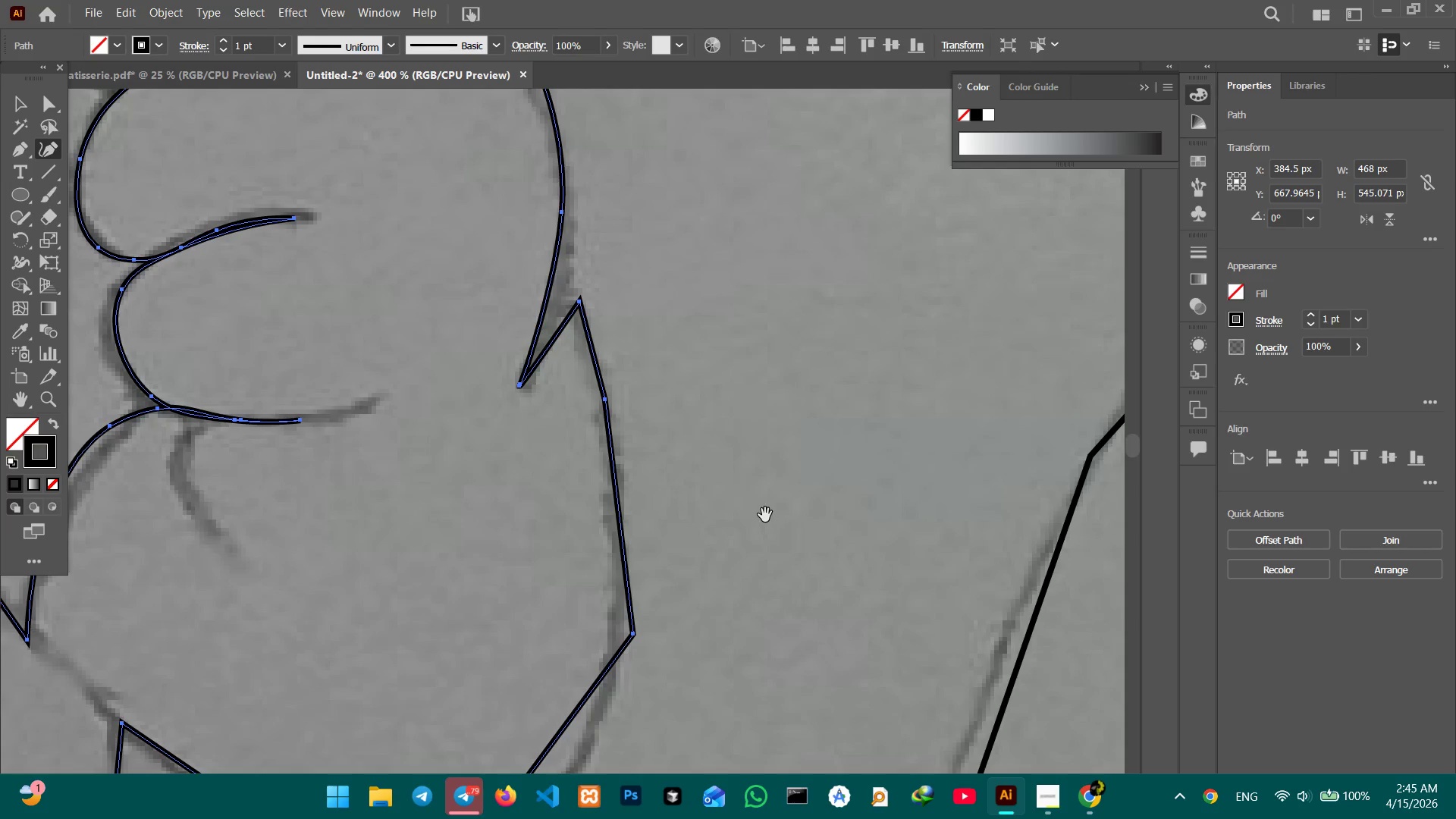 
key(Space)
 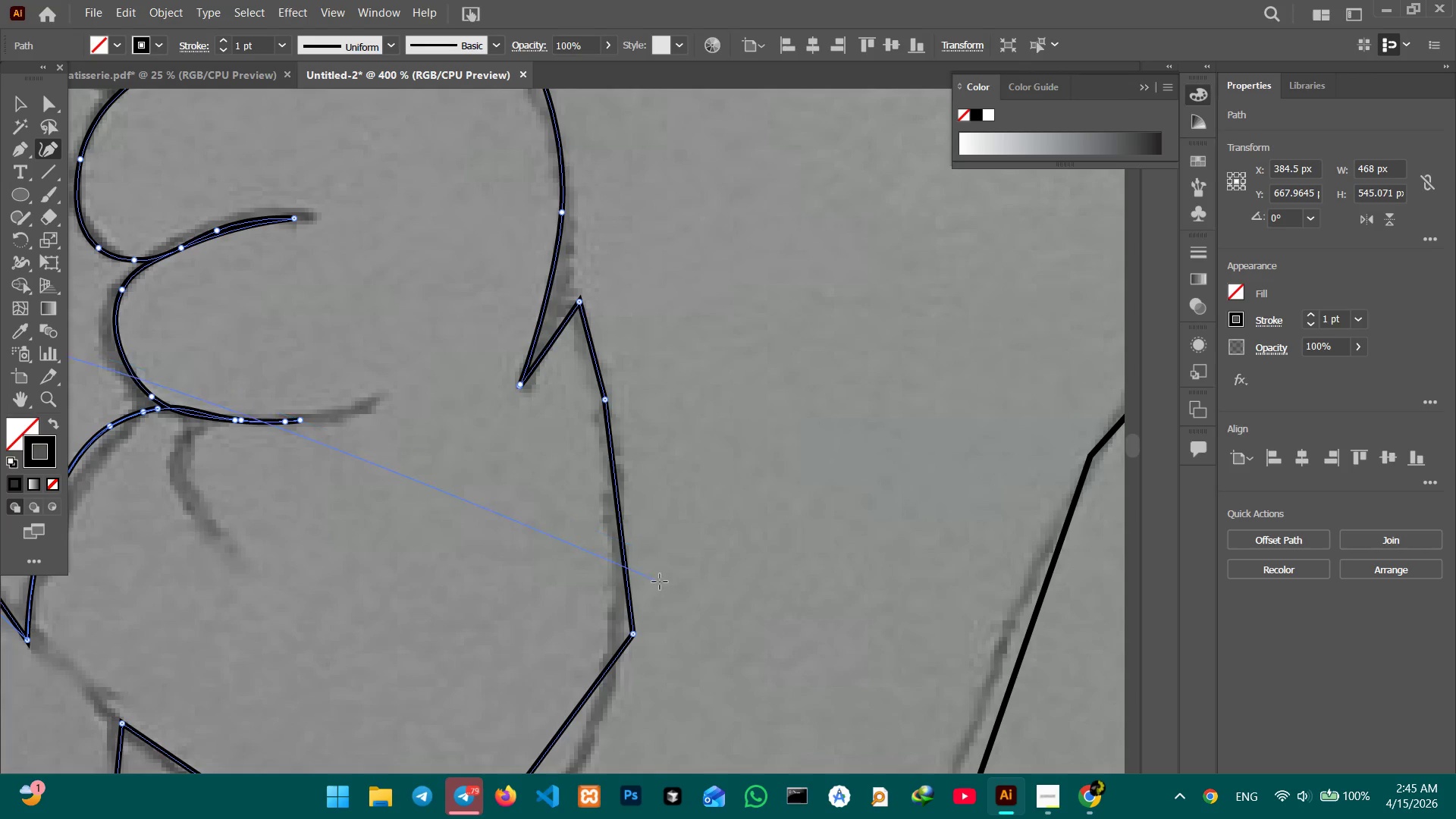 
hold_key(key=Space, duration=1.14)
 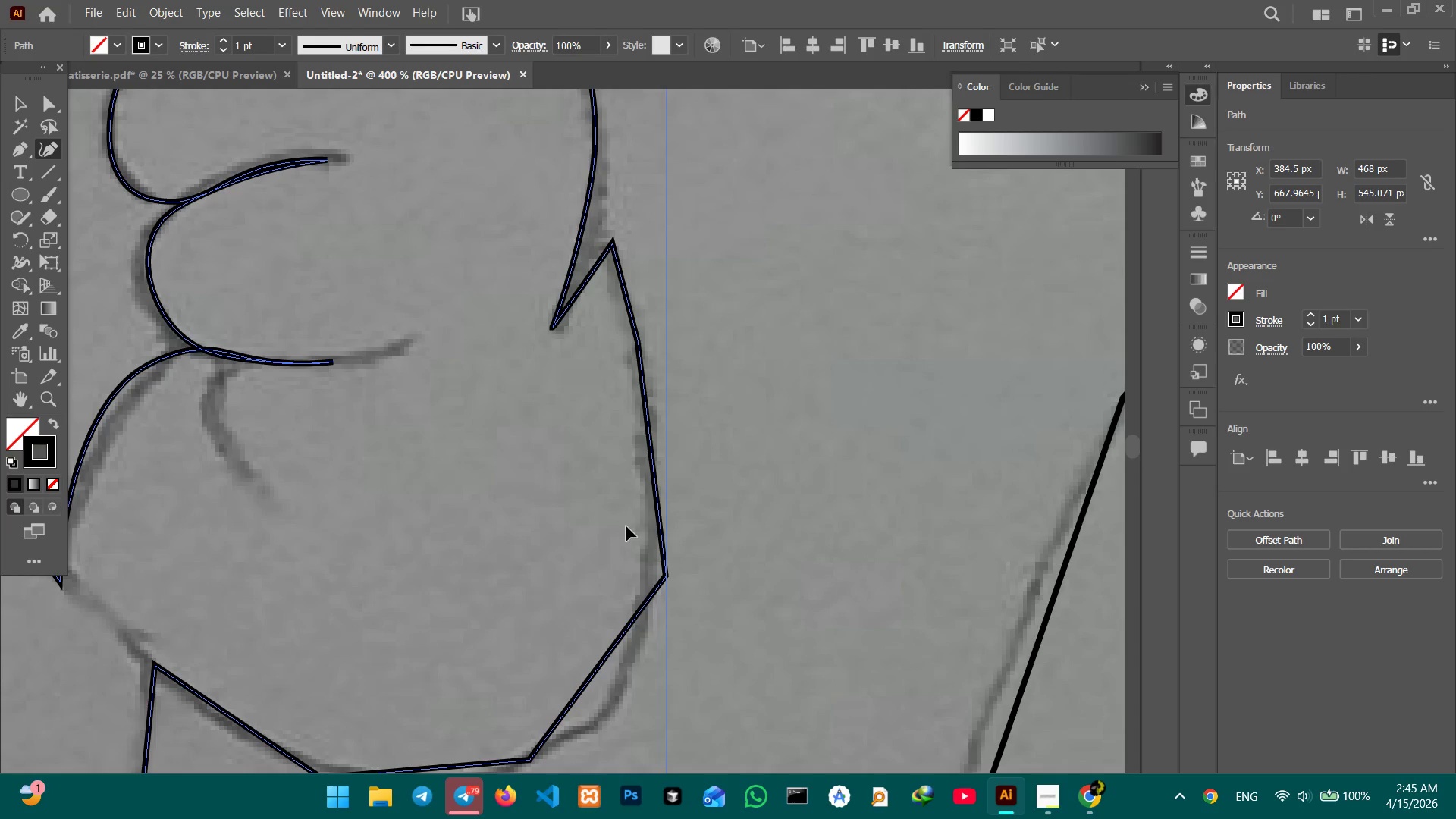 
left_click_drag(start_coordinate=[659, 576], to_coordinate=[692, 516])
 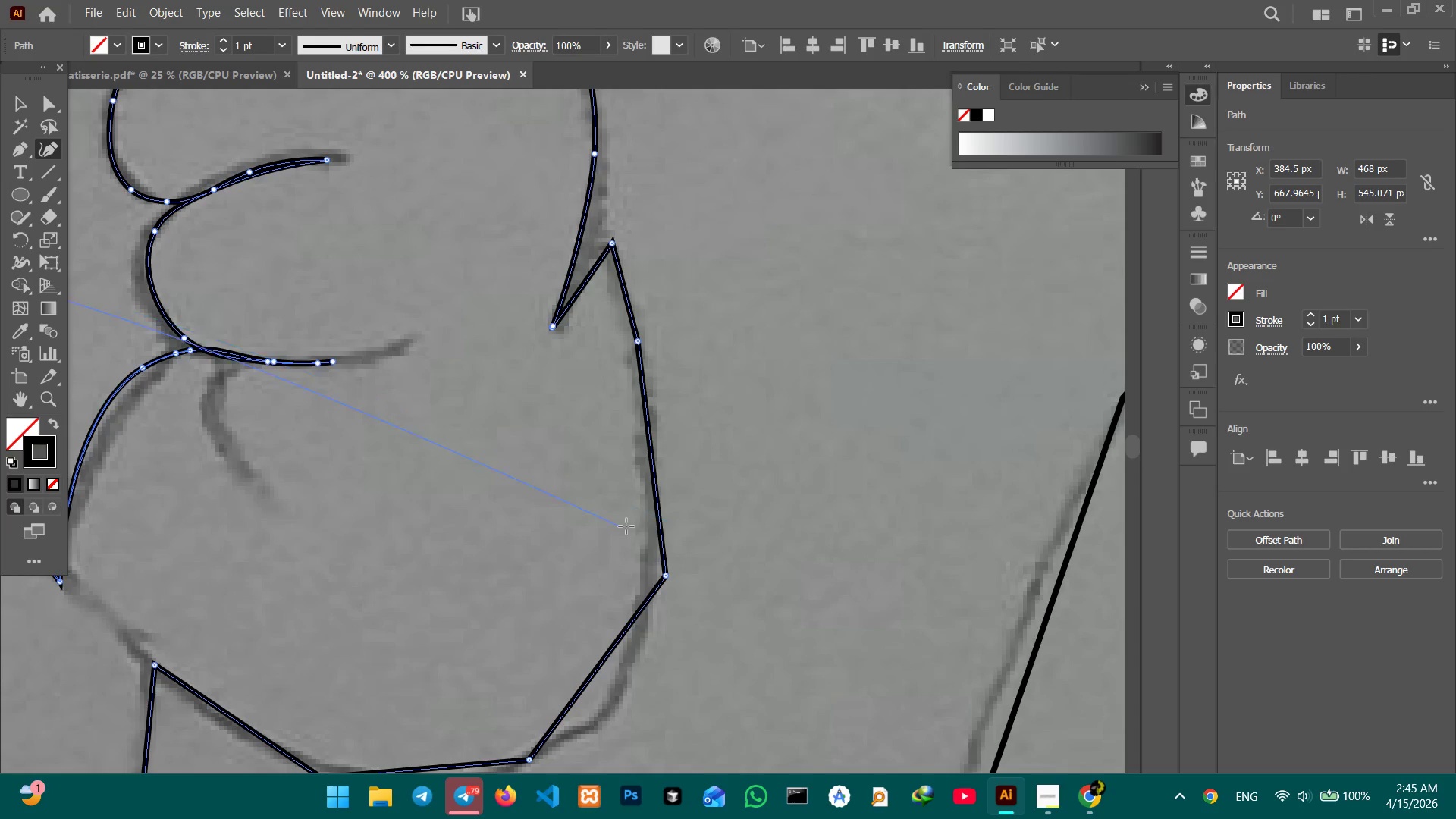 
key(Control+Minus)
 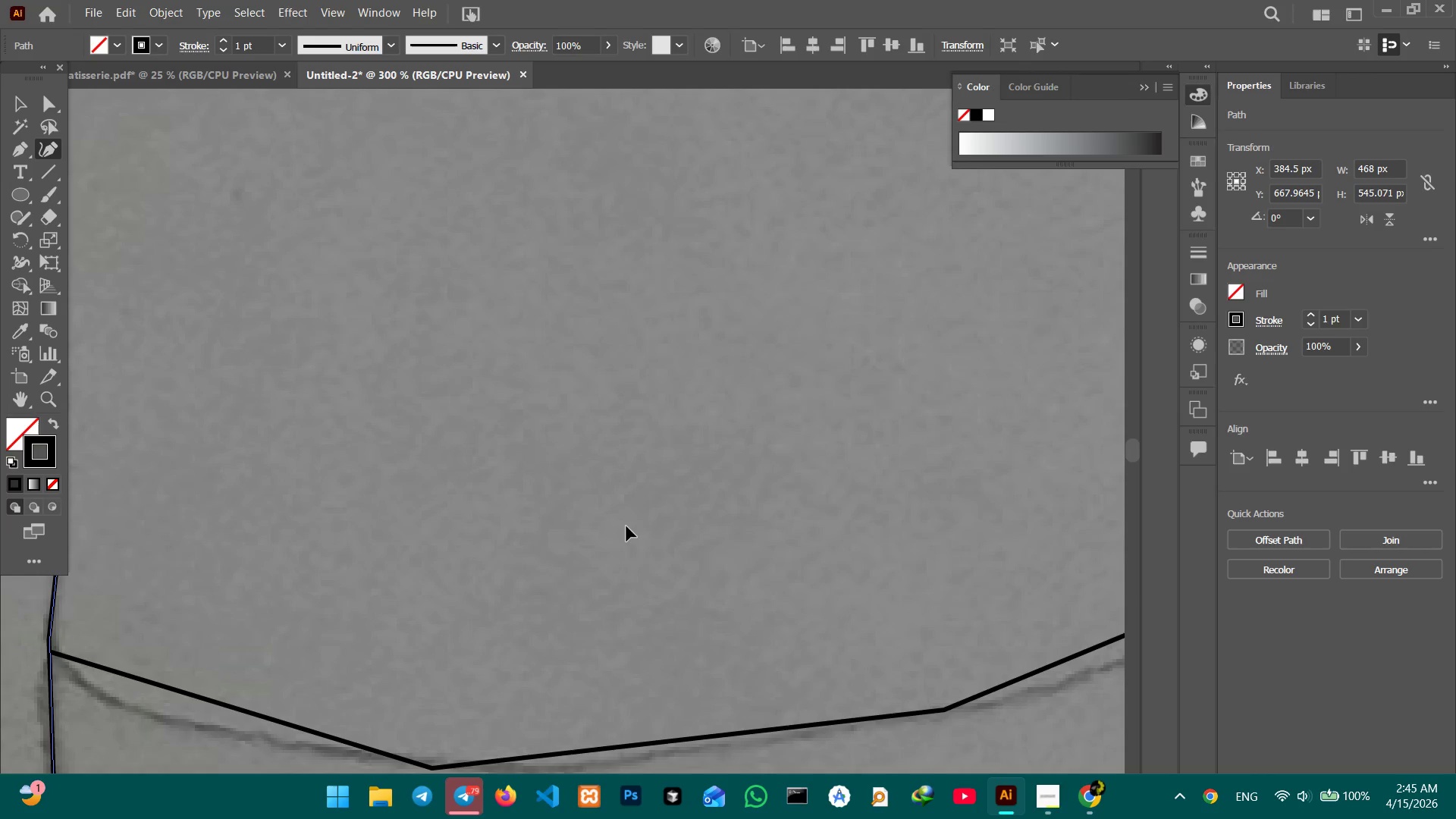 
key(Control+Minus)
 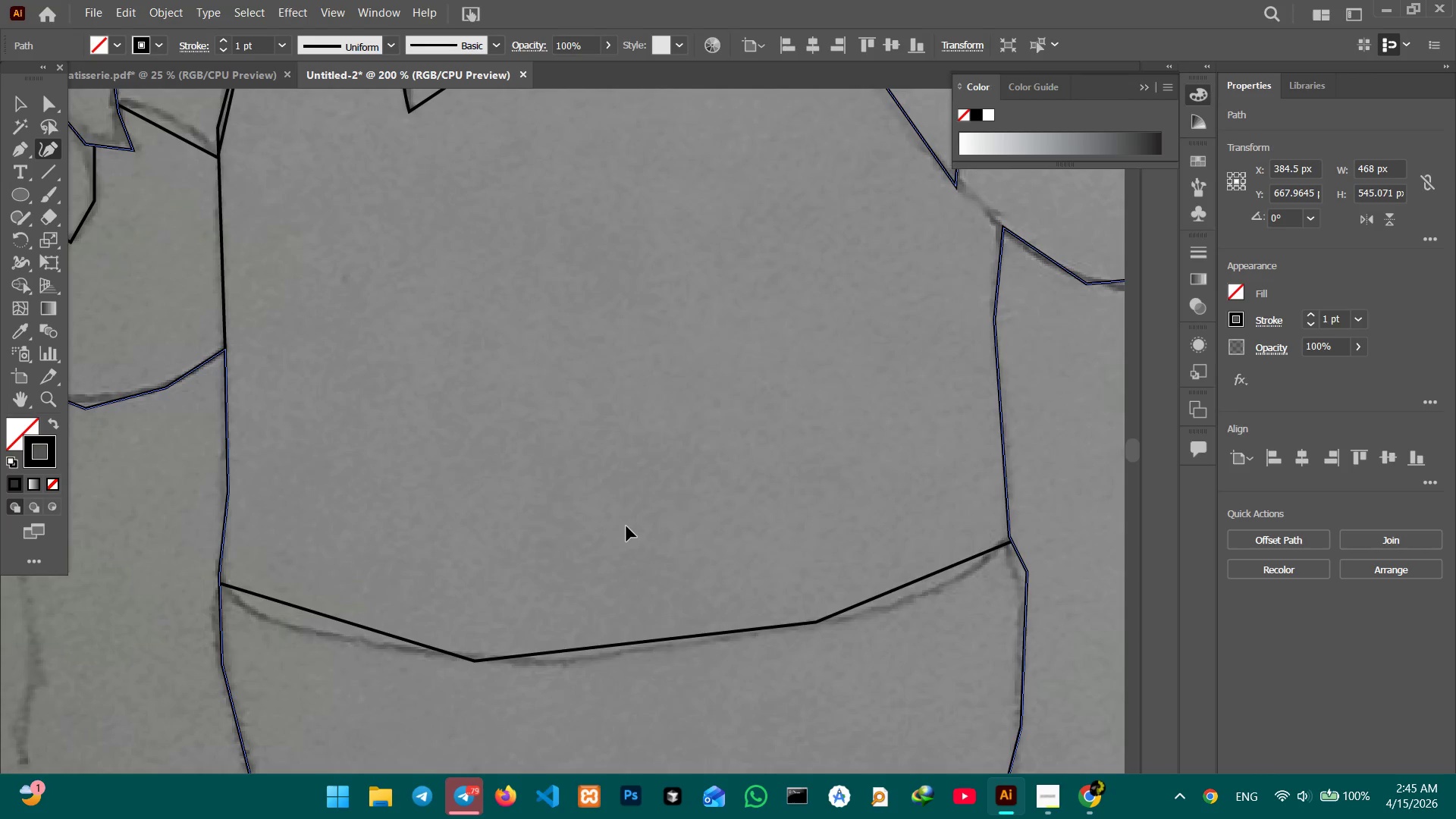 
key(Control+Minus)
 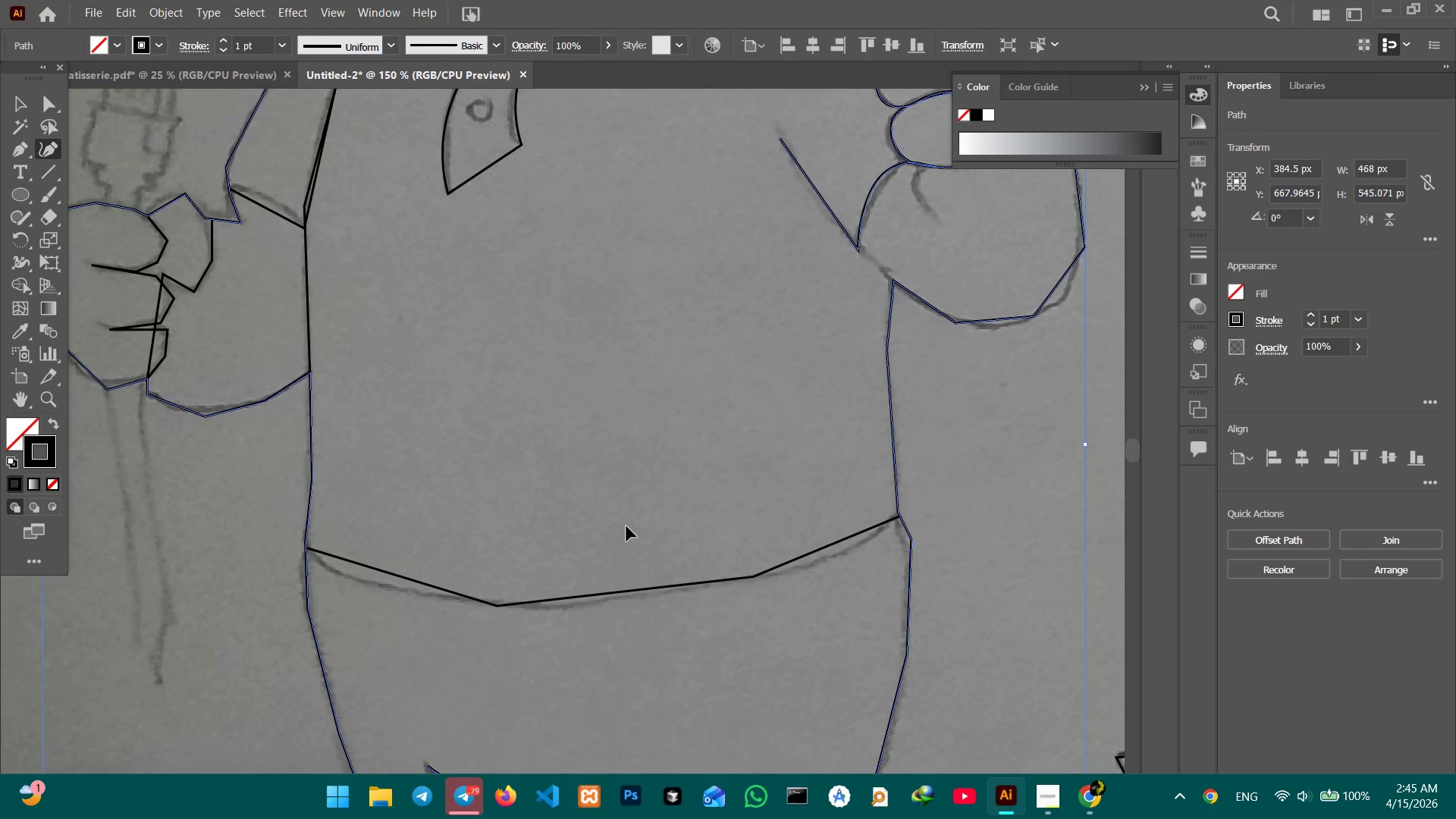 
key(Control+Minus)
 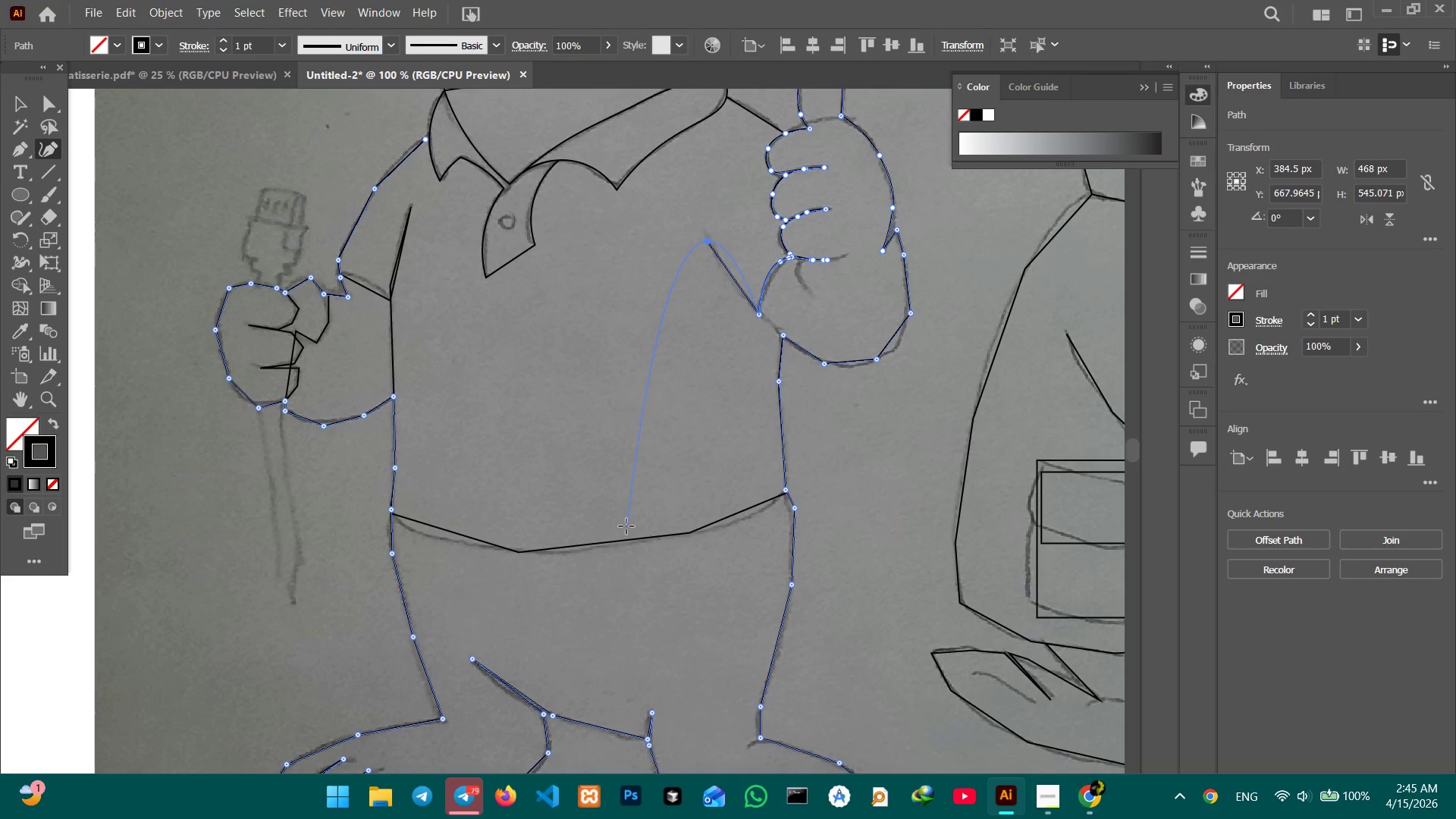 
key(Control+Equal)
 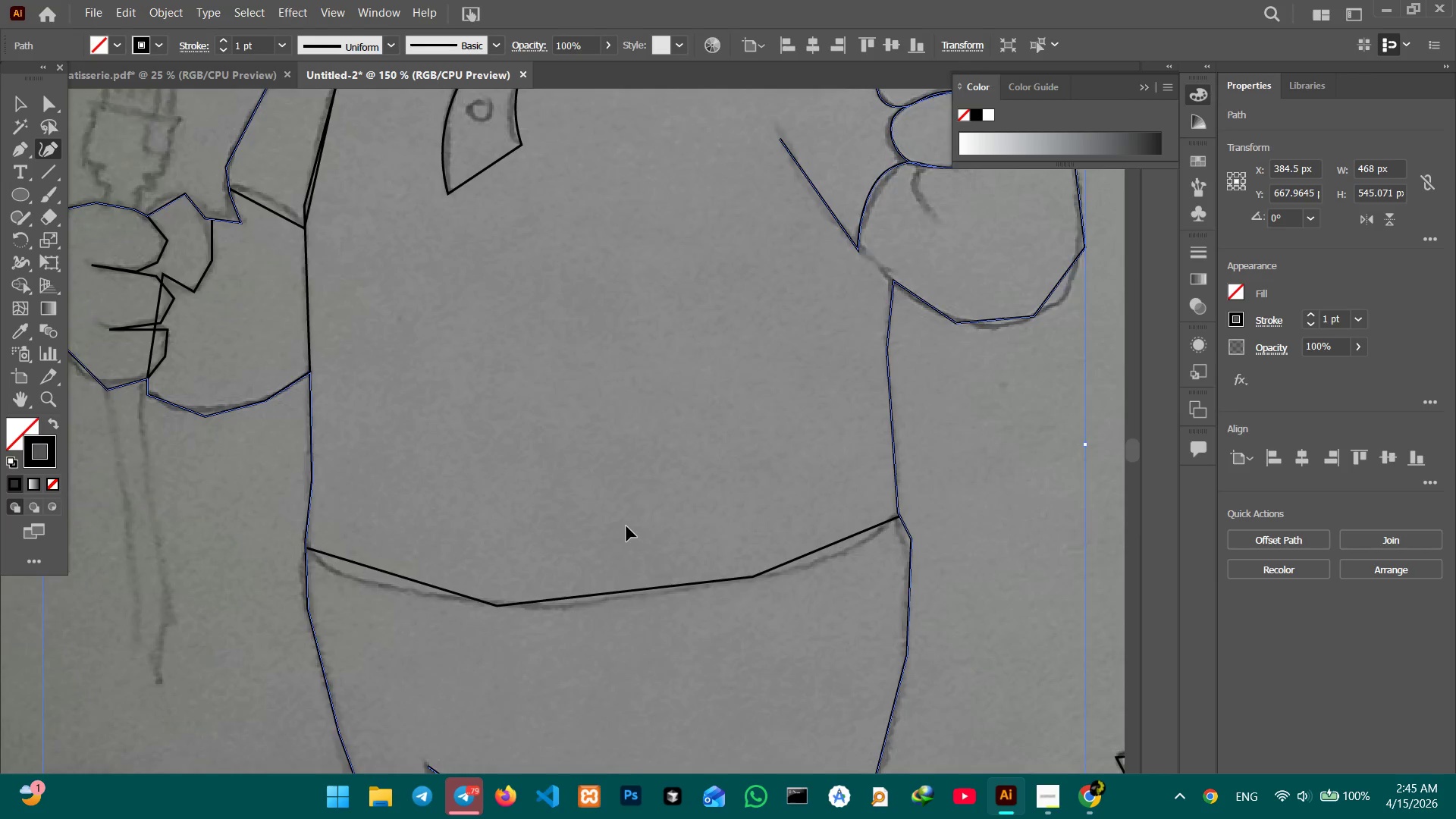 
key(Control+Equal)
 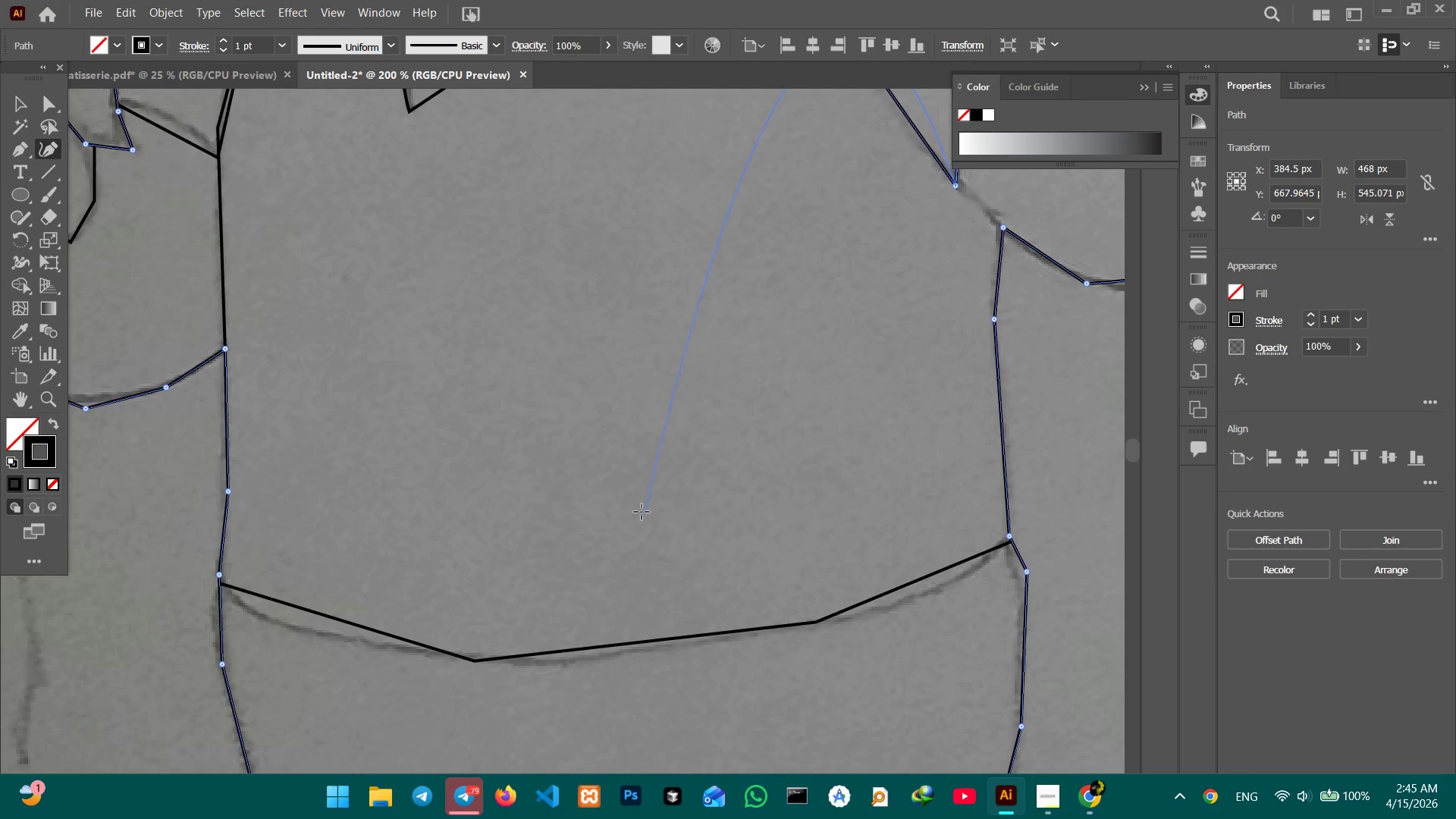 
hold_key(key=Space, duration=1.52)
 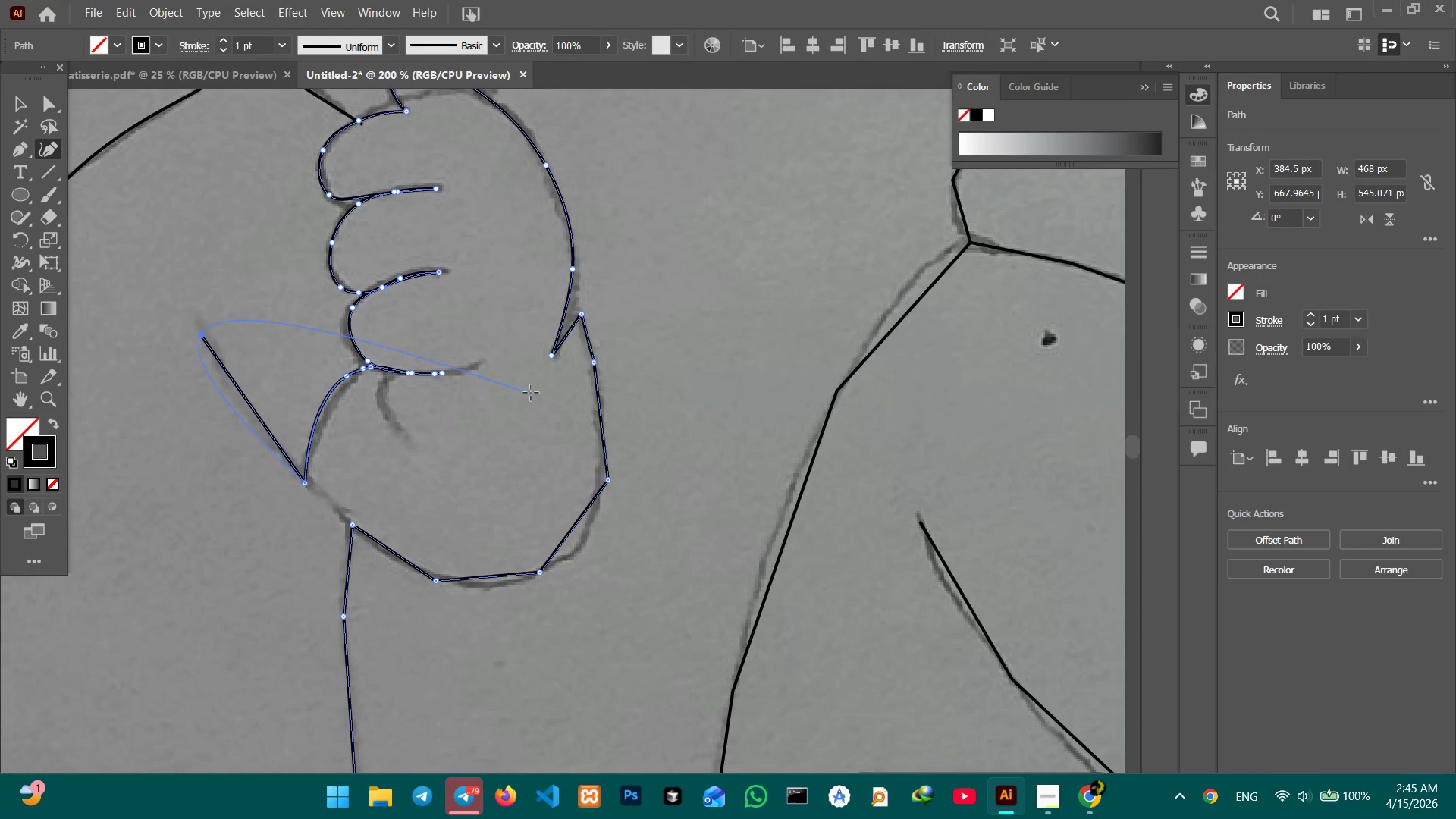 
left_click_drag(start_coordinate=[833, 381], to_coordinate=[319, 653])
 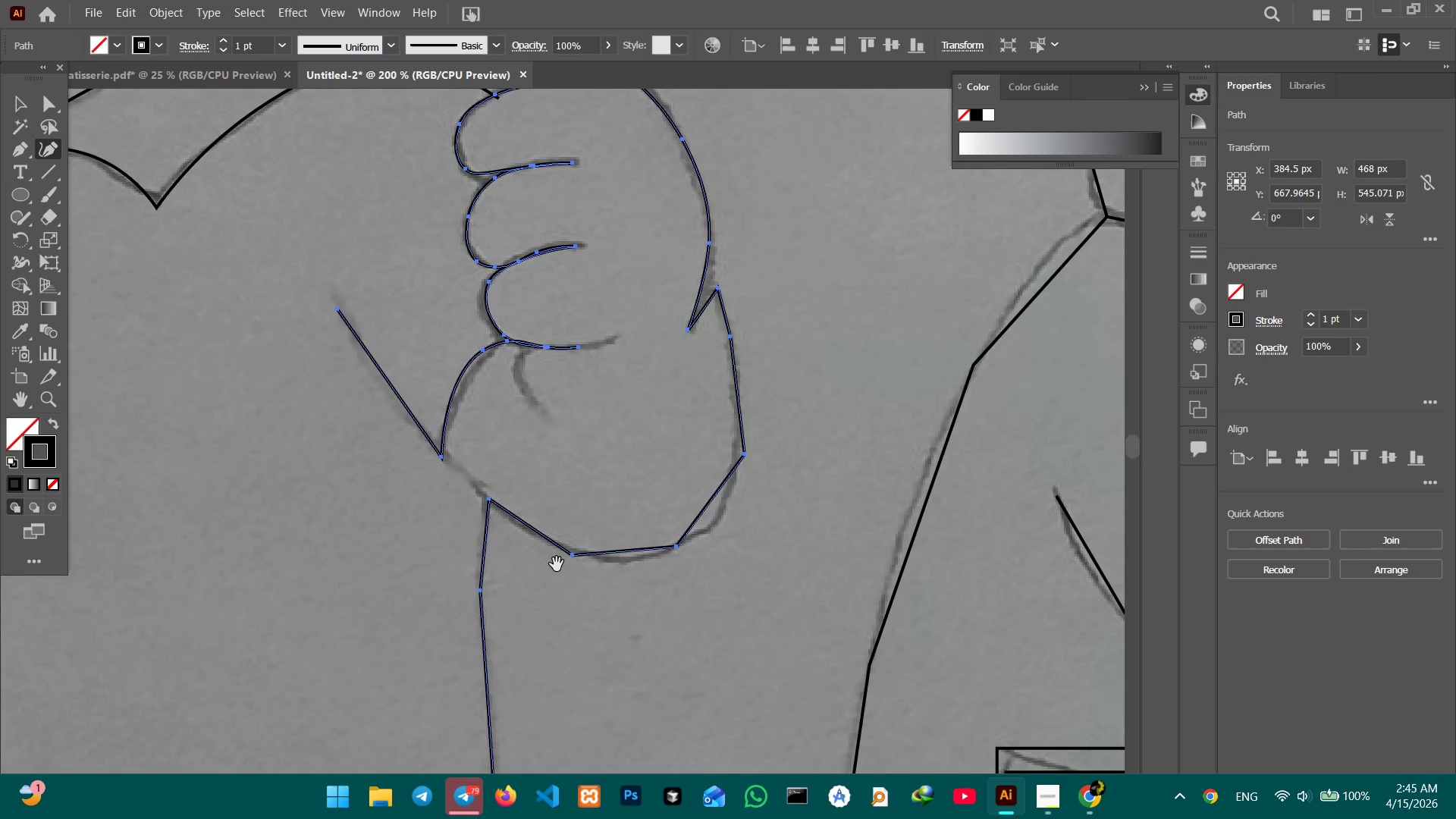 
left_click_drag(start_coordinate=[560, 561], to_coordinate=[423, 587])
 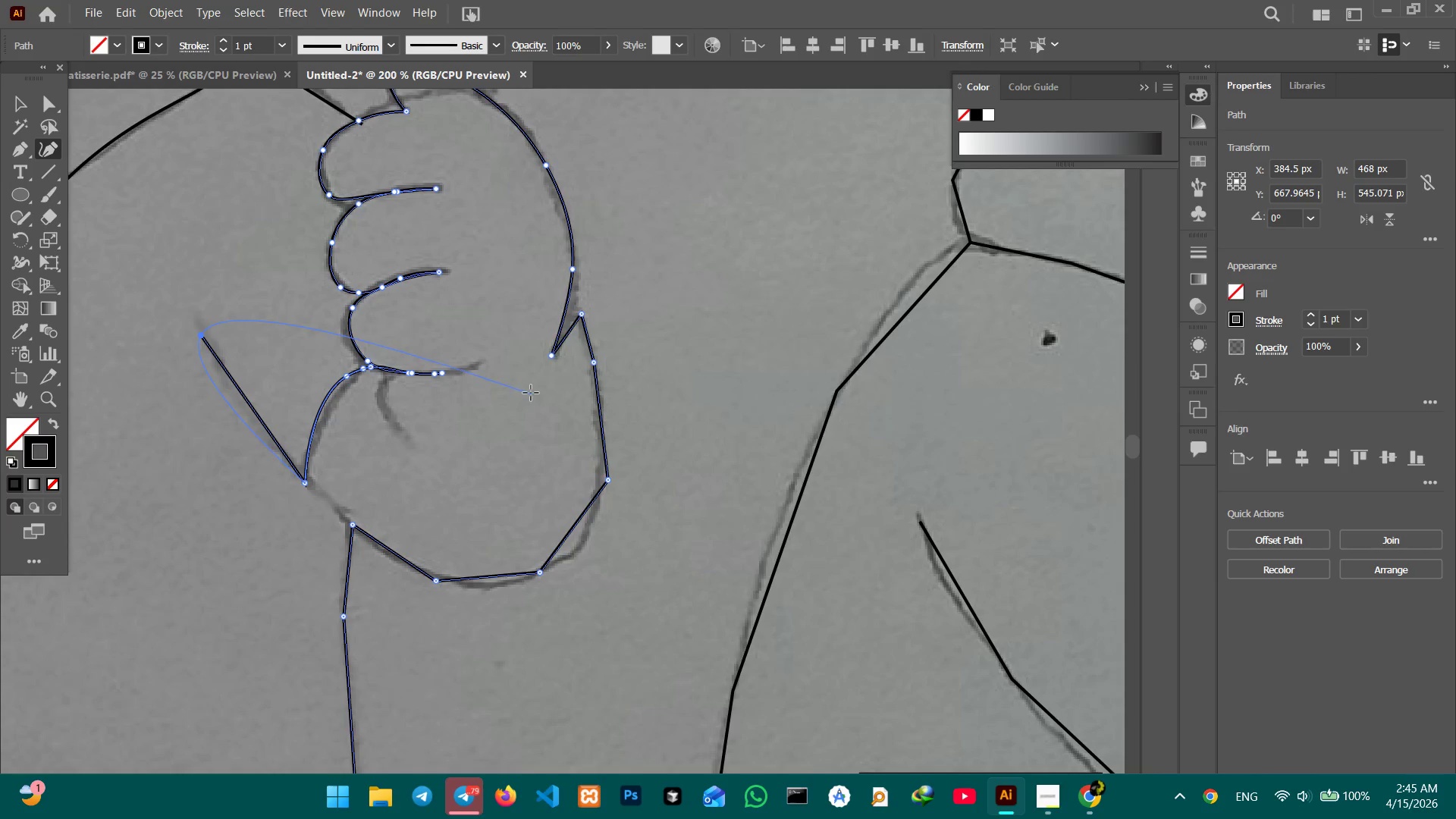 
key(Control+Equal)
 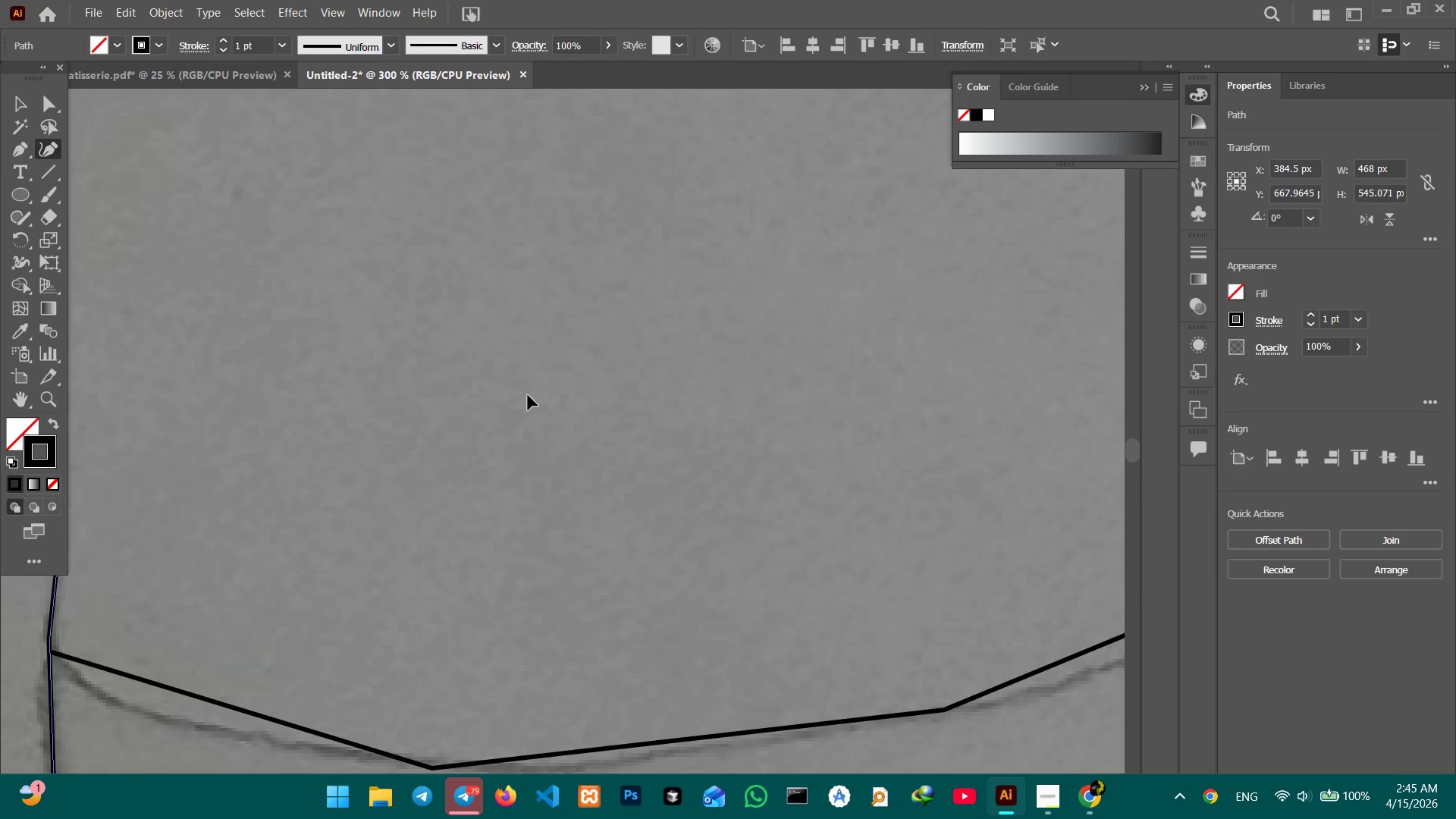 
key(Control+Equal)
 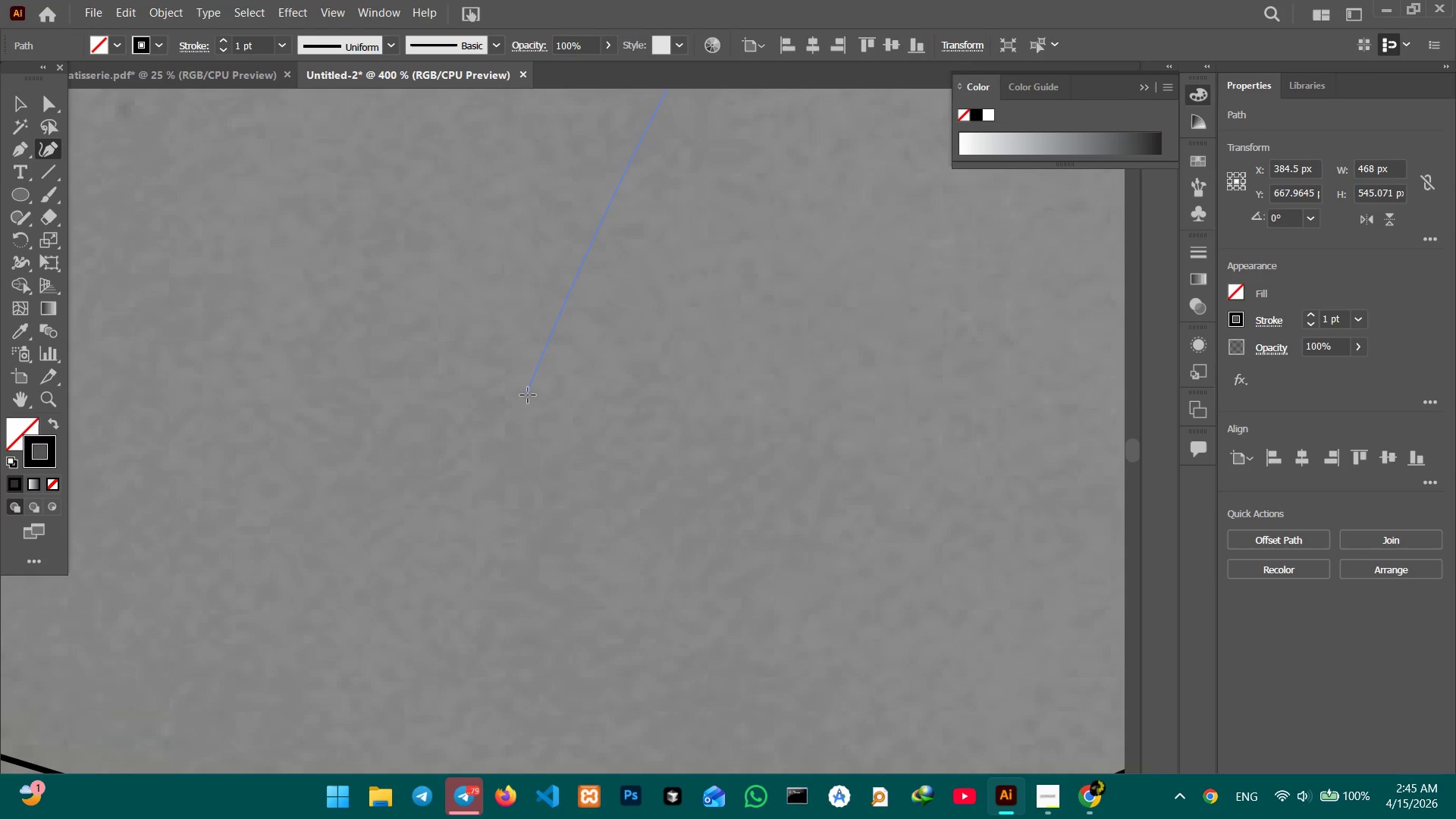 
hold_key(key=Space, duration=1.5)
 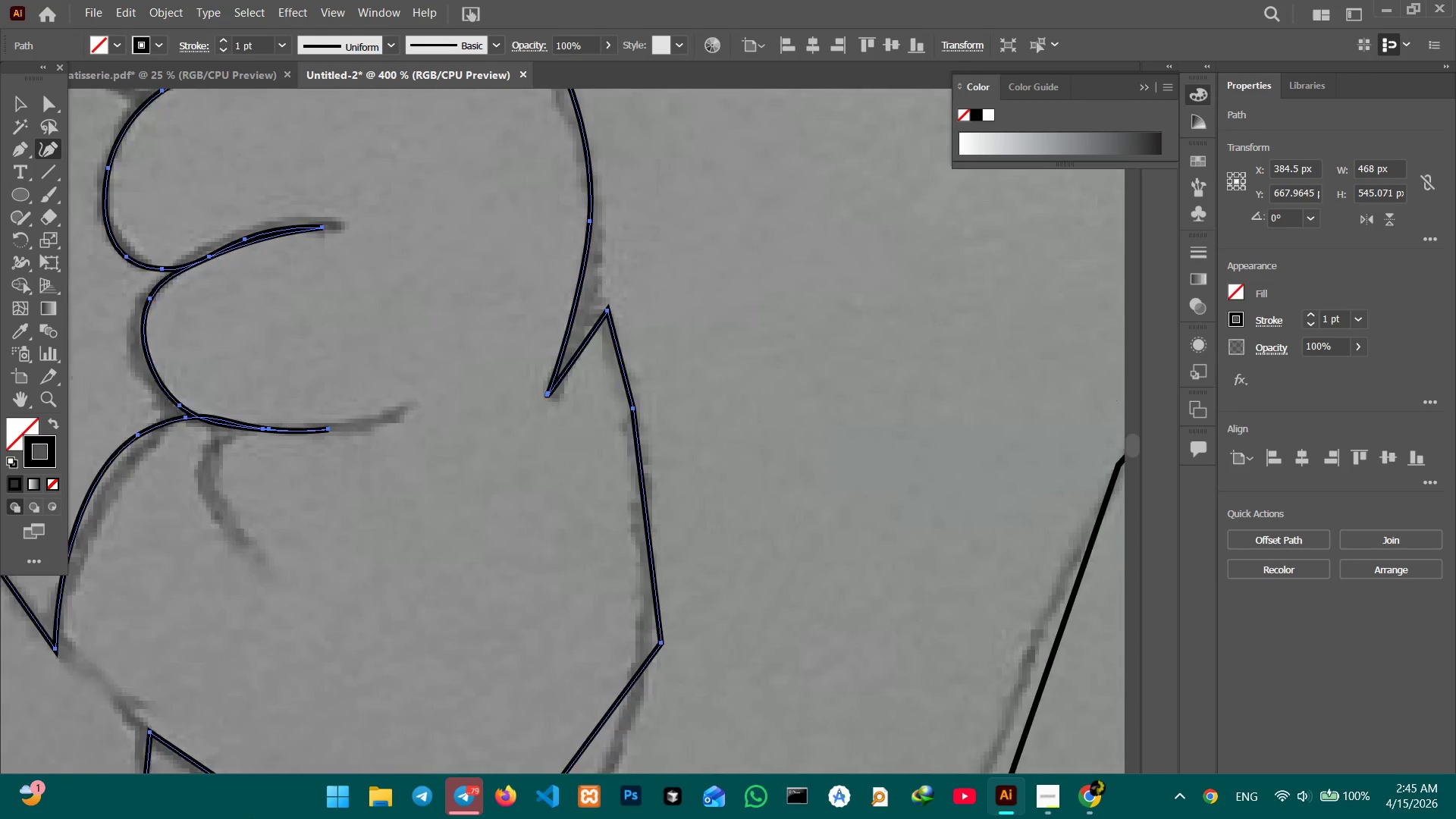 
left_click_drag(start_coordinate=[758, 357], to_coordinate=[303, 777])
 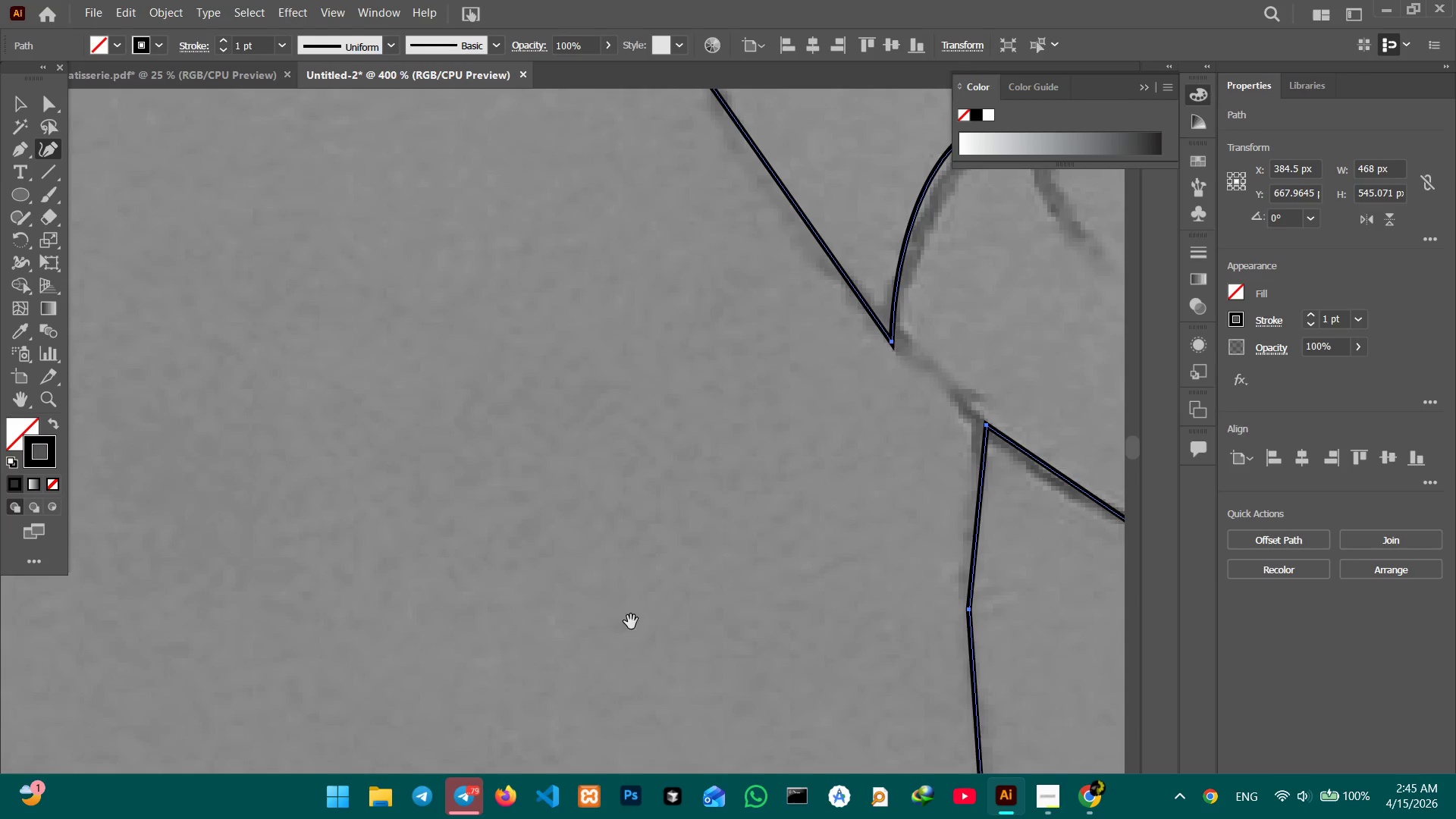 
left_click_drag(start_coordinate=[611, 632], to_coordinate=[0, 765])
 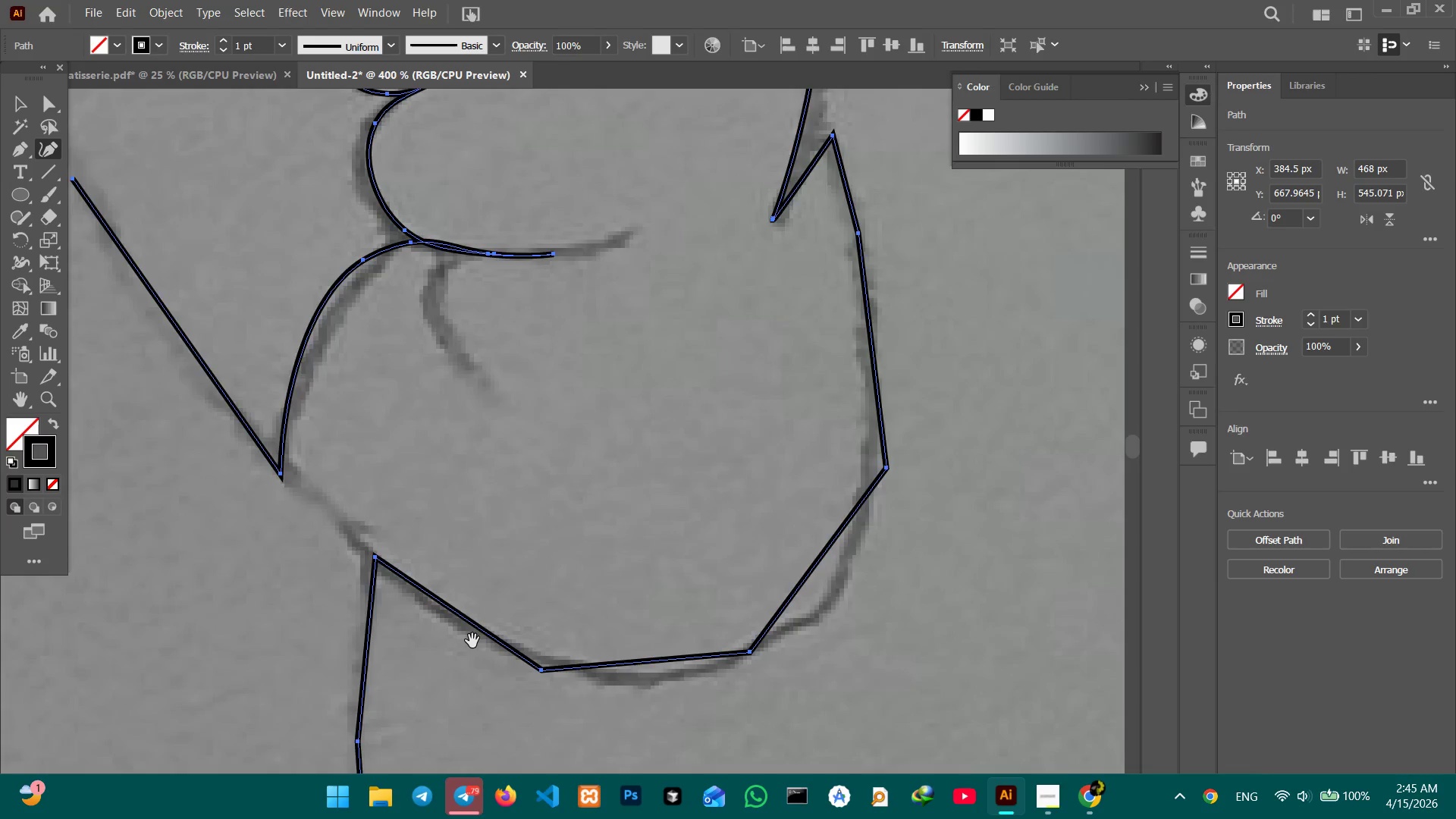 
hold_key(key=Space, duration=0.86)
 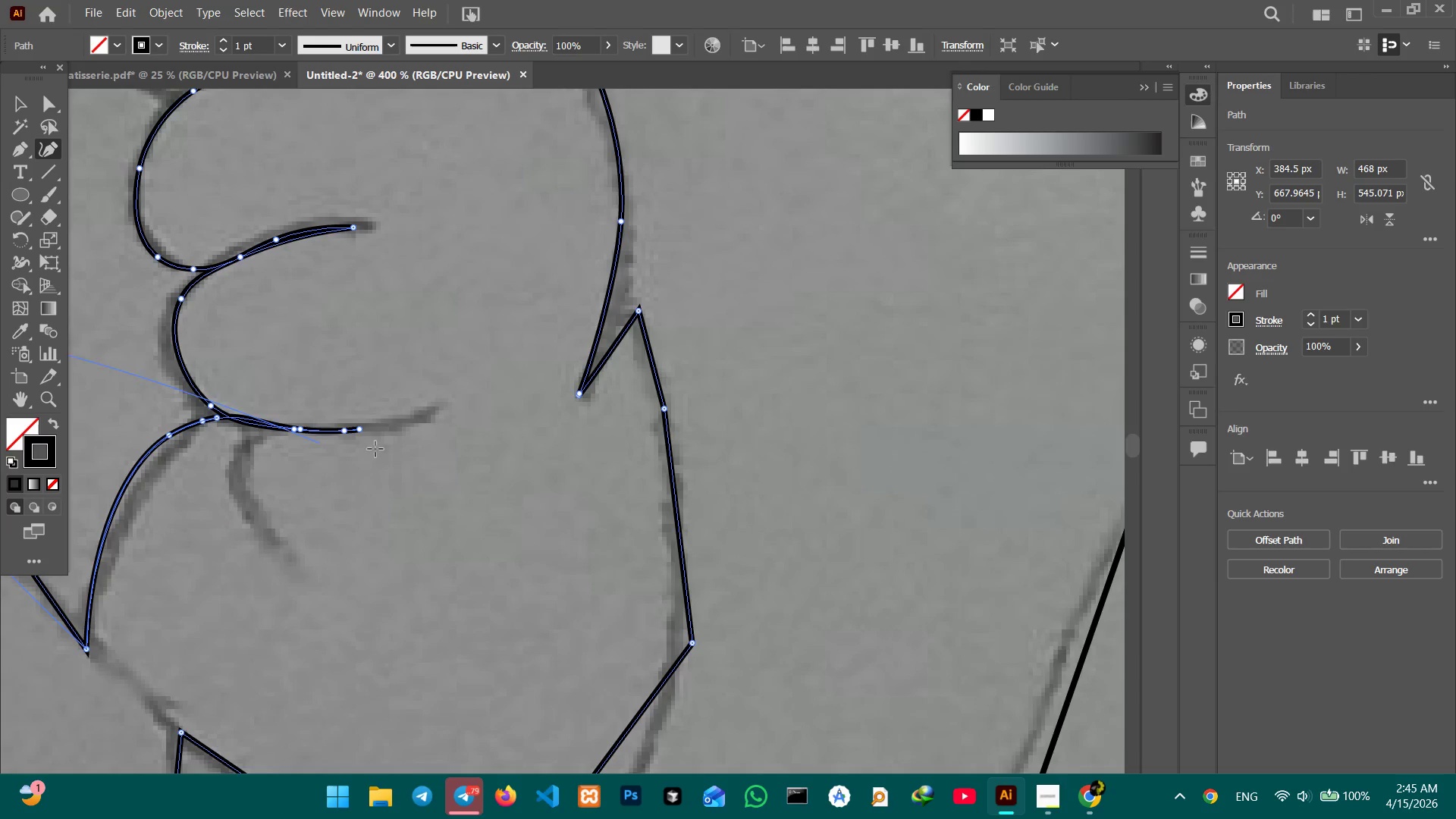 
left_click_drag(start_coordinate=[447, 643], to_coordinate=[253, 818])
 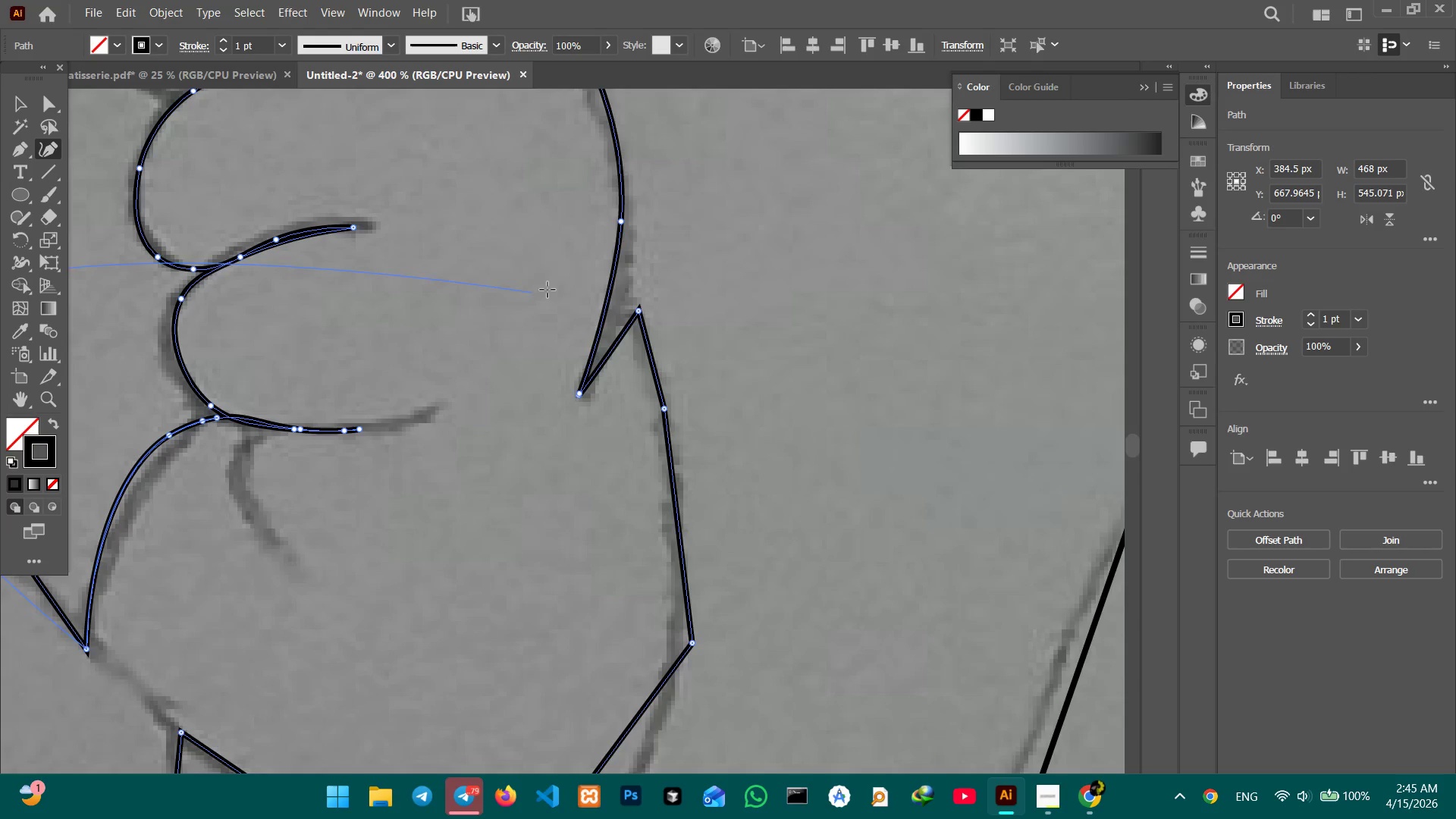 
left_click_drag(start_coordinate=[637, 312], to_coordinate=[609, 293])
 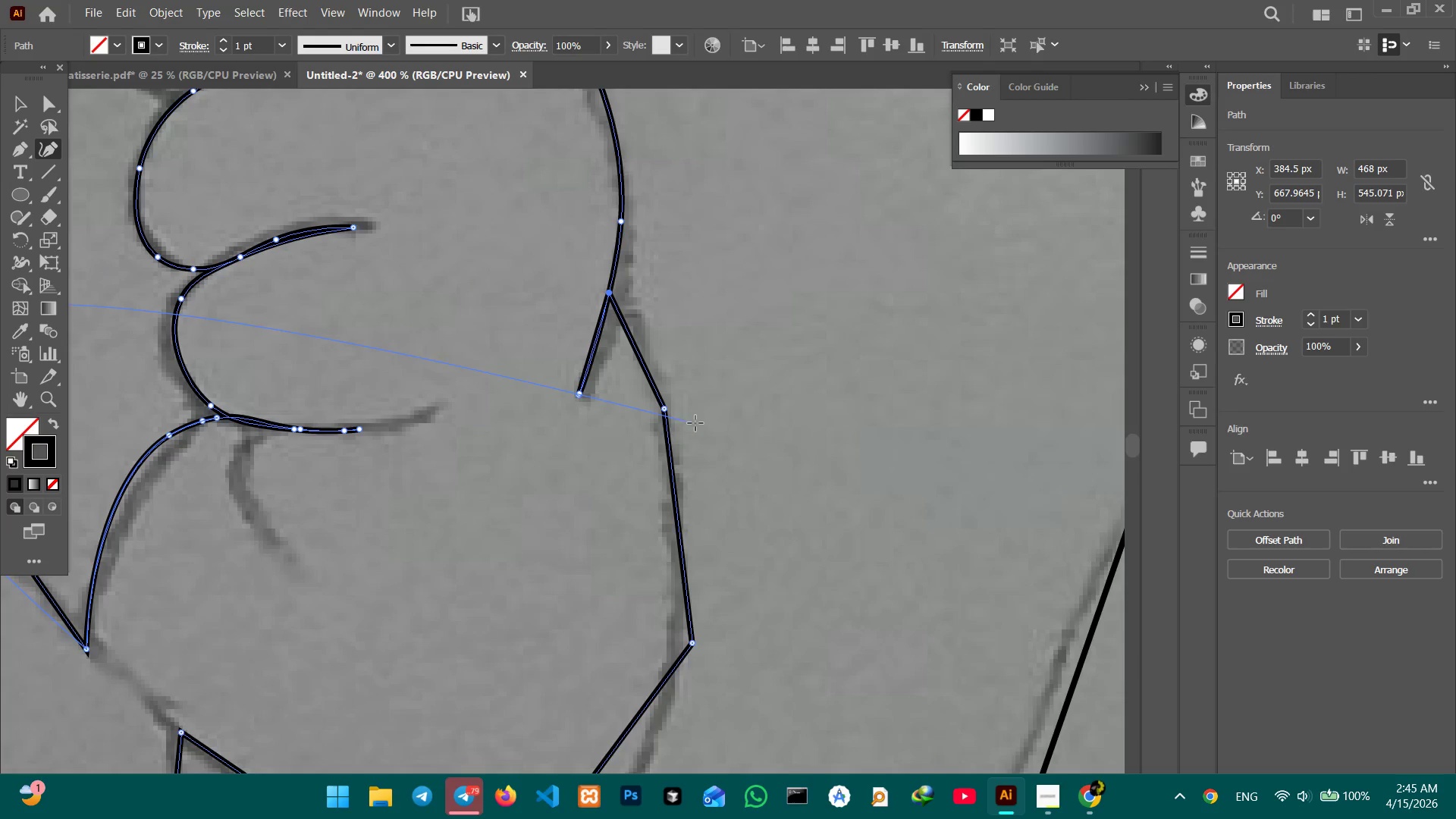 
scroll: coordinate [698, 397], scroll_direction: down, amount: 4.0
 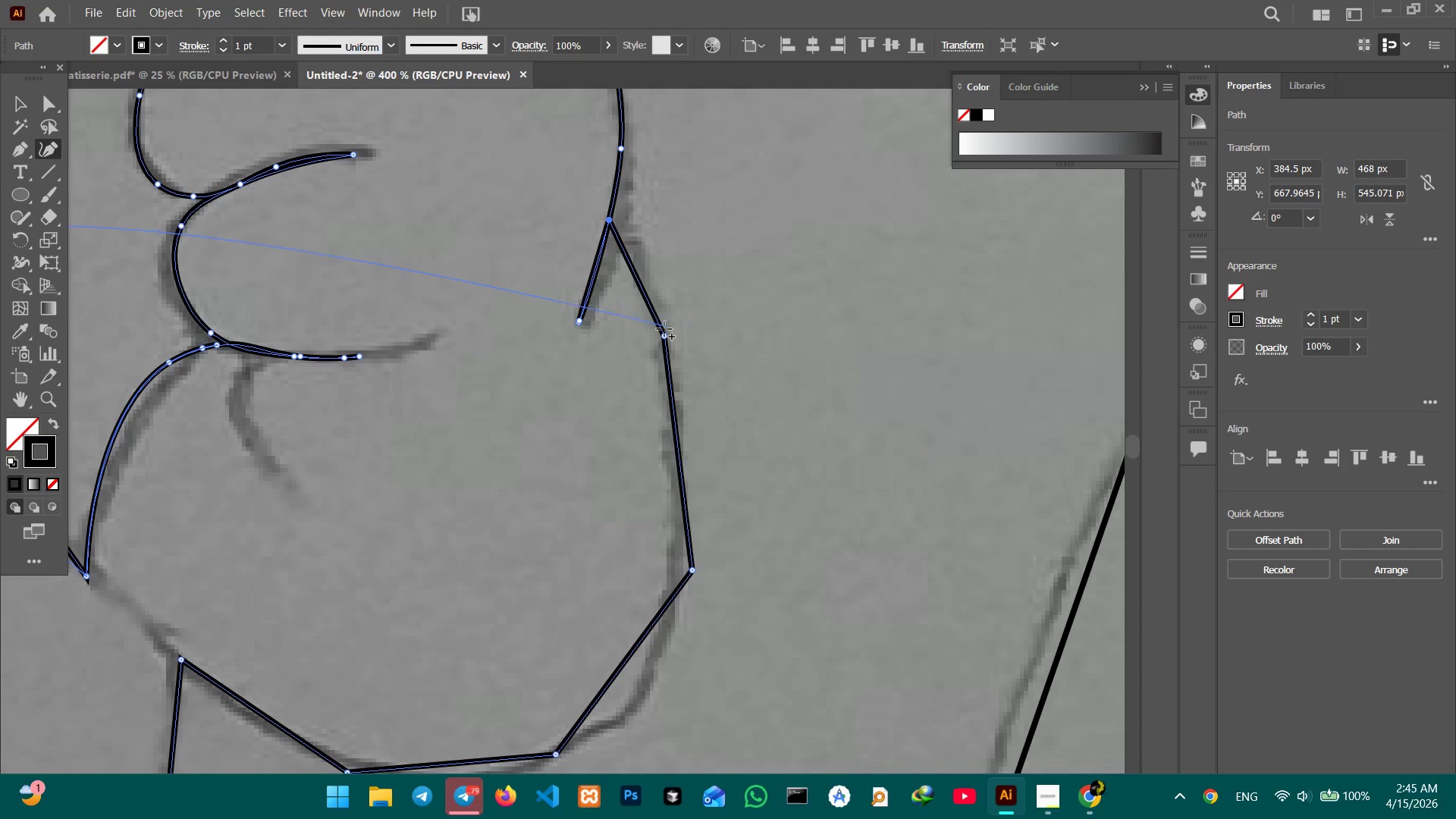 
left_click([664, 333])
 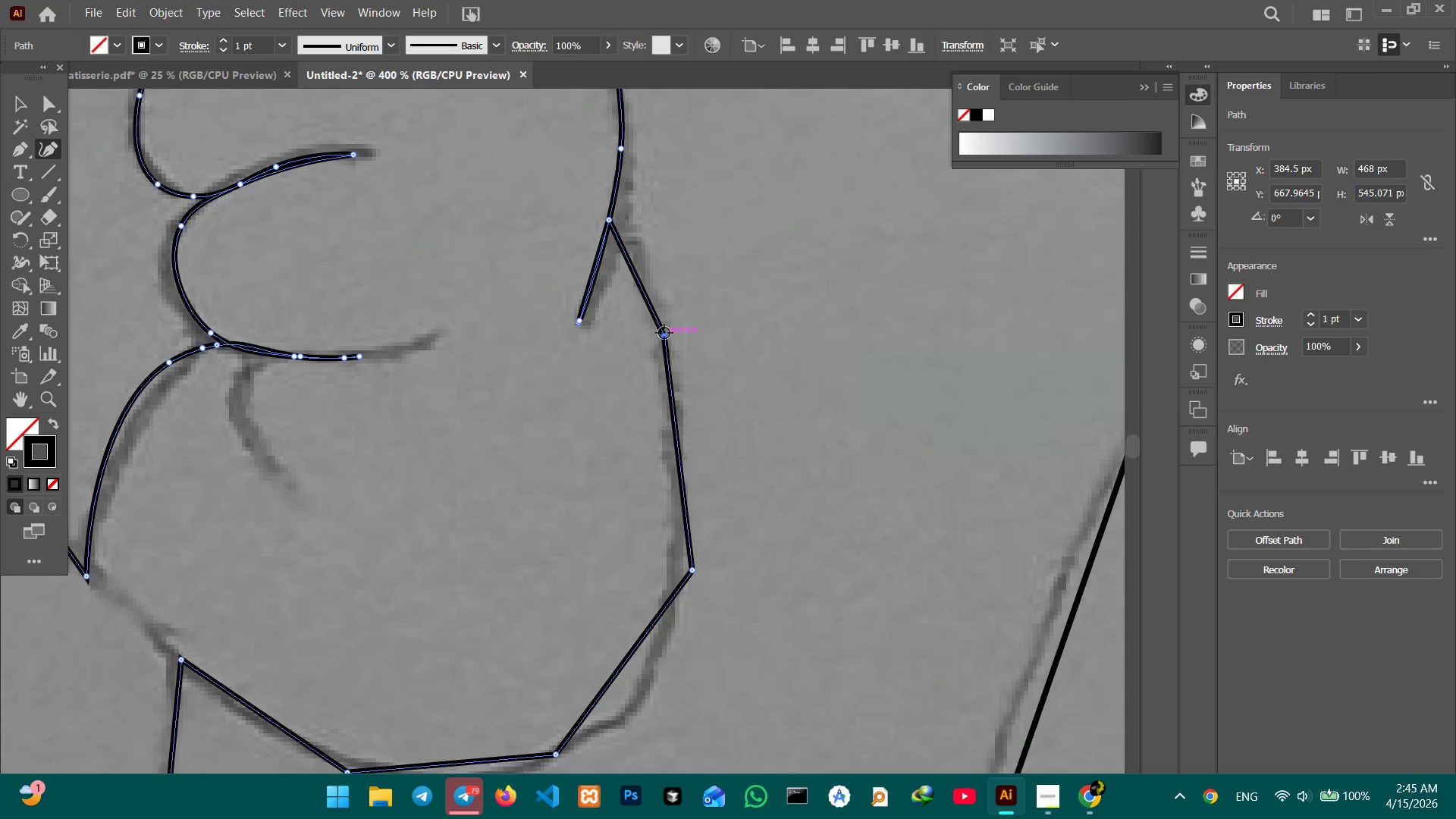 
key(Backspace)
 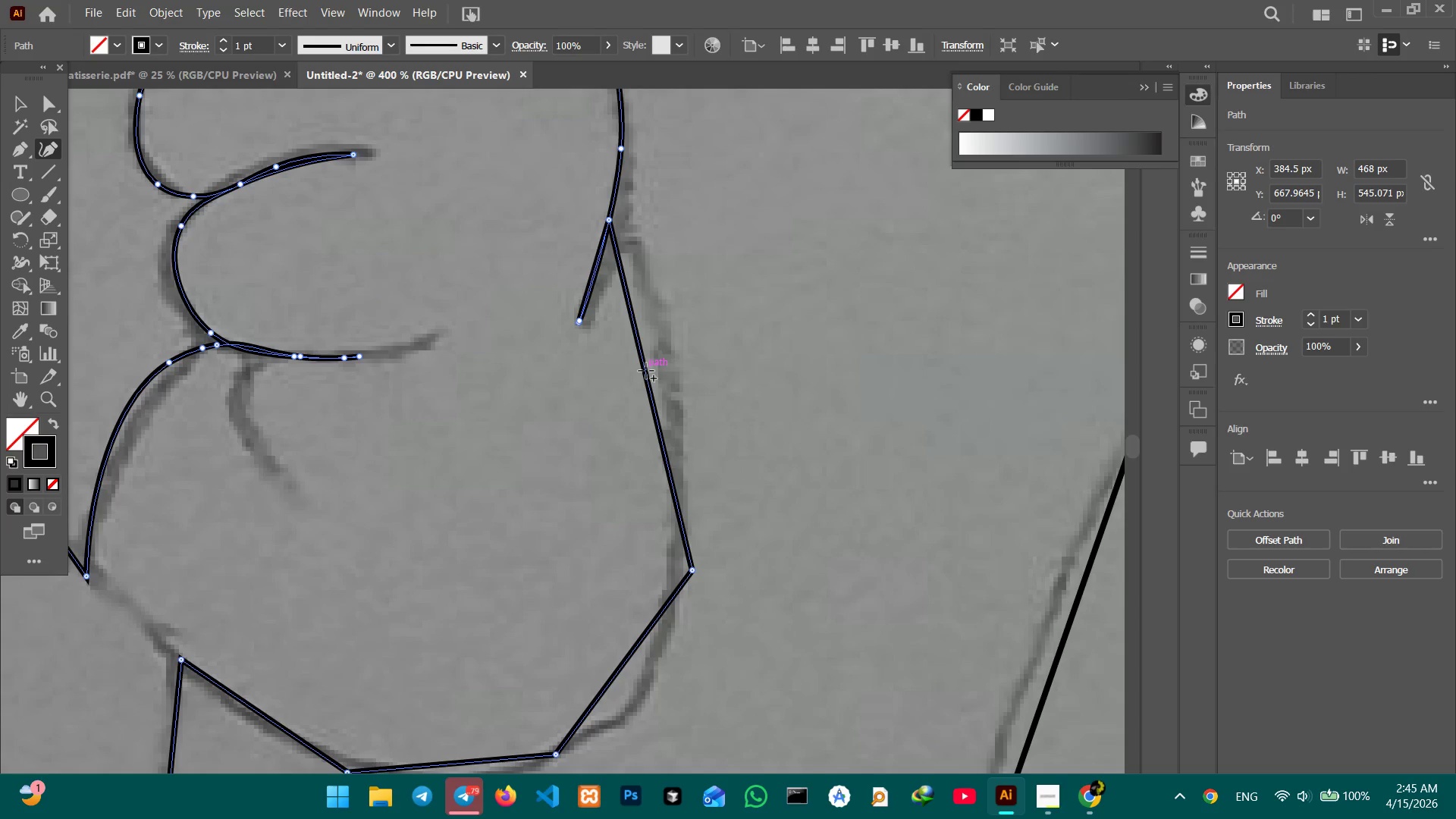 
left_click_drag(start_coordinate=[646, 371], to_coordinate=[673, 362])
 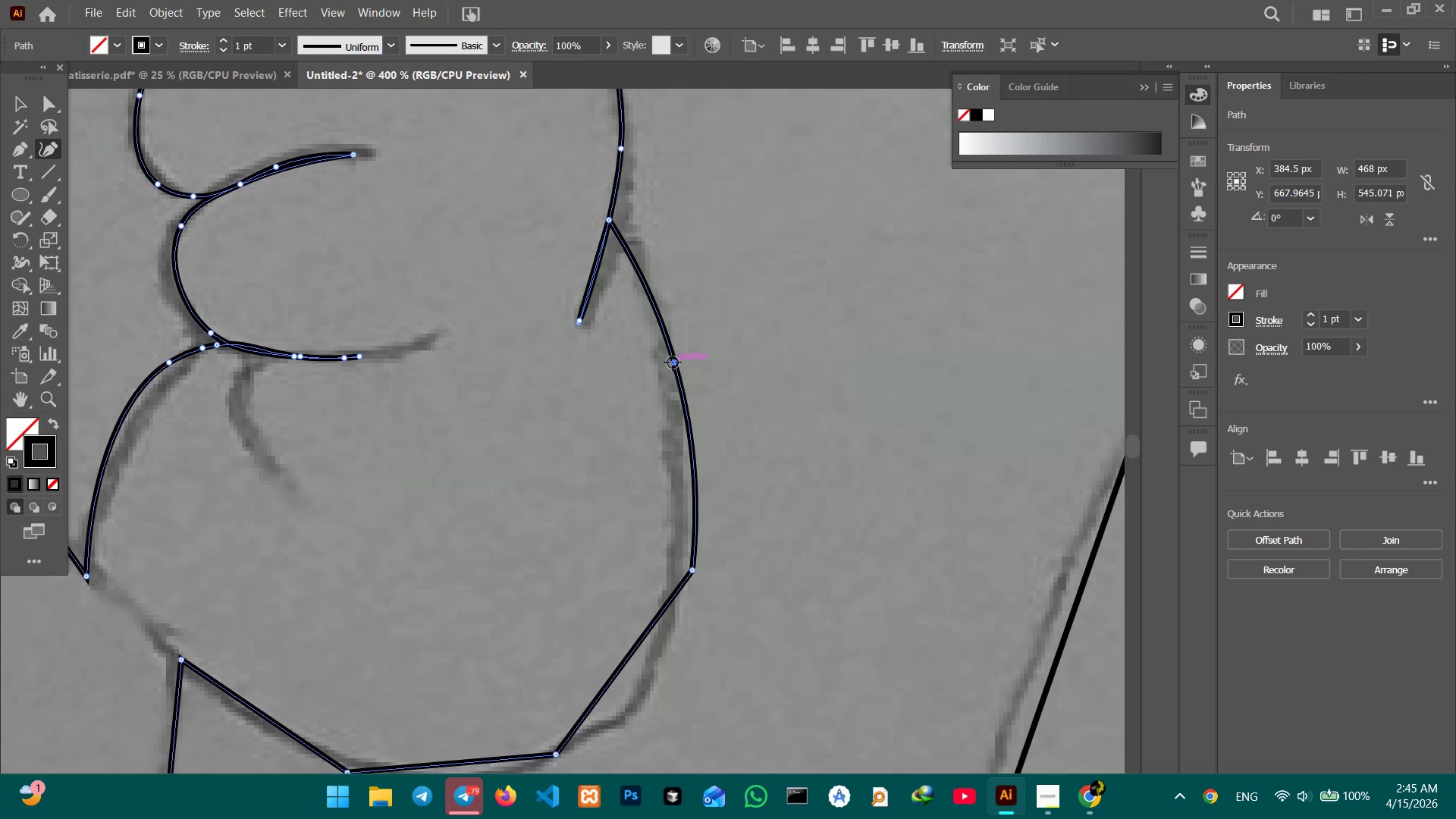 
scroll: coordinate [673, 386], scroll_direction: down, amount: 11.0
 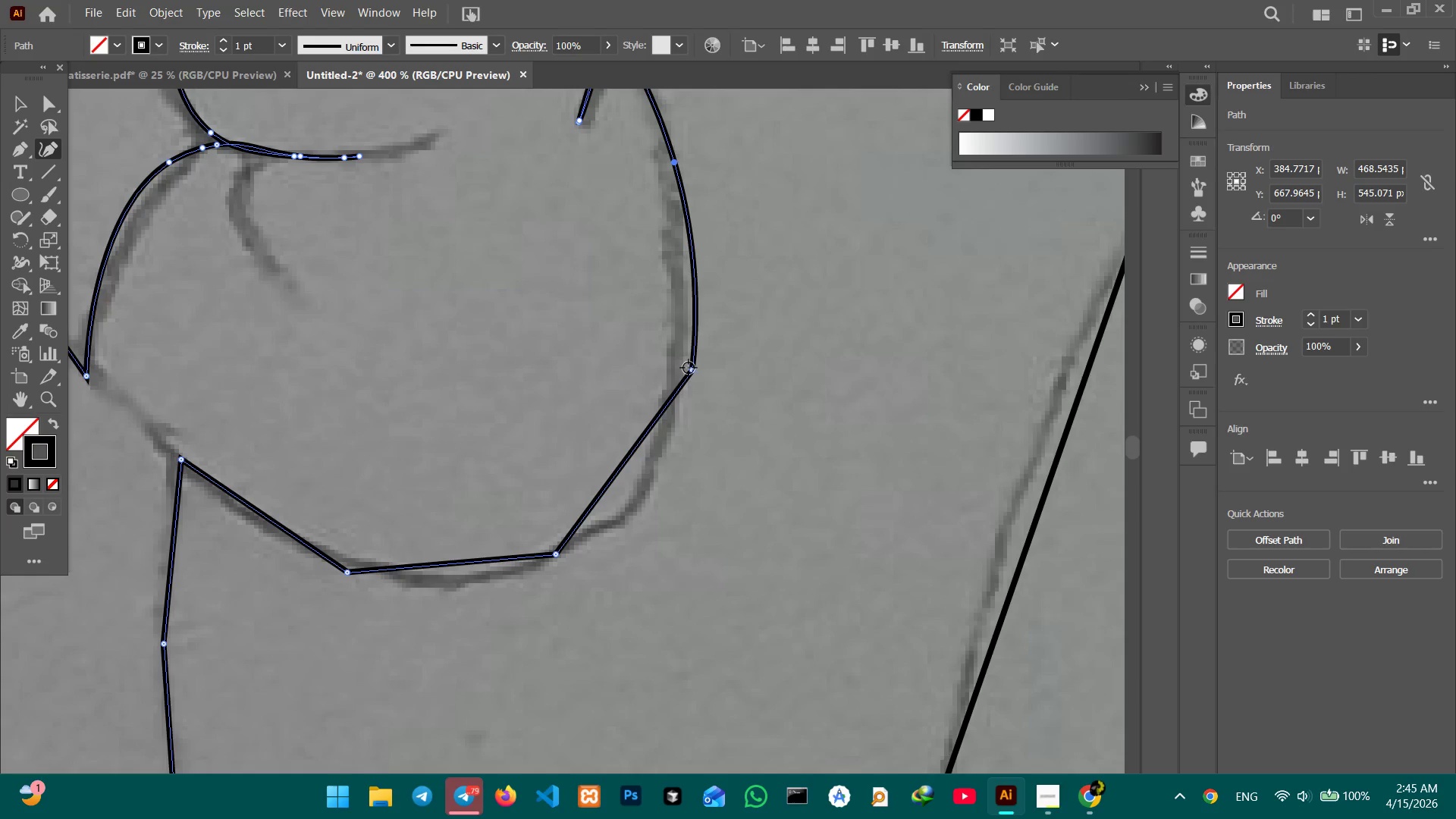 
left_click([690, 369])
 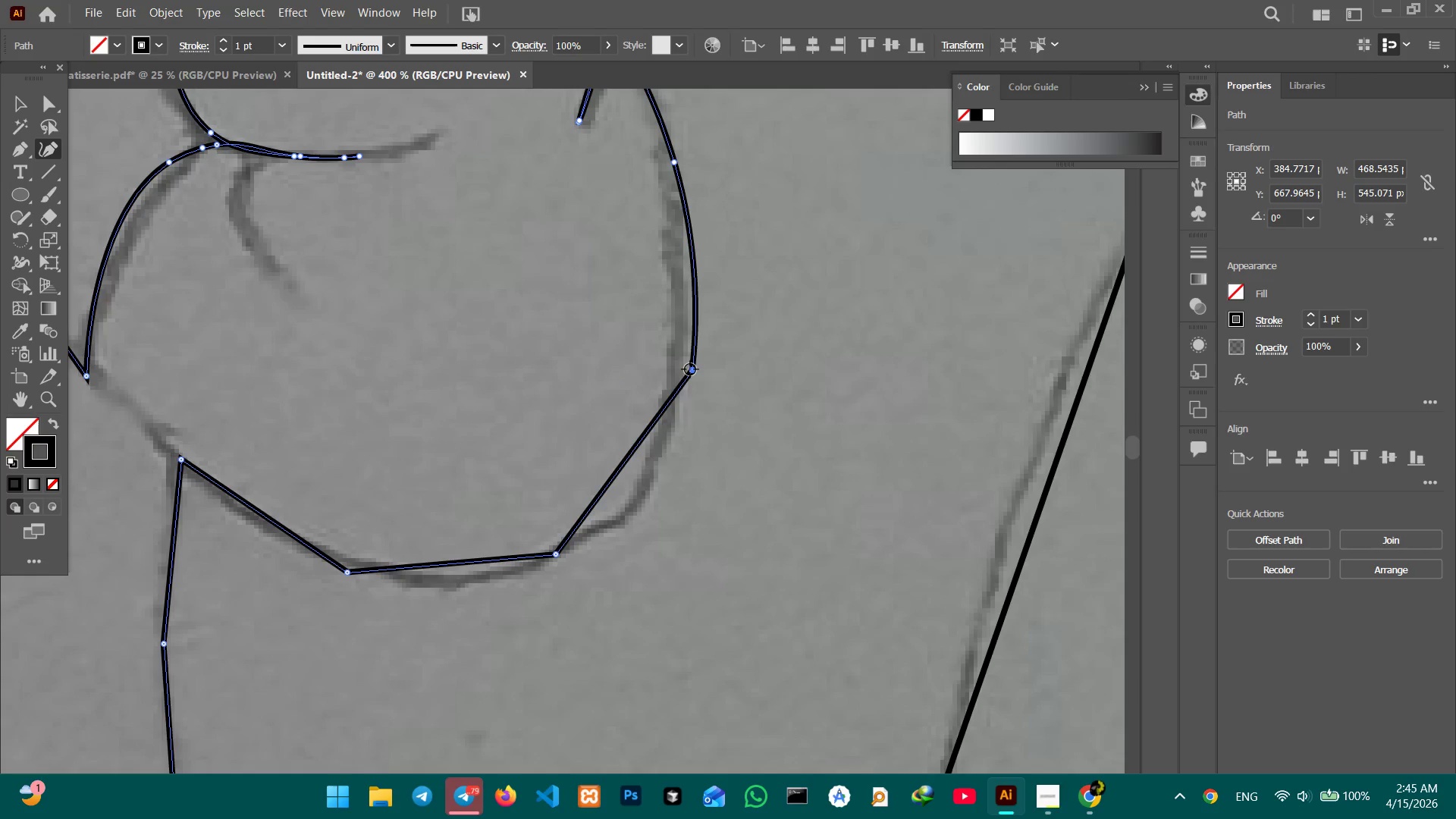 
key(Backspace)
 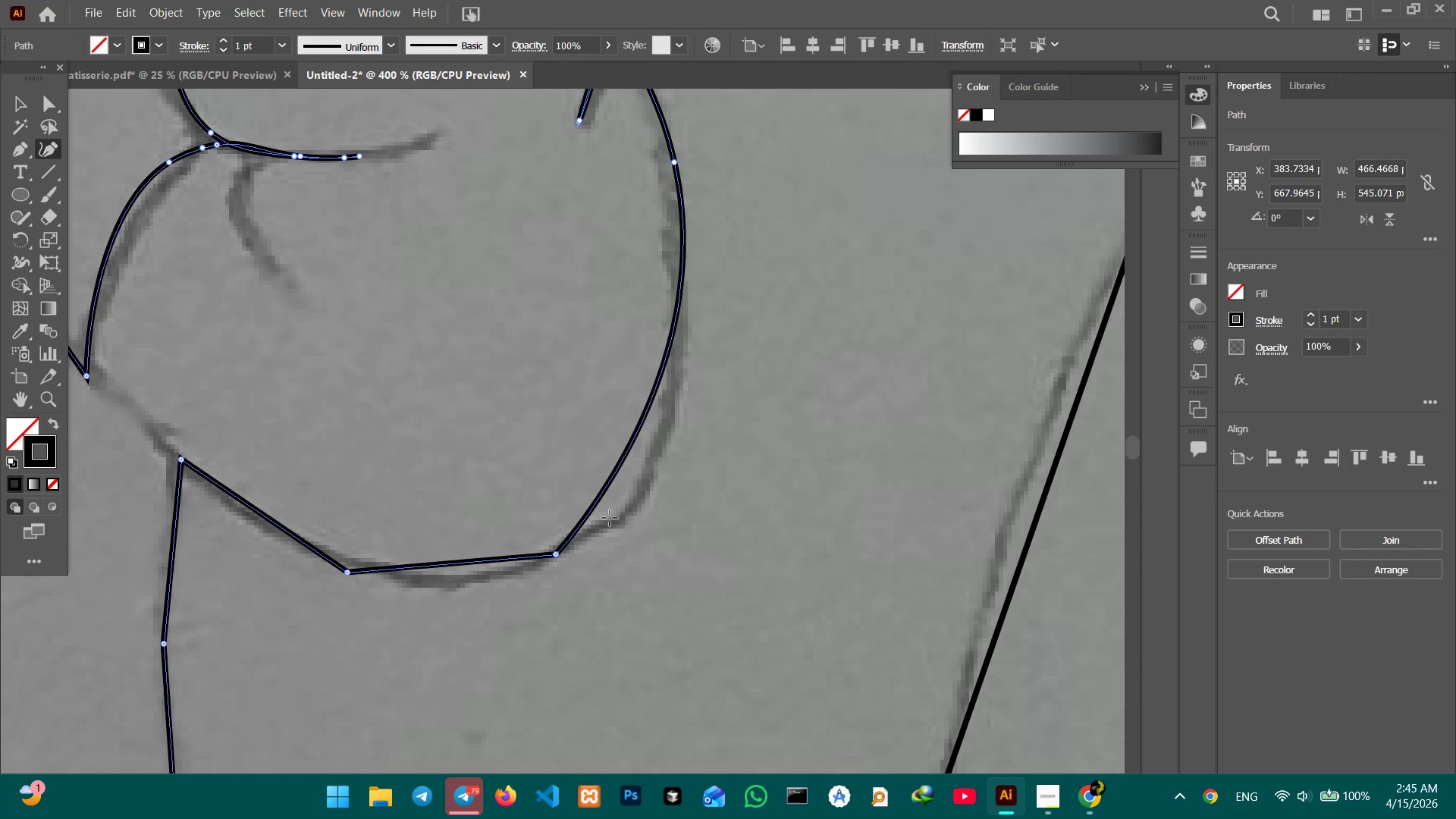 
left_click([593, 508])
 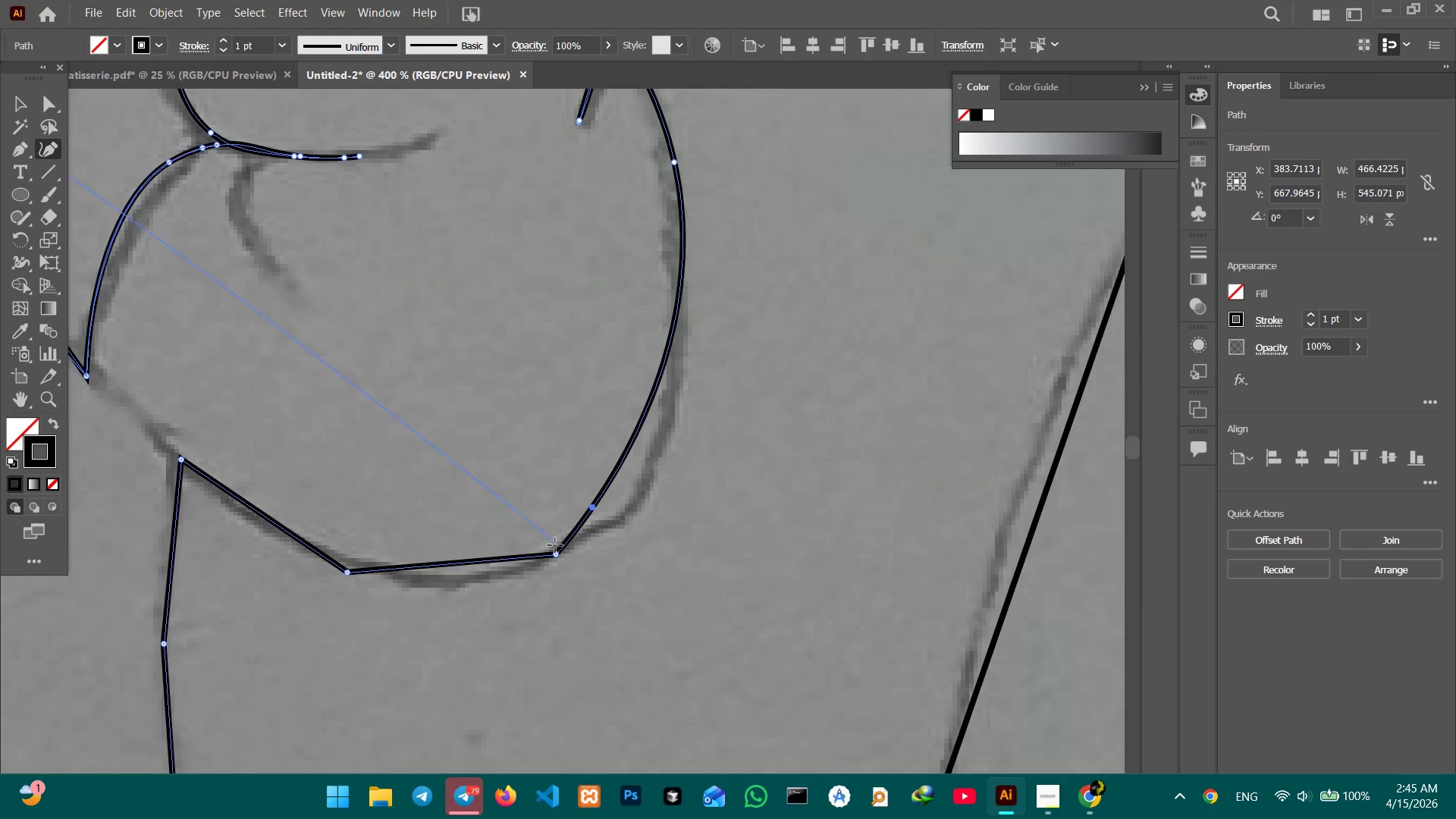 
left_click([555, 556])
 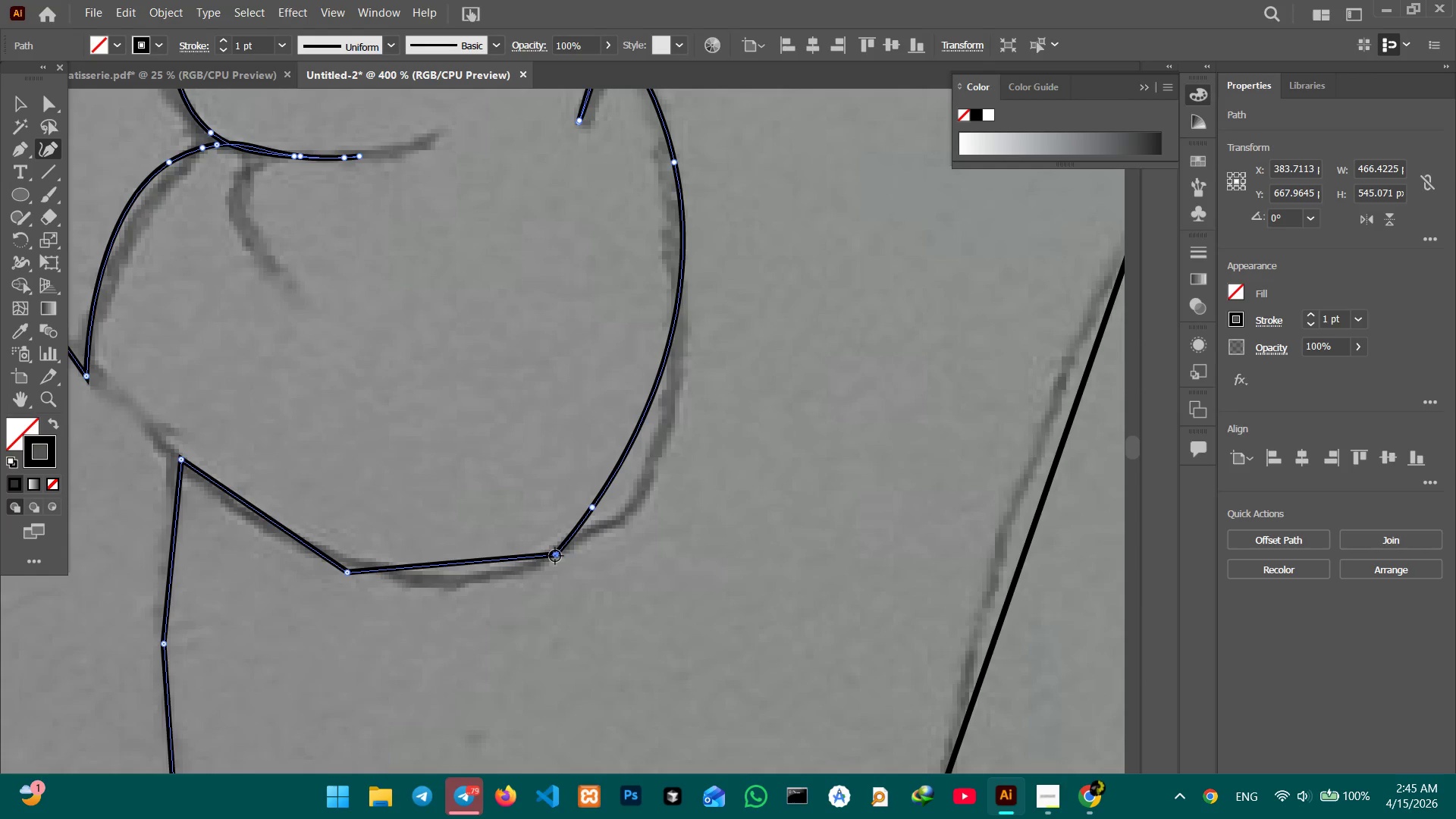 
key(Backspace)
 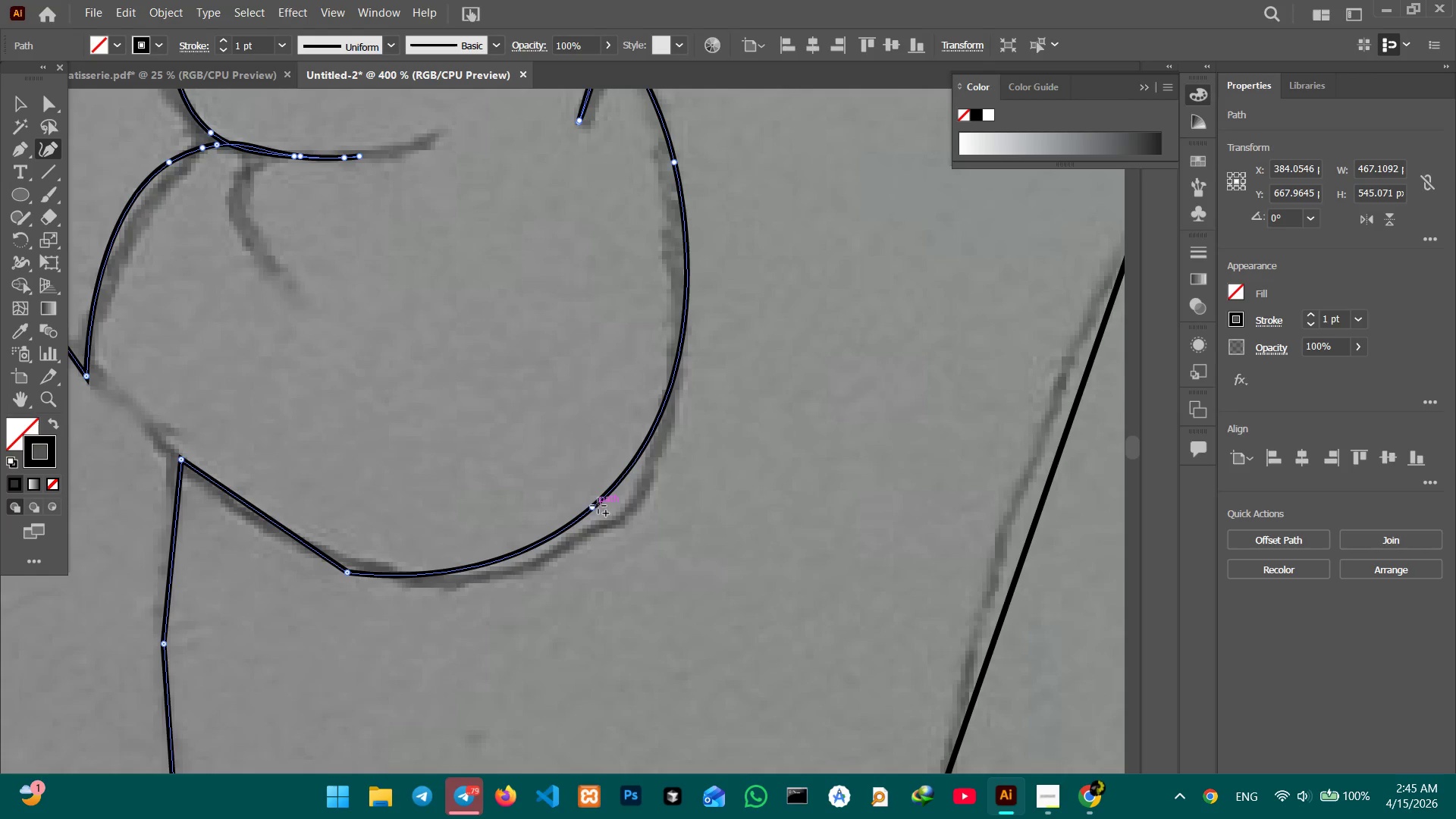 
left_click_drag(start_coordinate=[593, 509], to_coordinate=[599, 526])
 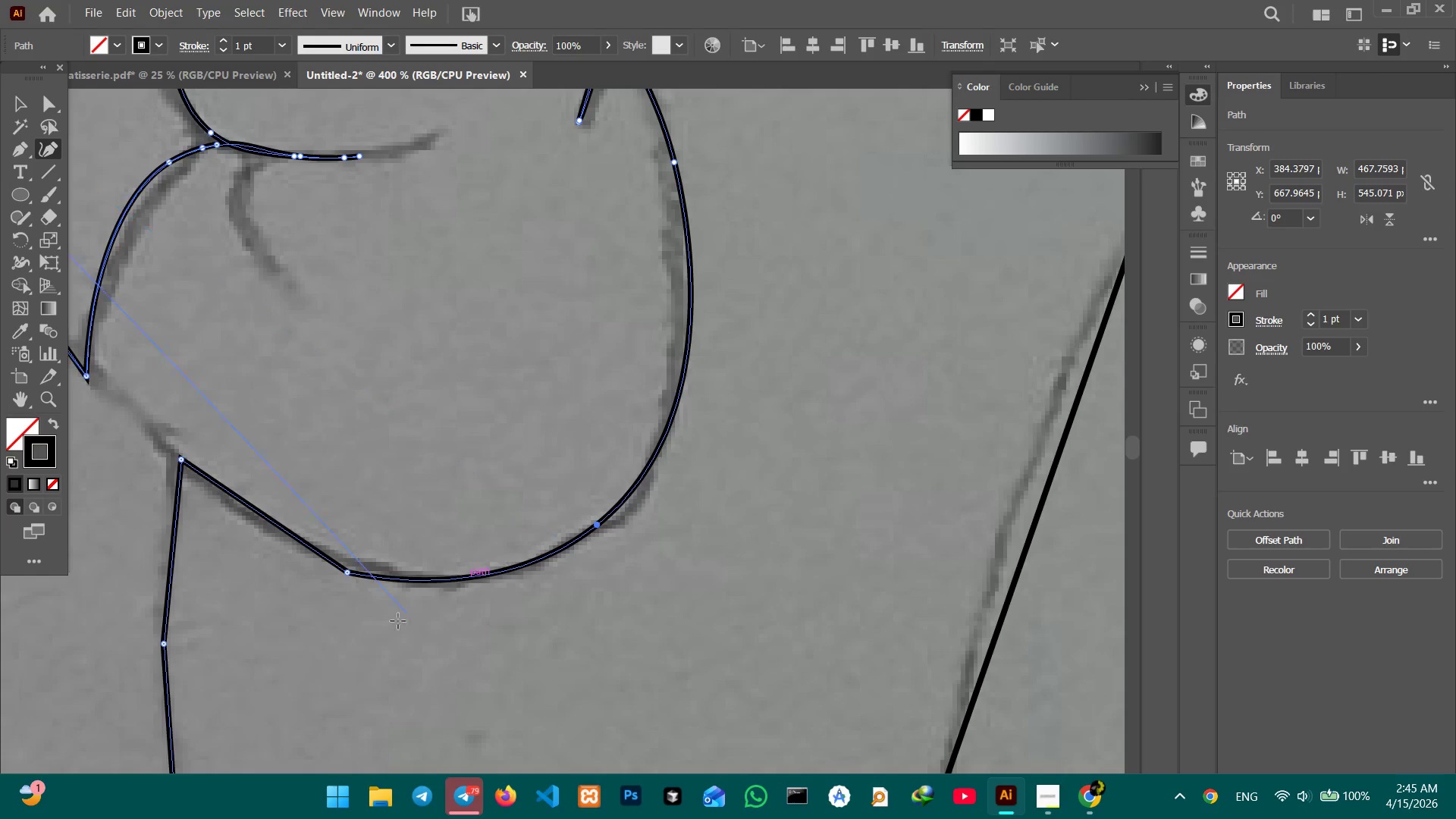 
hold_key(key=Space, duration=0.52)
 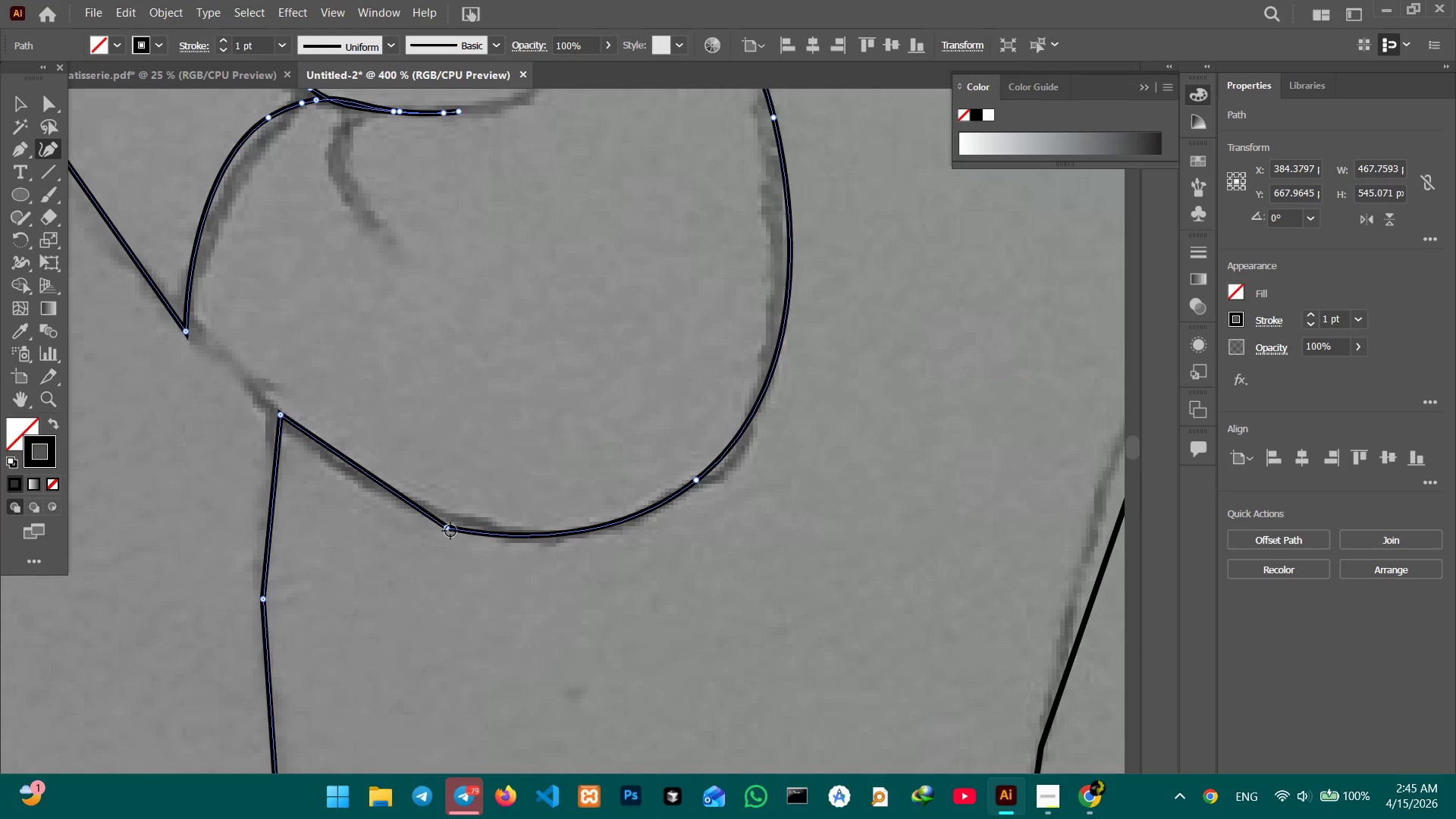 
left_click_drag(start_coordinate=[359, 630], to_coordinate=[459, 585])
 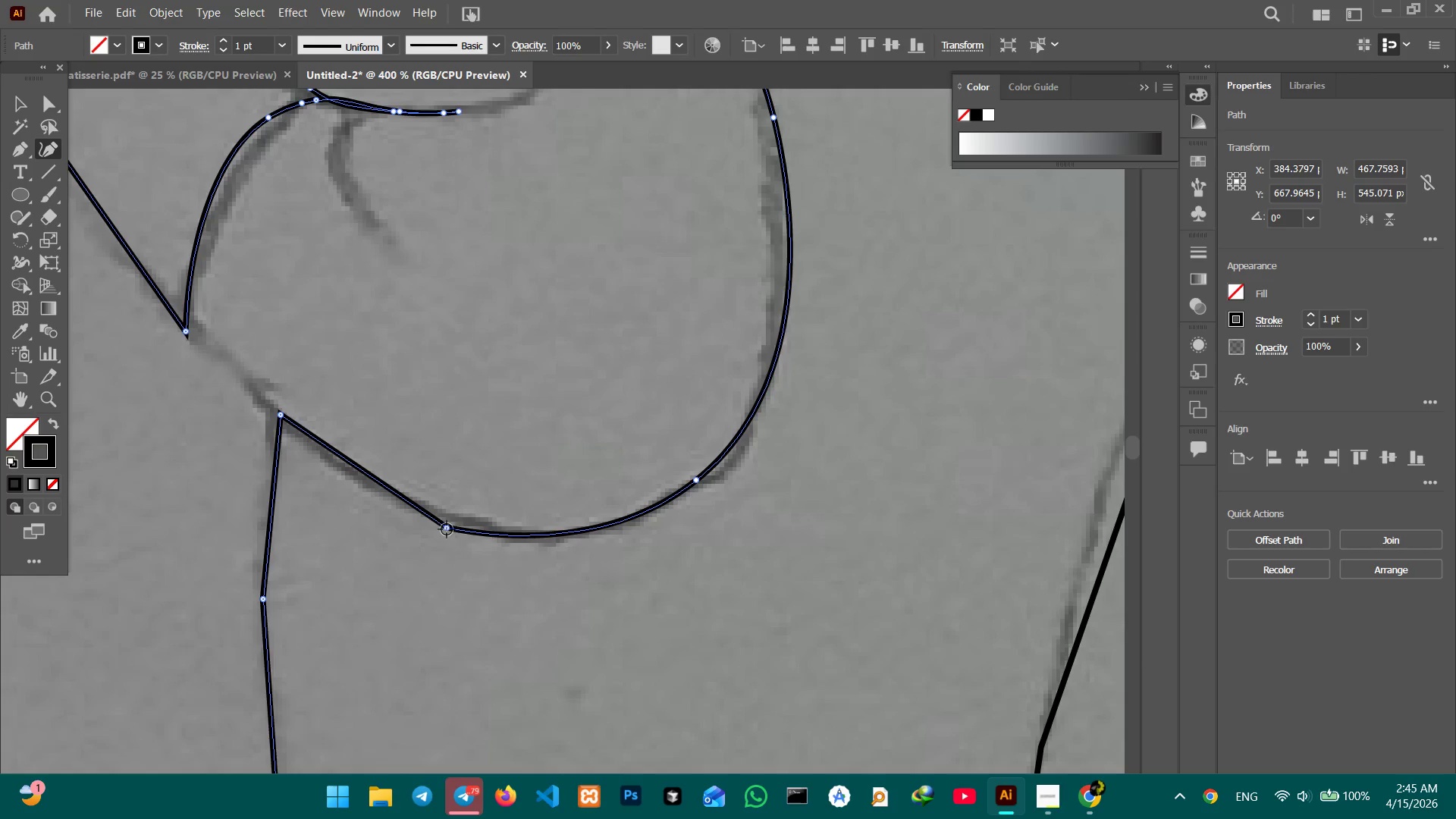 
left_click([445, 529])
 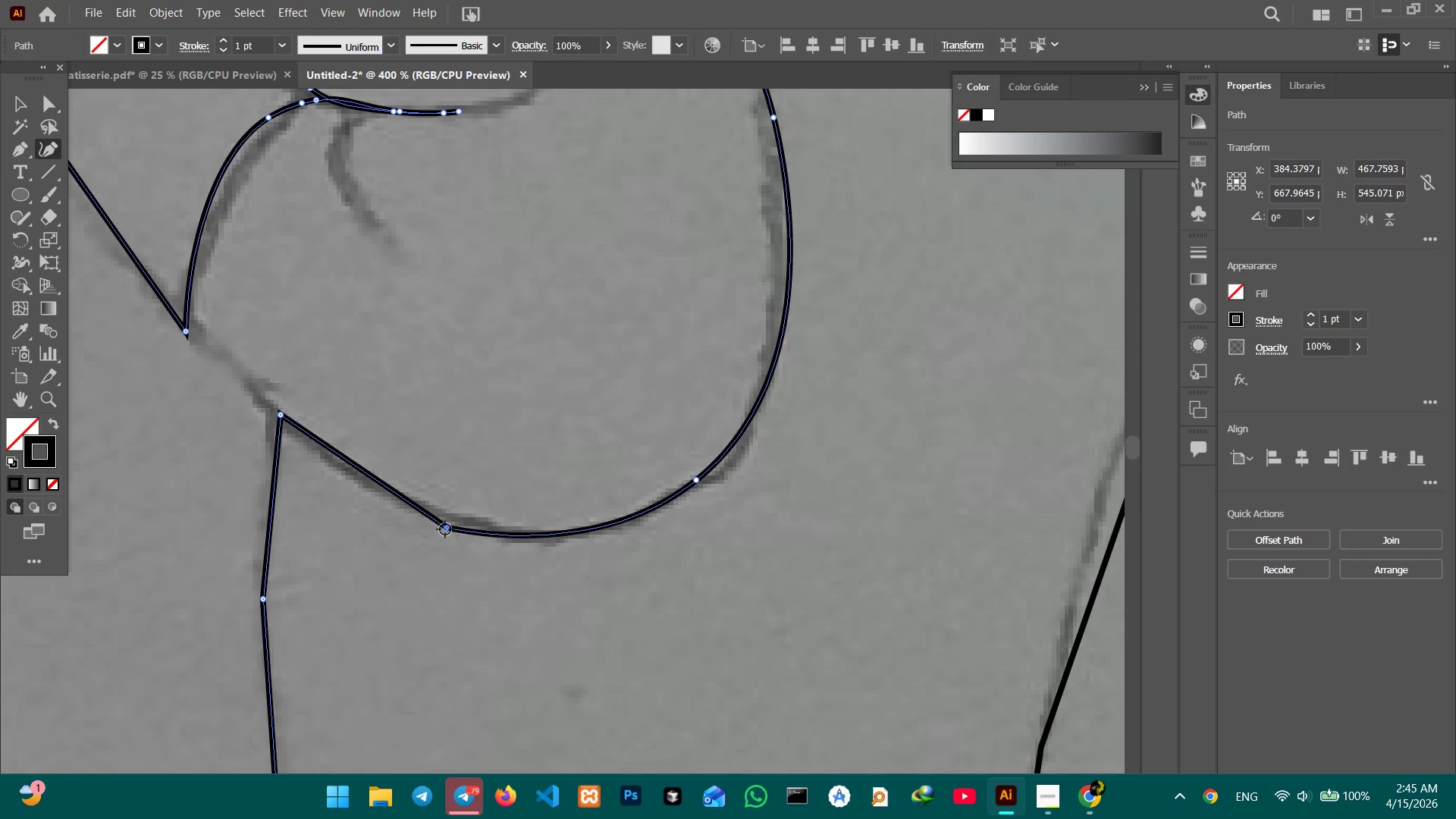 
key(Backspace)
 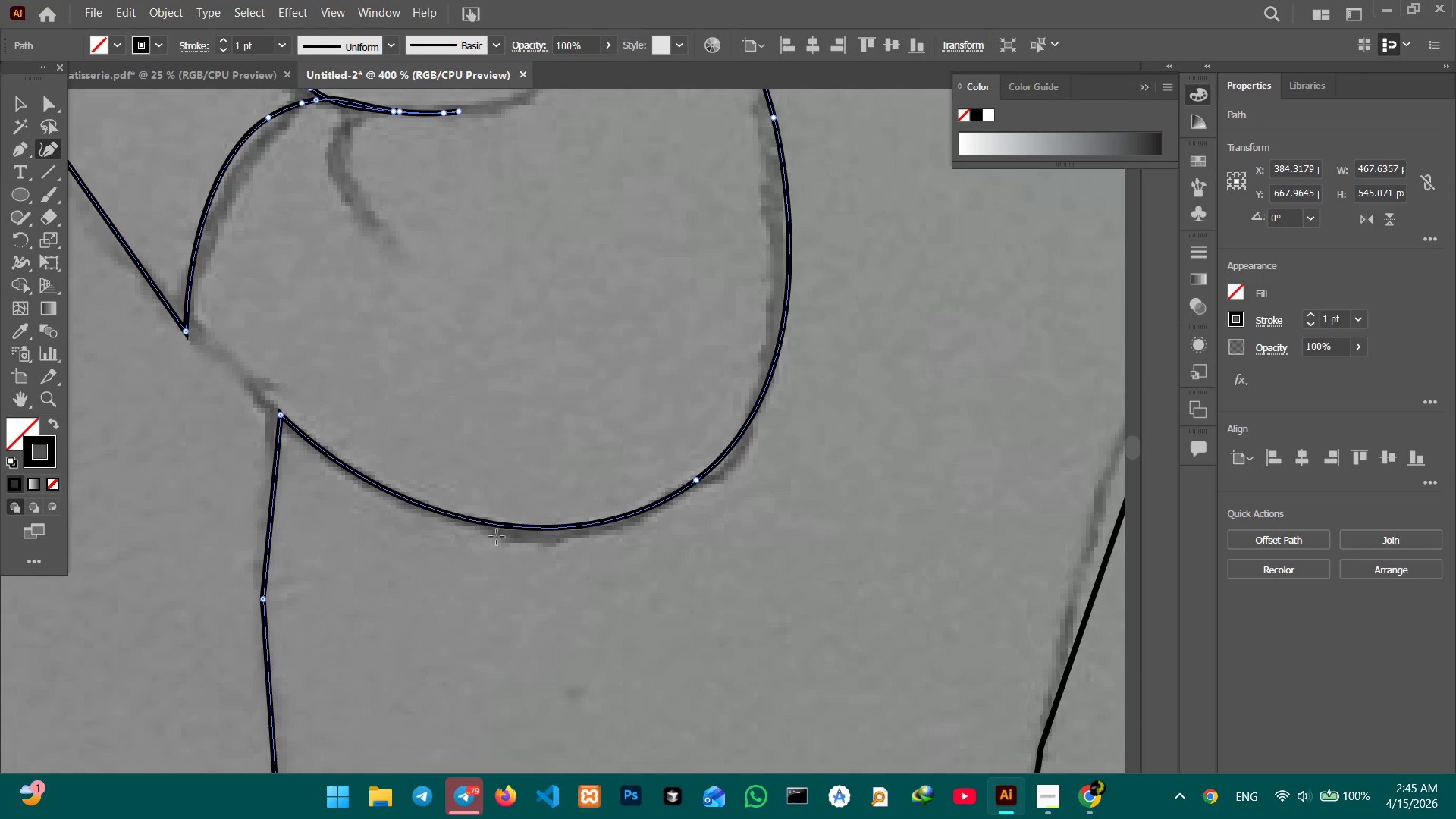 
hold_key(key=Space, duration=0.69)
 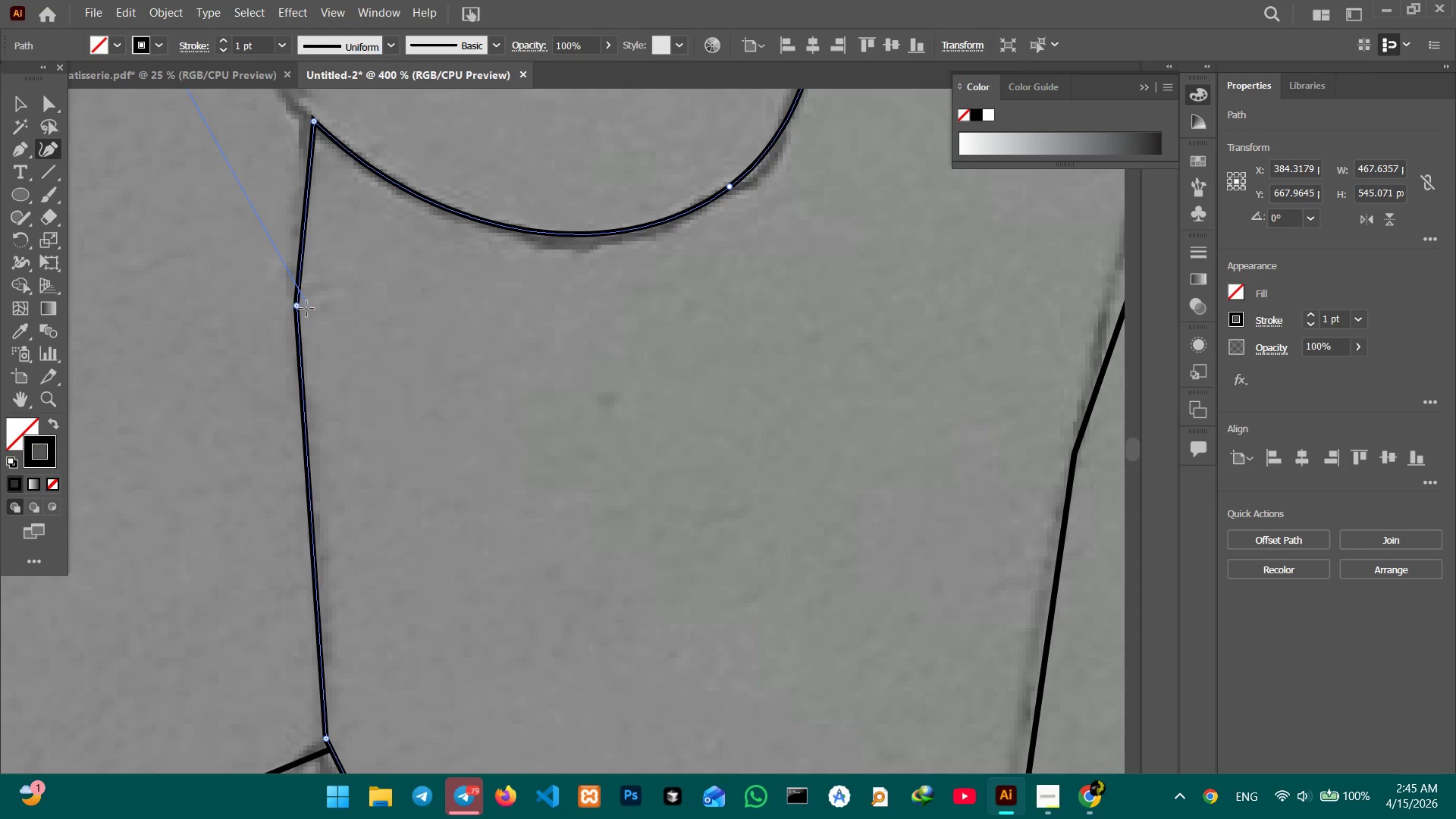 
left_click_drag(start_coordinate=[500, 595], to_coordinate=[532, 300])
 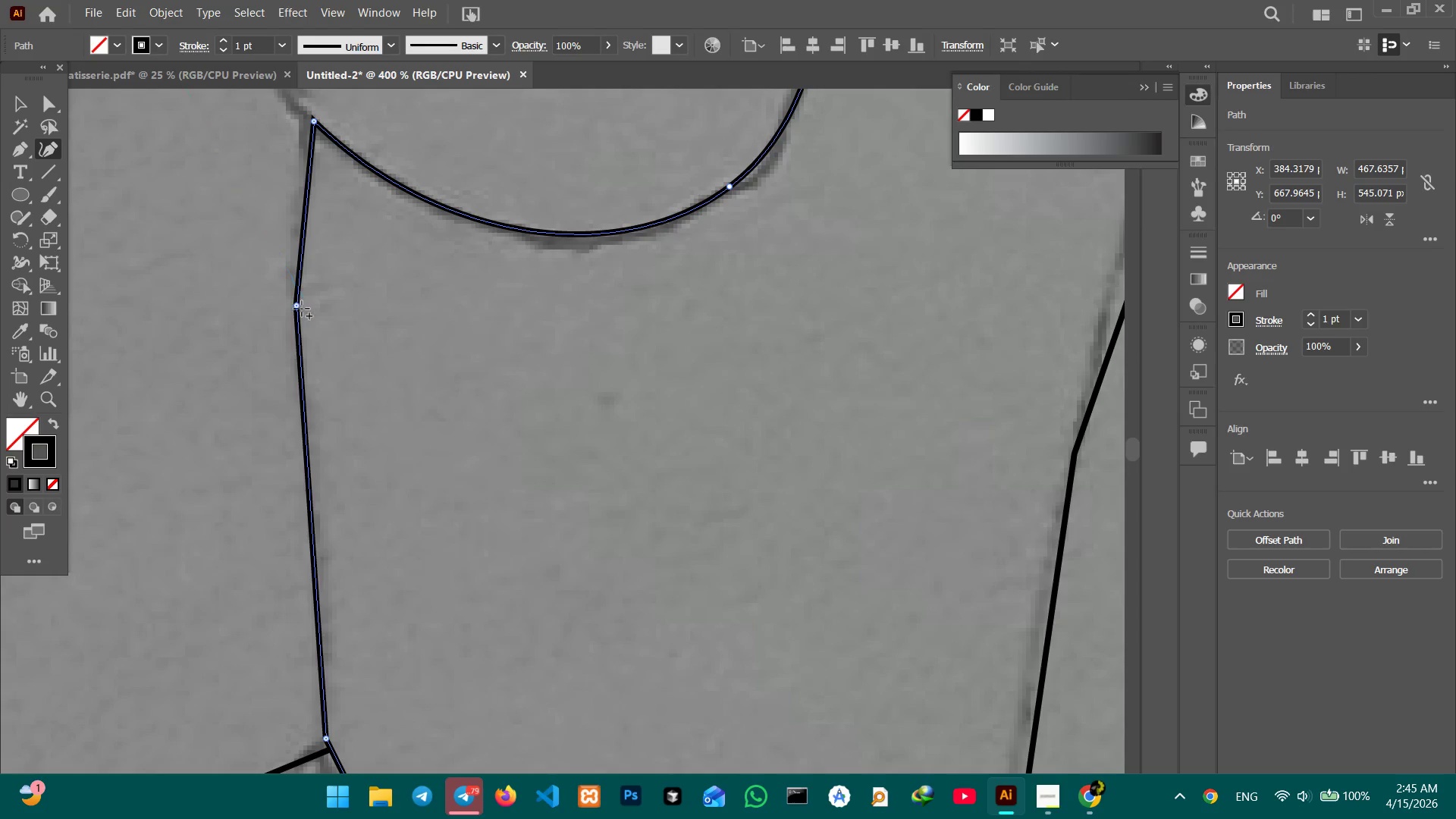 
left_click([299, 309])
 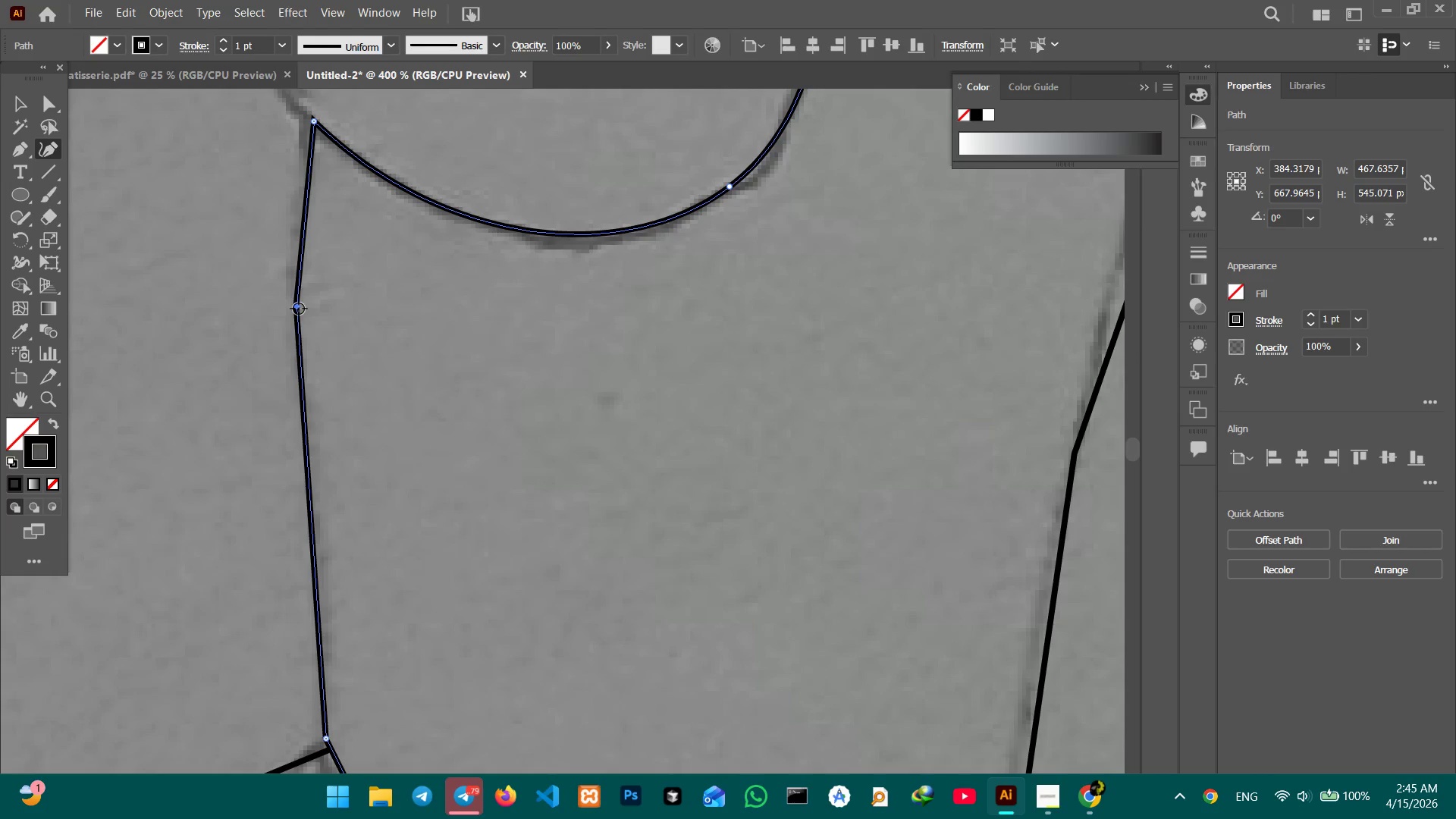 
key(Backspace)
 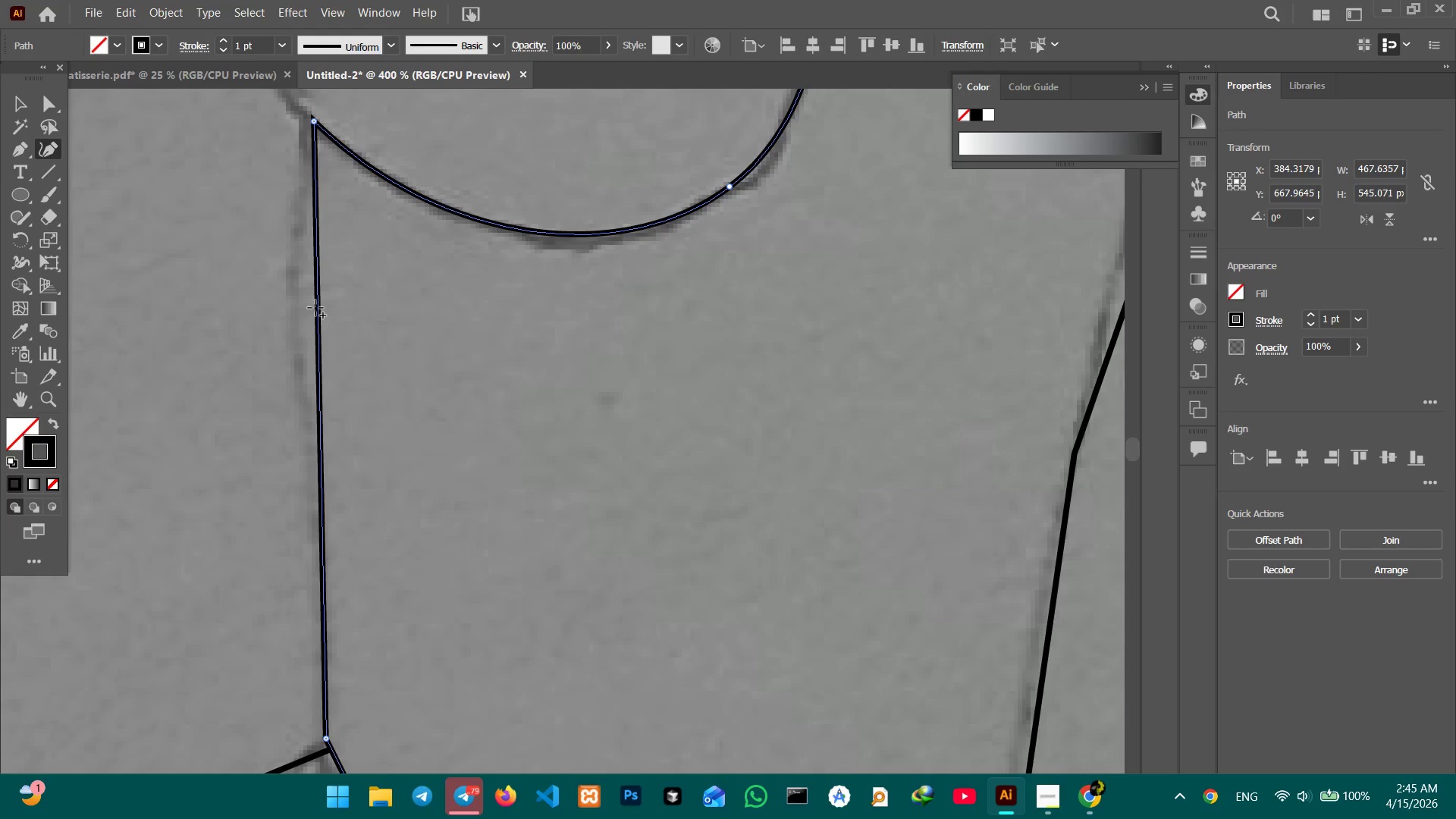 
left_click_drag(start_coordinate=[317, 308], to_coordinate=[296, 306])
 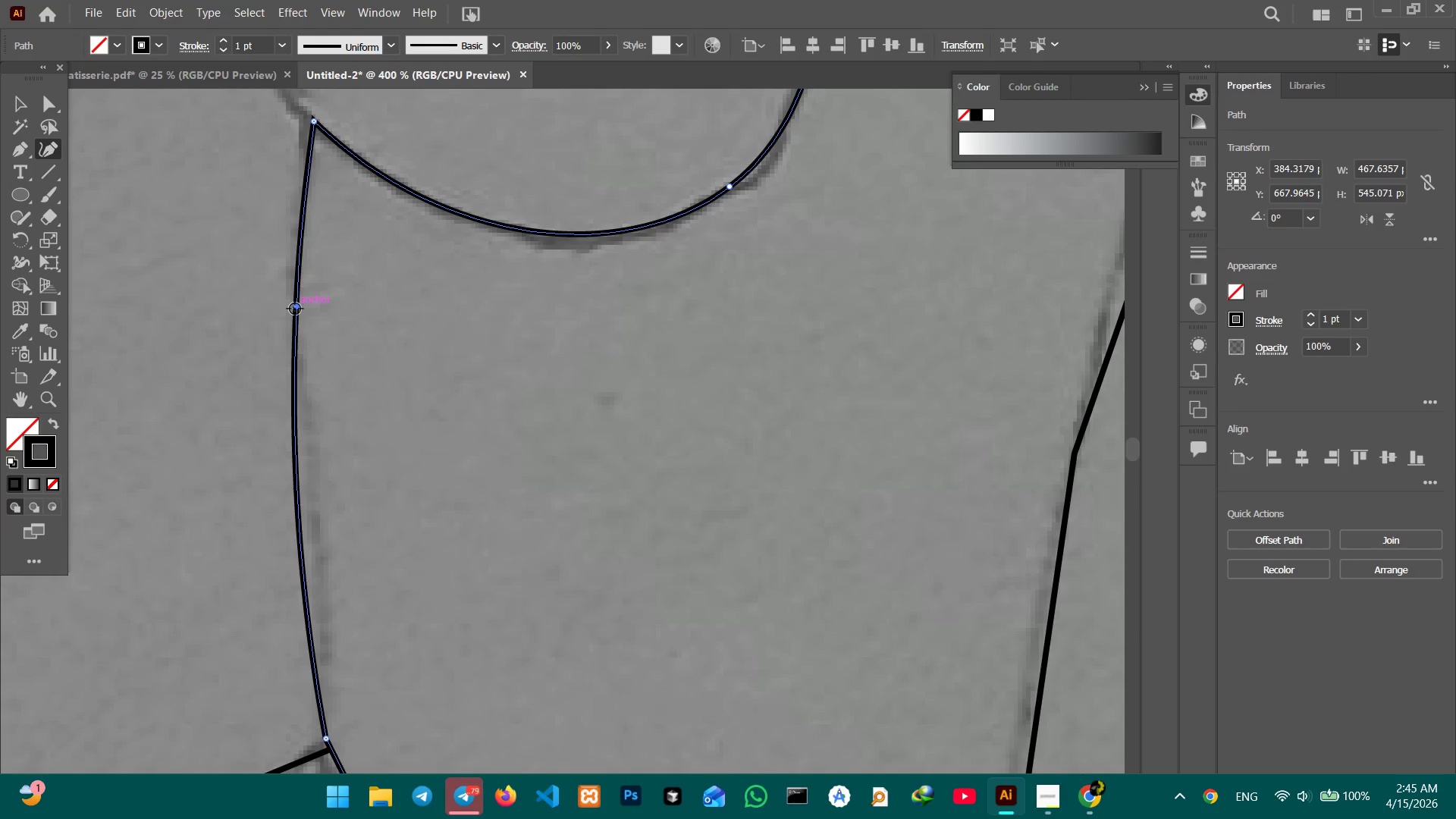 
key(Control+Minus)
 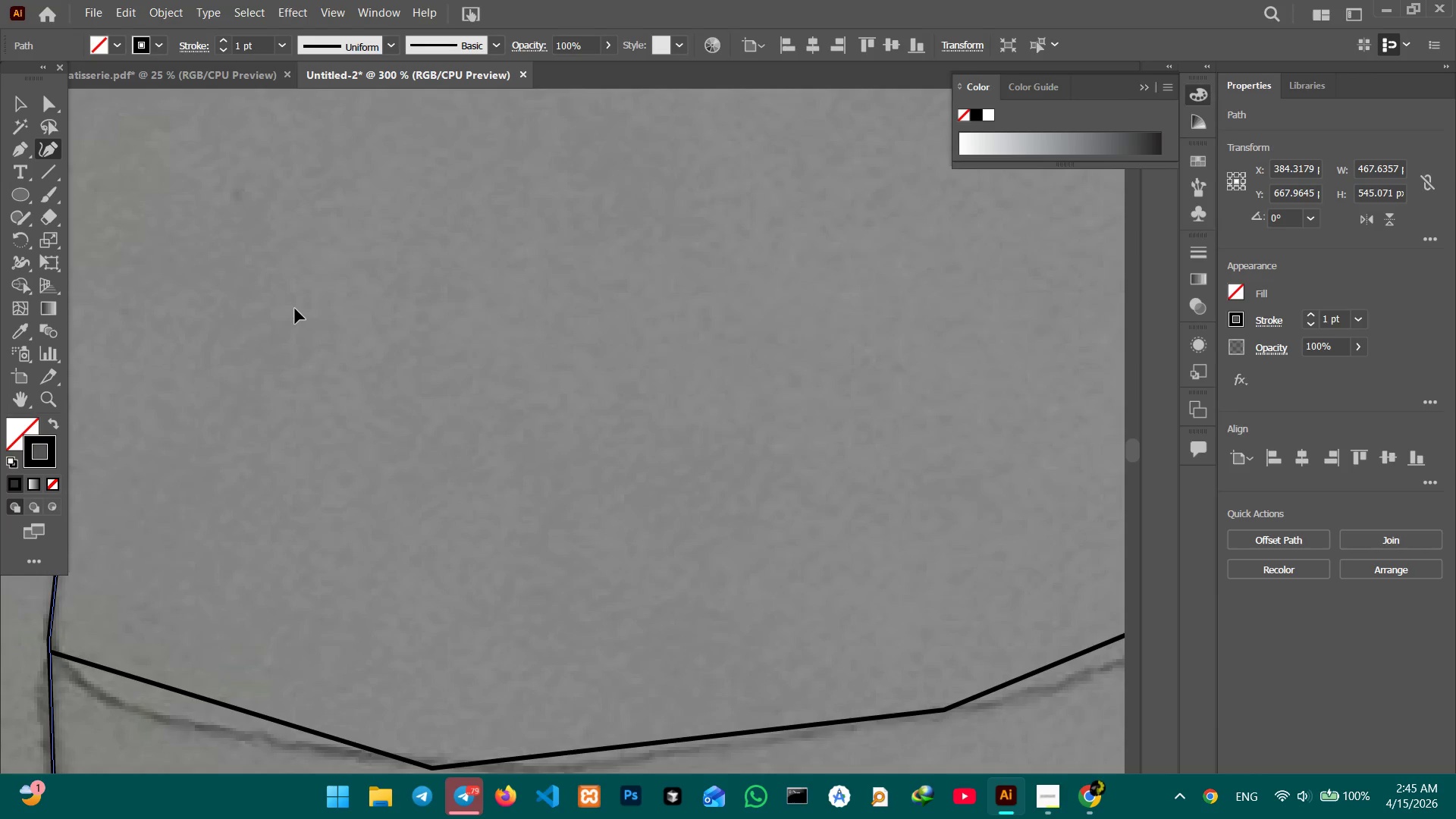 
key(Control+Minus)
 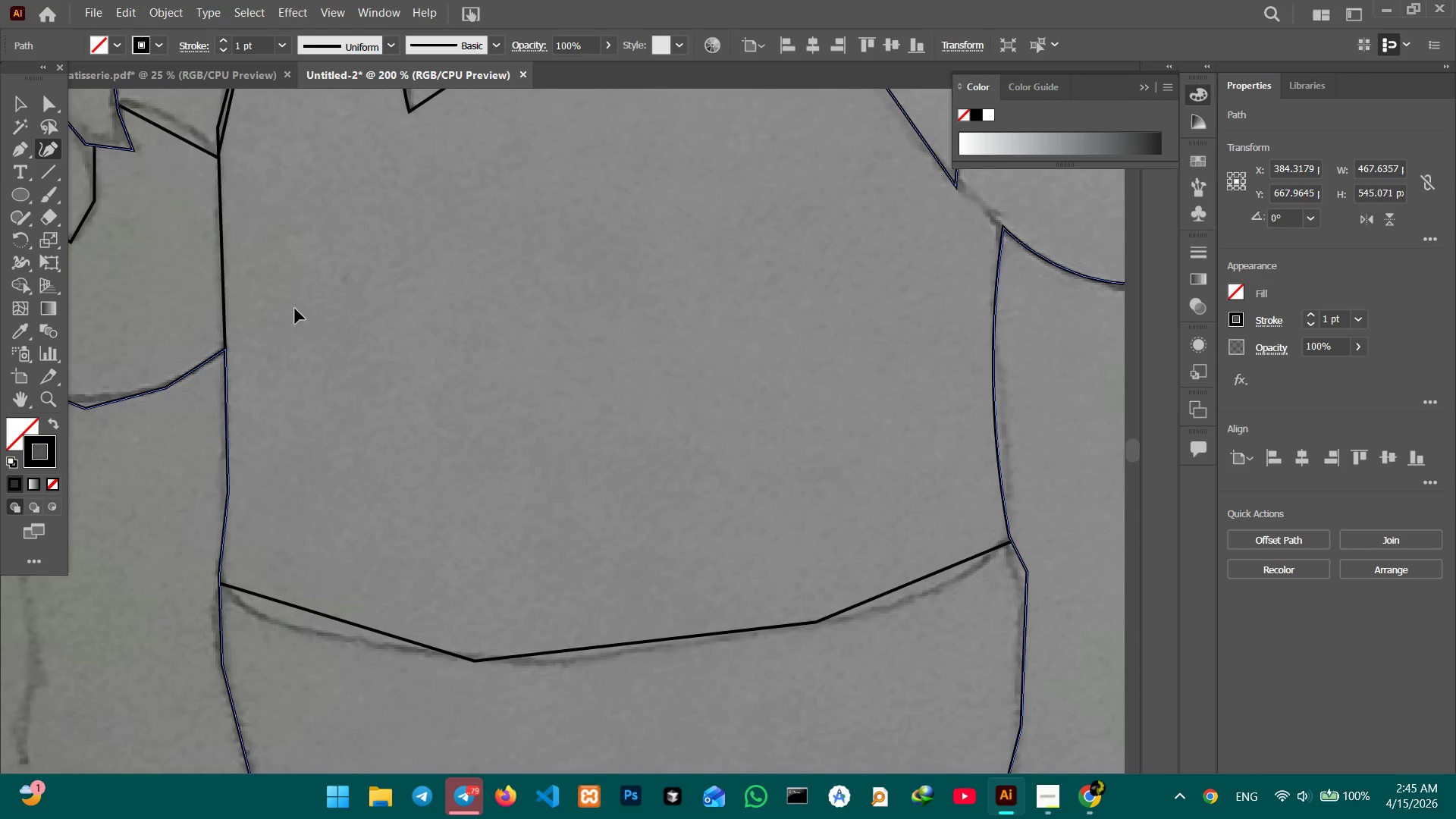 
key(Control+Minus)
 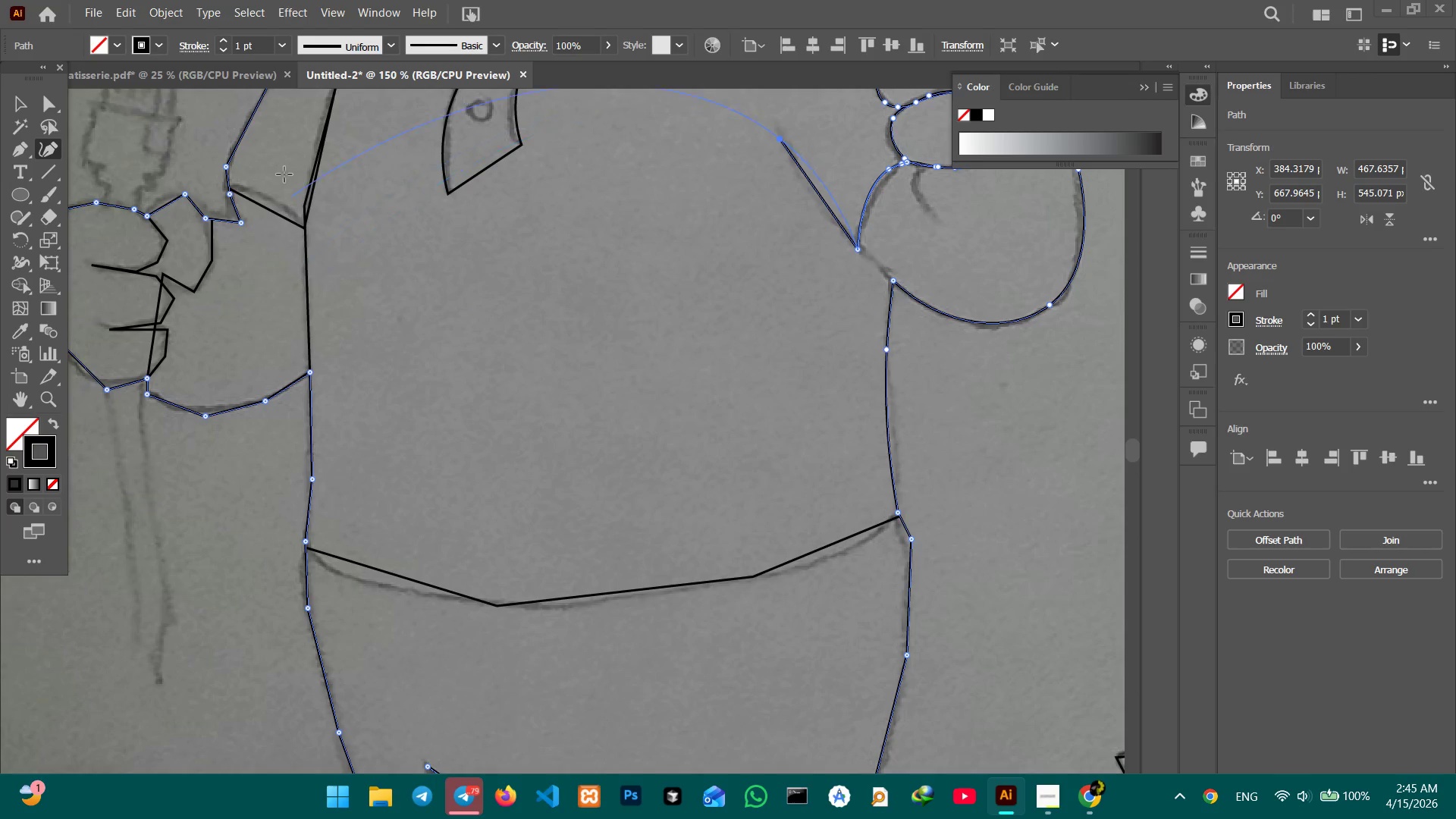 
hold_key(key=Space, duration=1.36)
 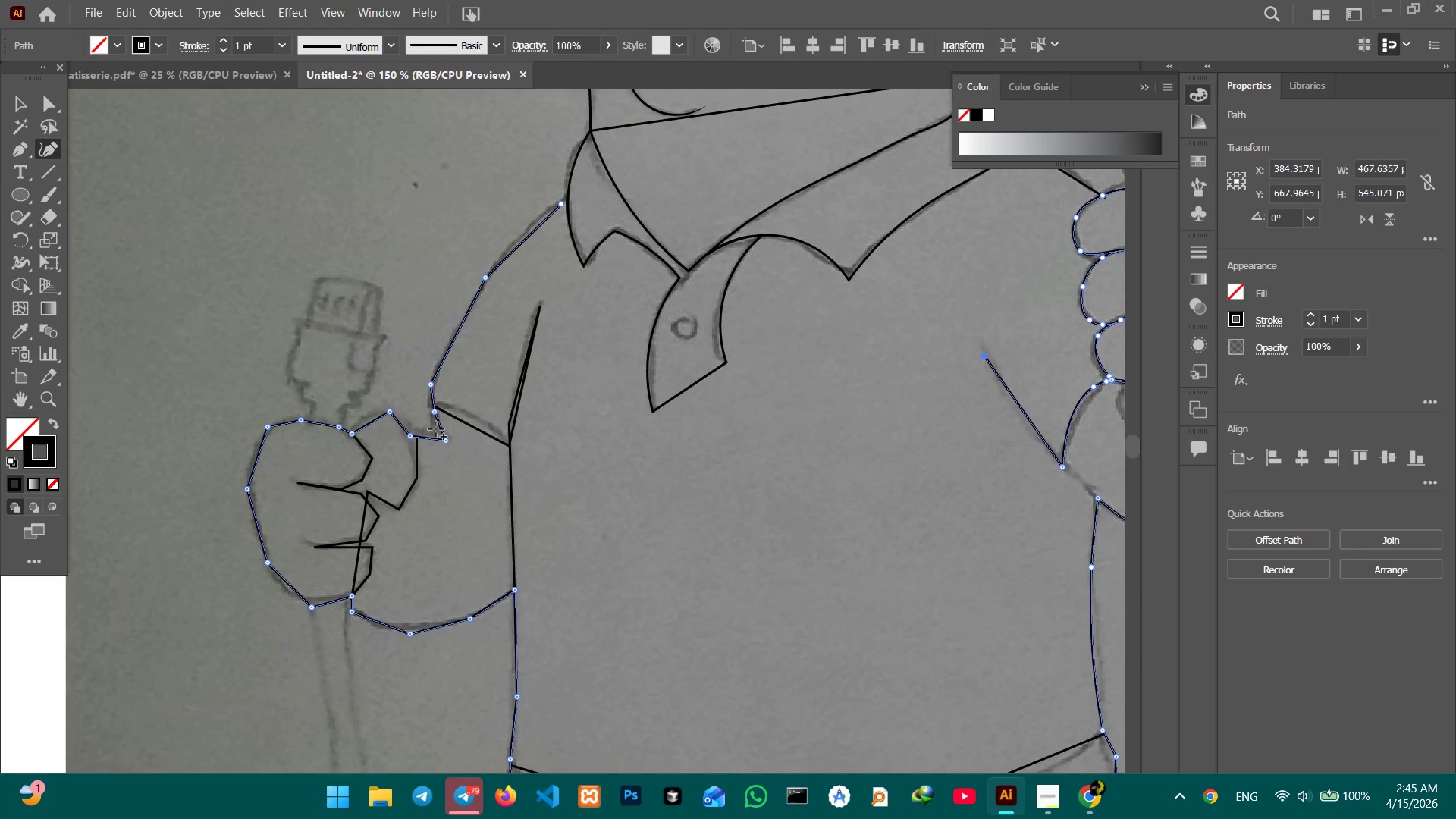 
left_click_drag(start_coordinate=[250, 246], to_coordinate=[455, 463])
 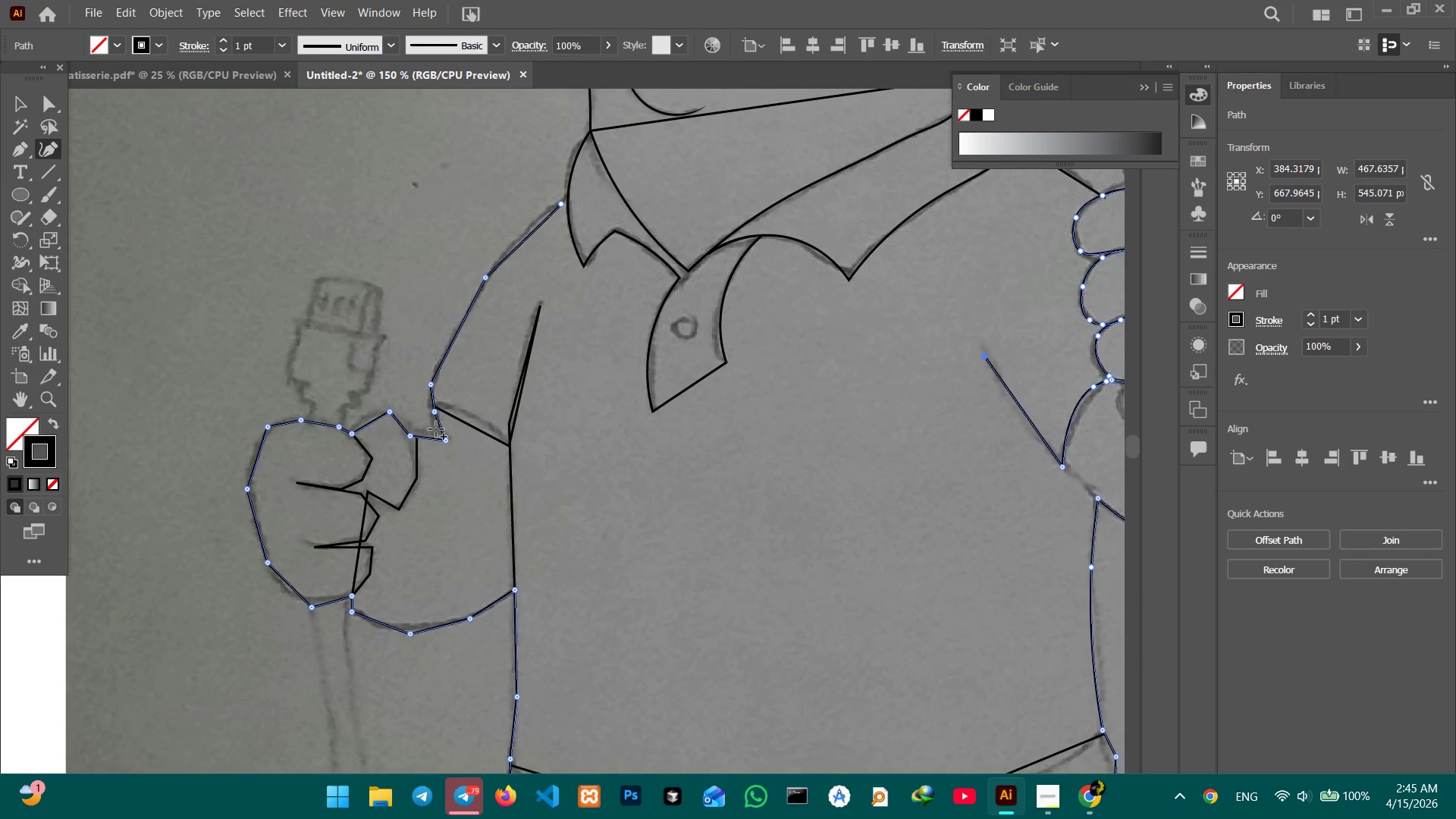 
wait(5.7)
 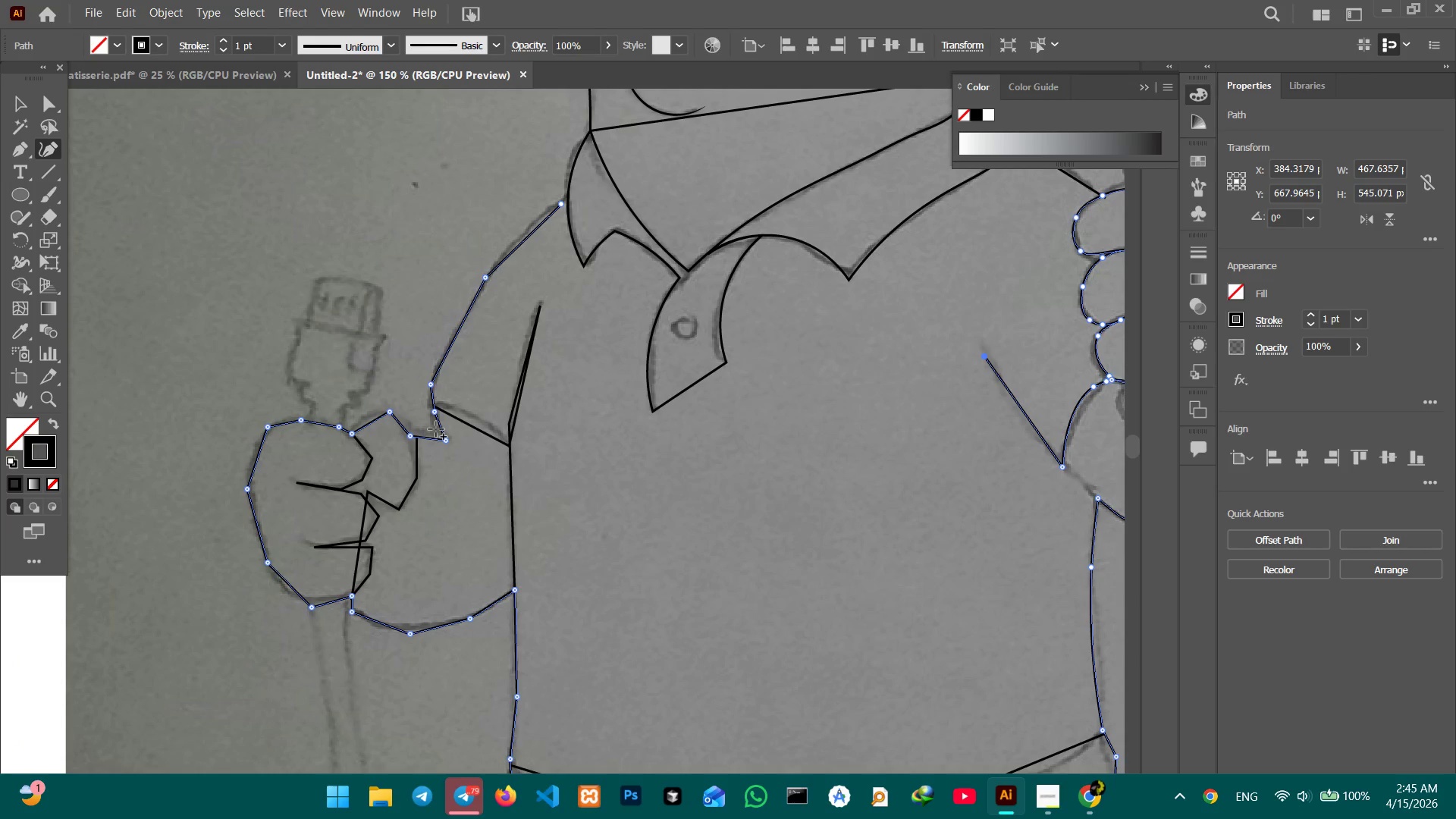 
key(Control+Equal)
 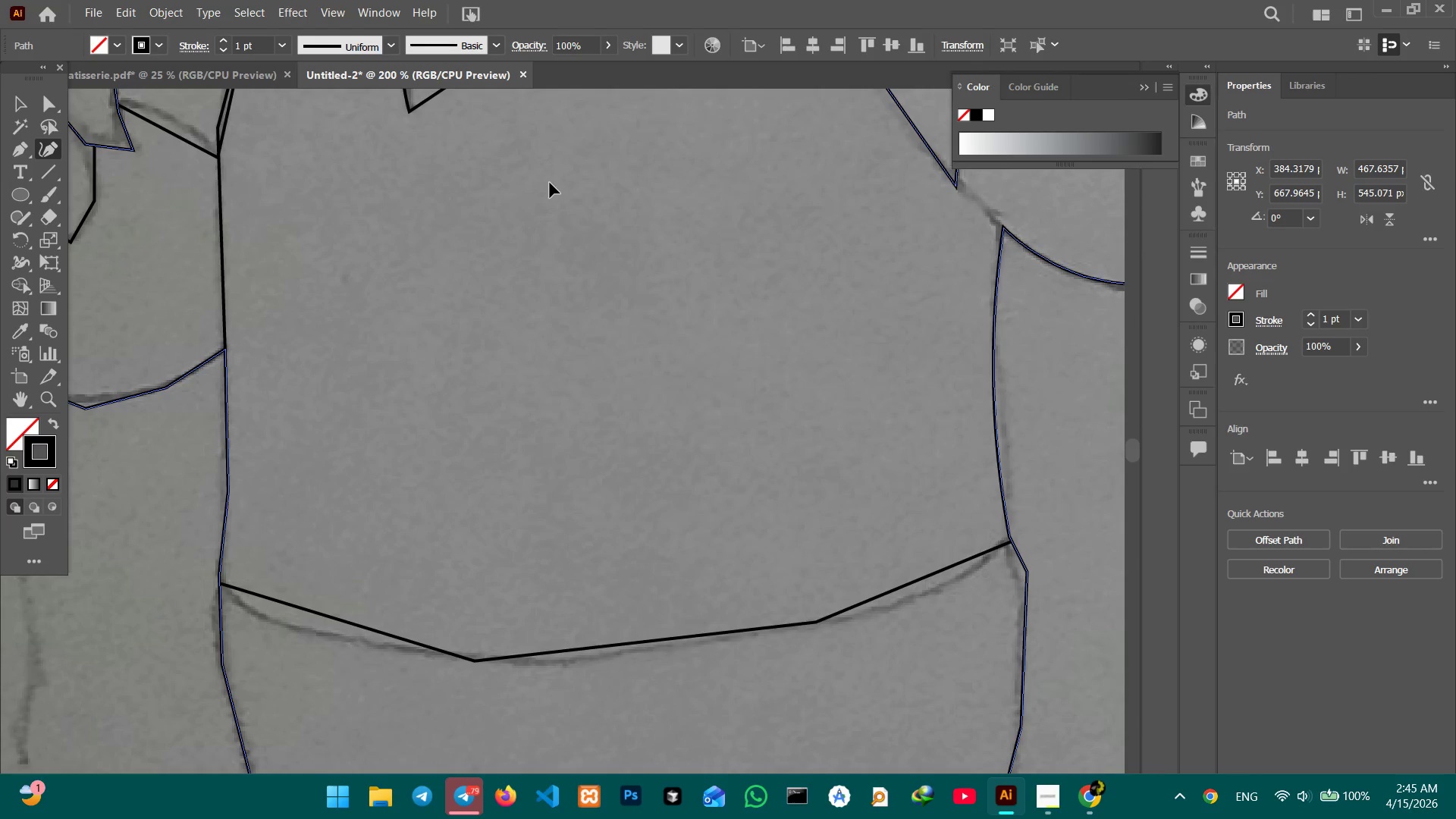 
key(Control+Equal)
 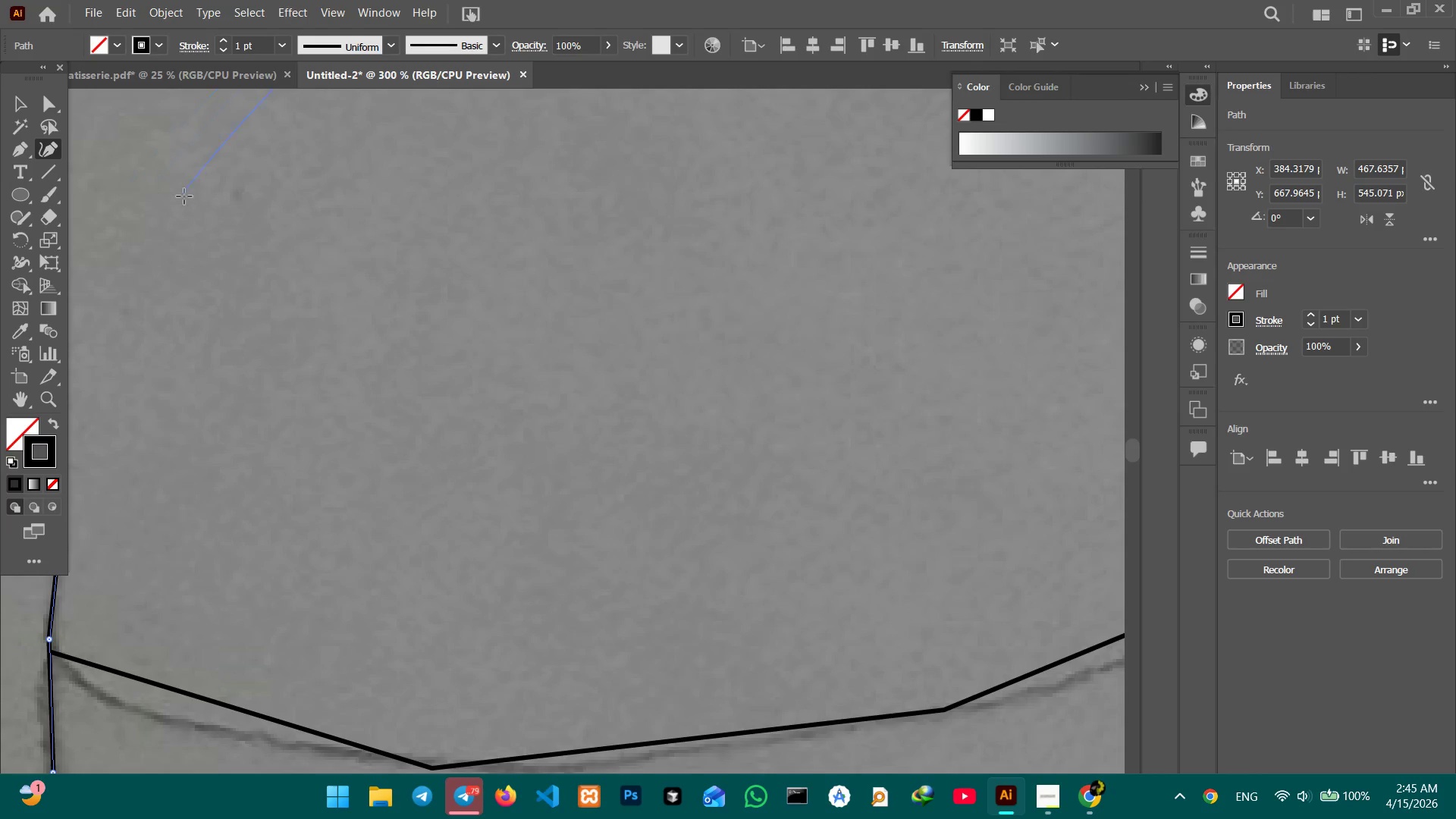 
hold_key(key=Space, duration=1.52)
 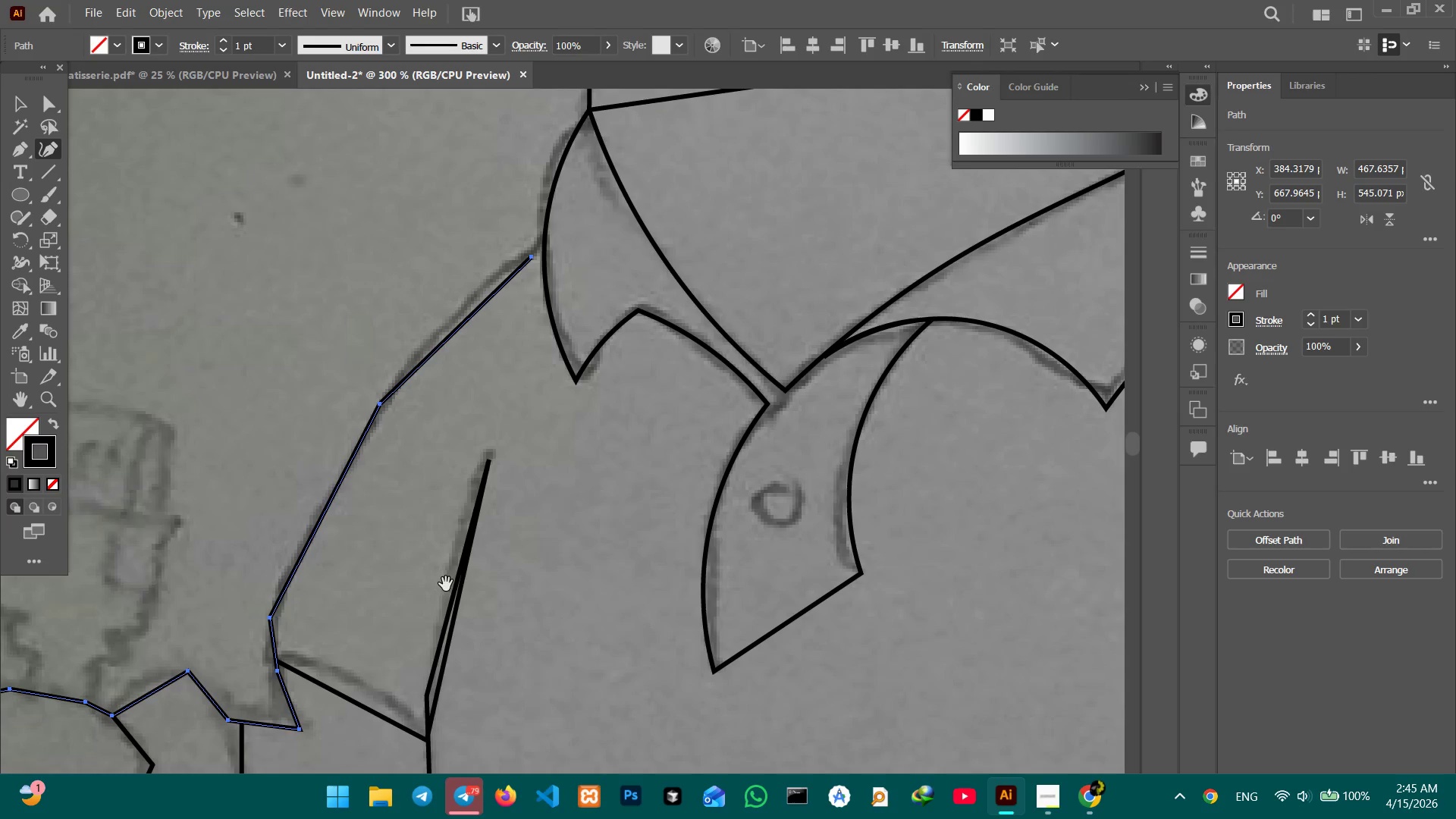 
left_click_drag(start_coordinate=[160, 152], to_coordinate=[710, 375])
 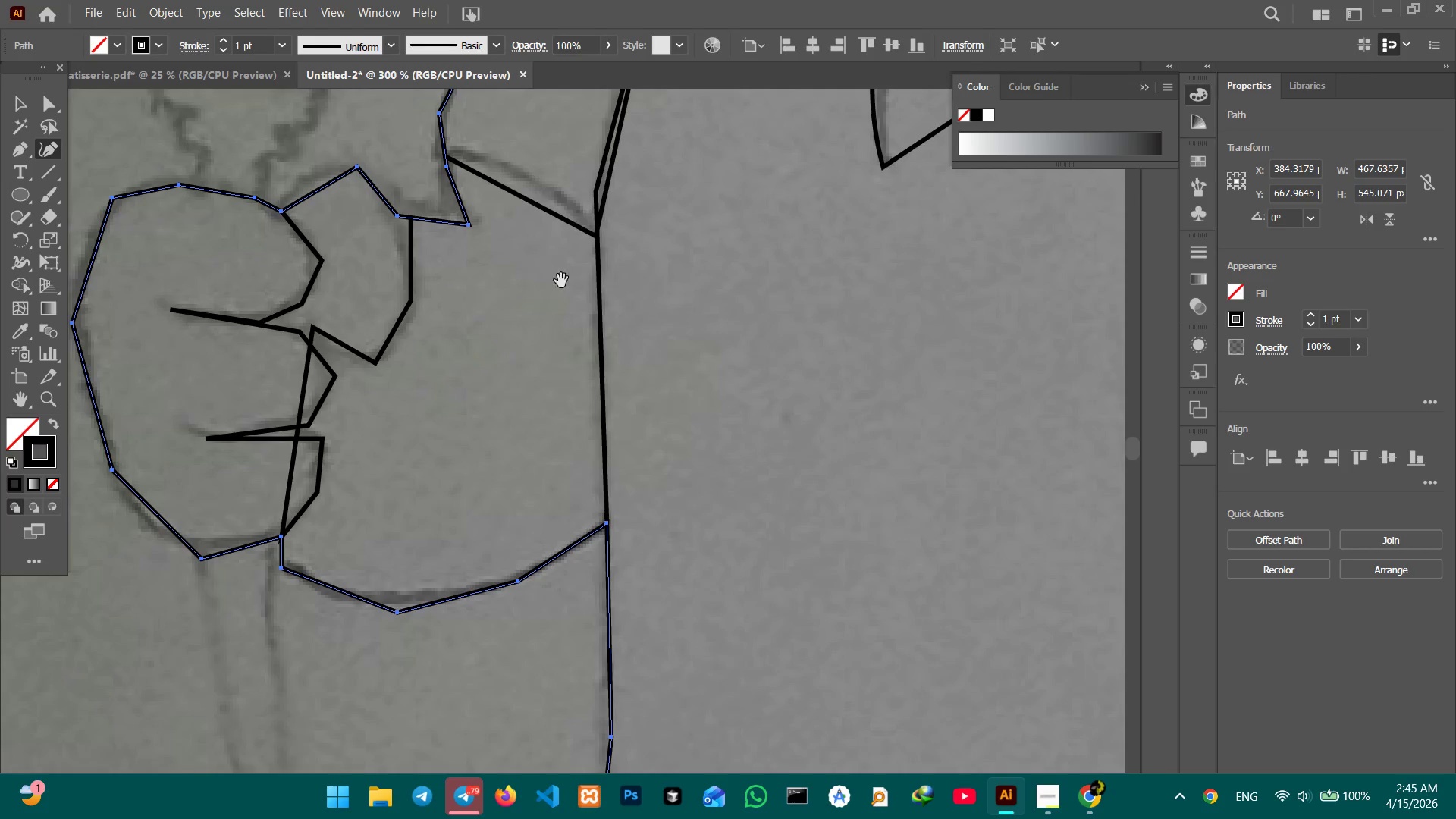 
left_click_drag(start_coordinate=[557, 277], to_coordinate=[517, 626])
 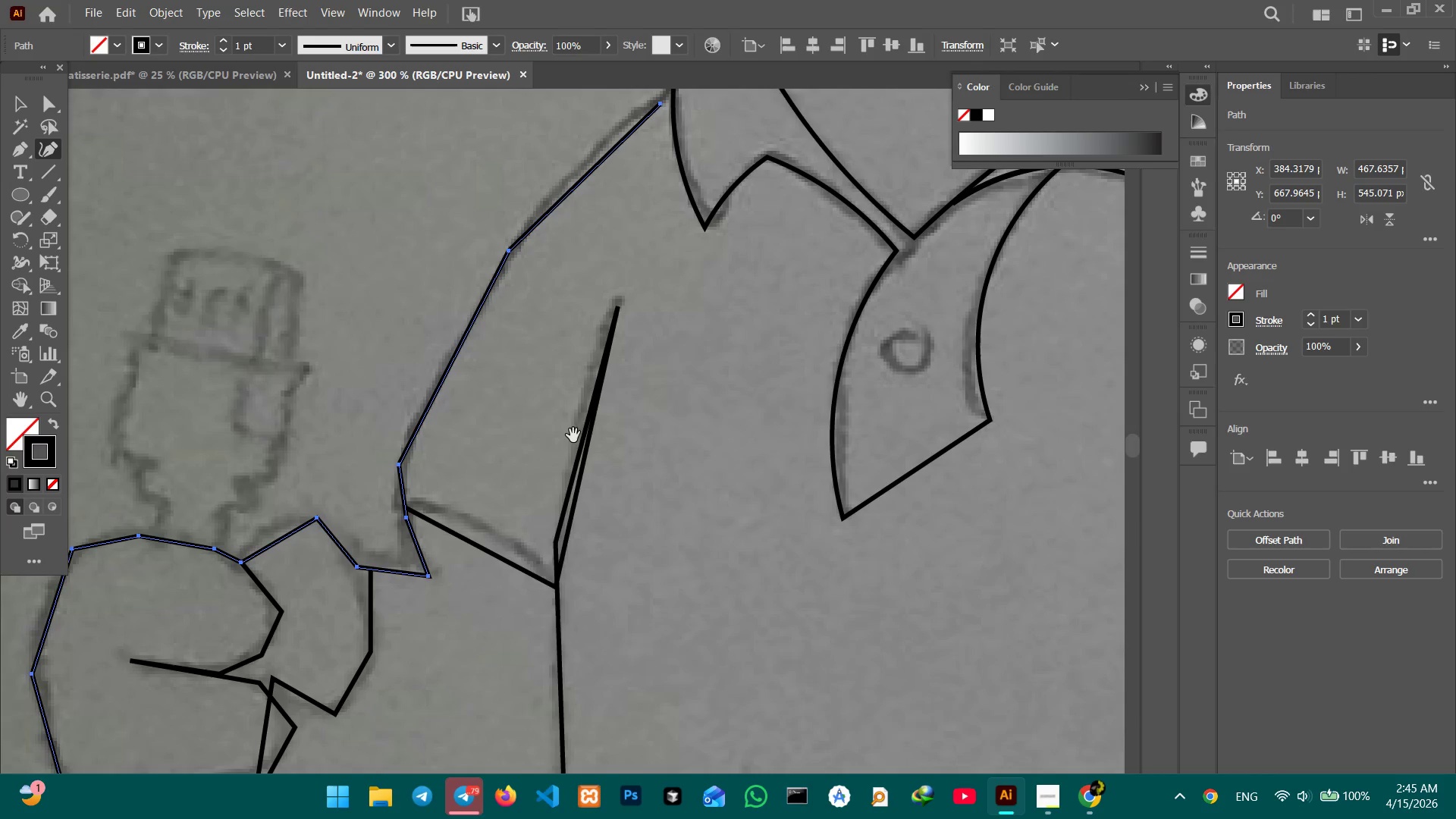 
left_click_drag(start_coordinate=[574, 435], to_coordinate=[444, 588])
 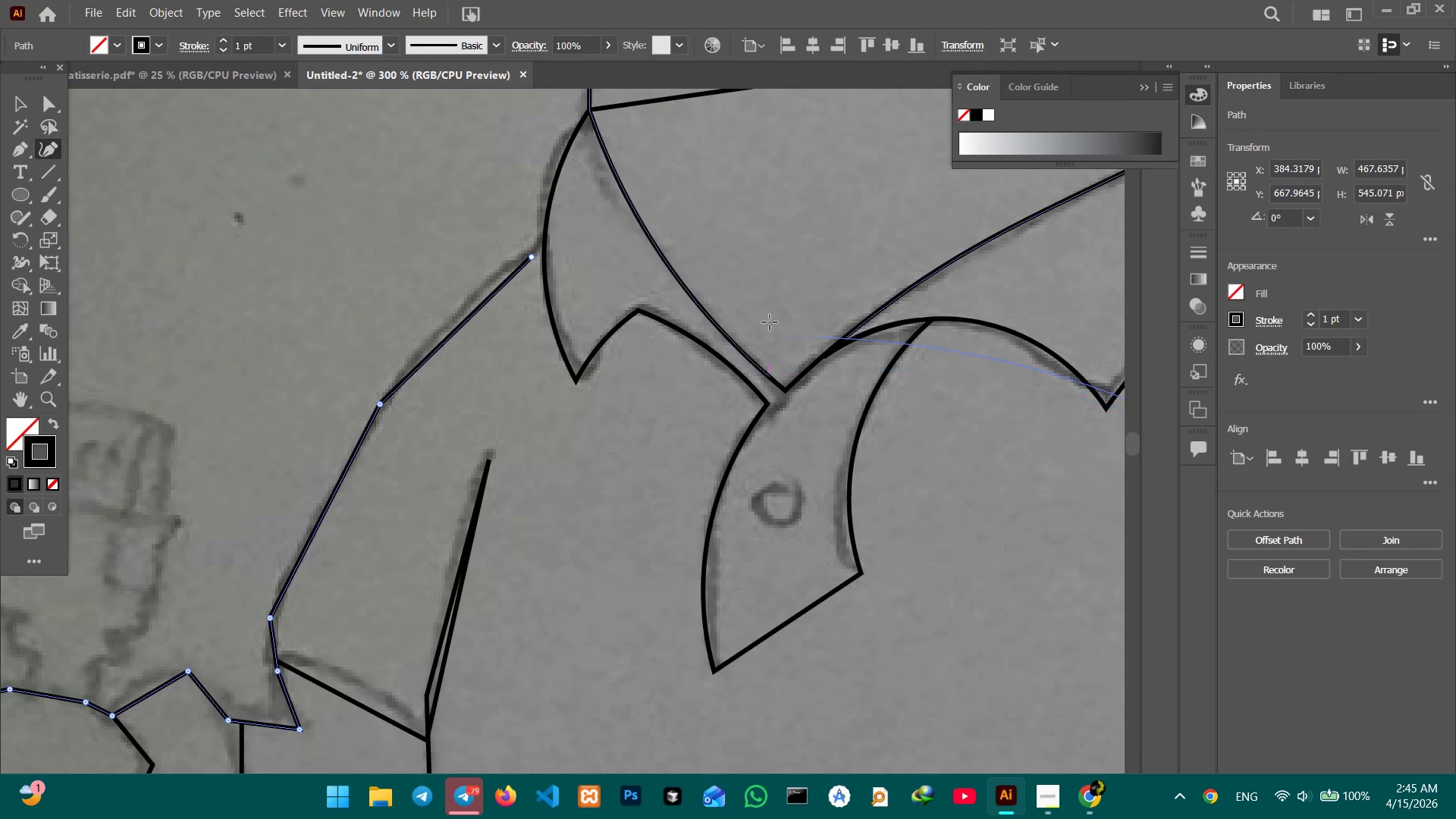 
hold_key(key=Space, duration=0.52)
 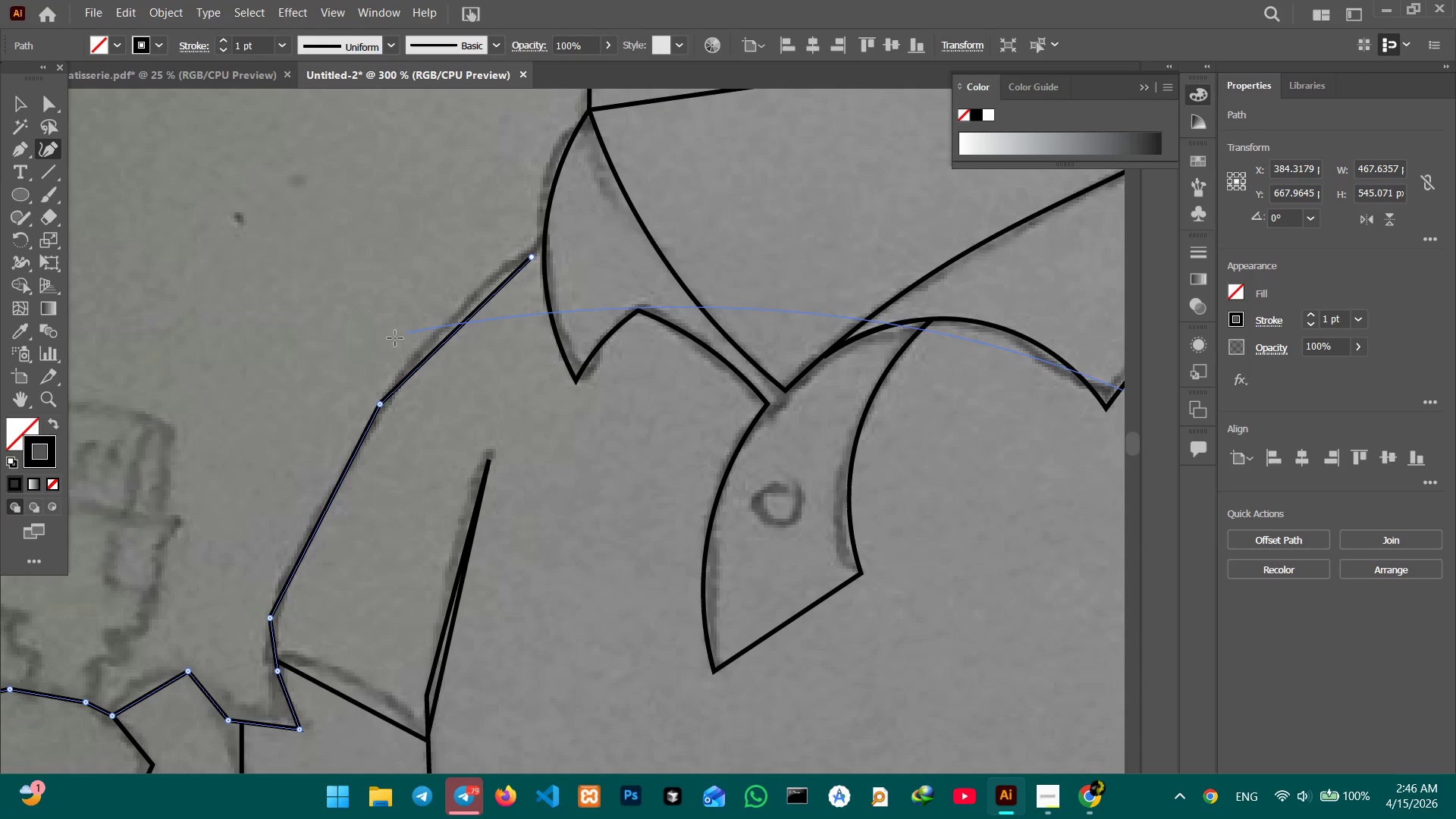 
left_click([375, 400])
 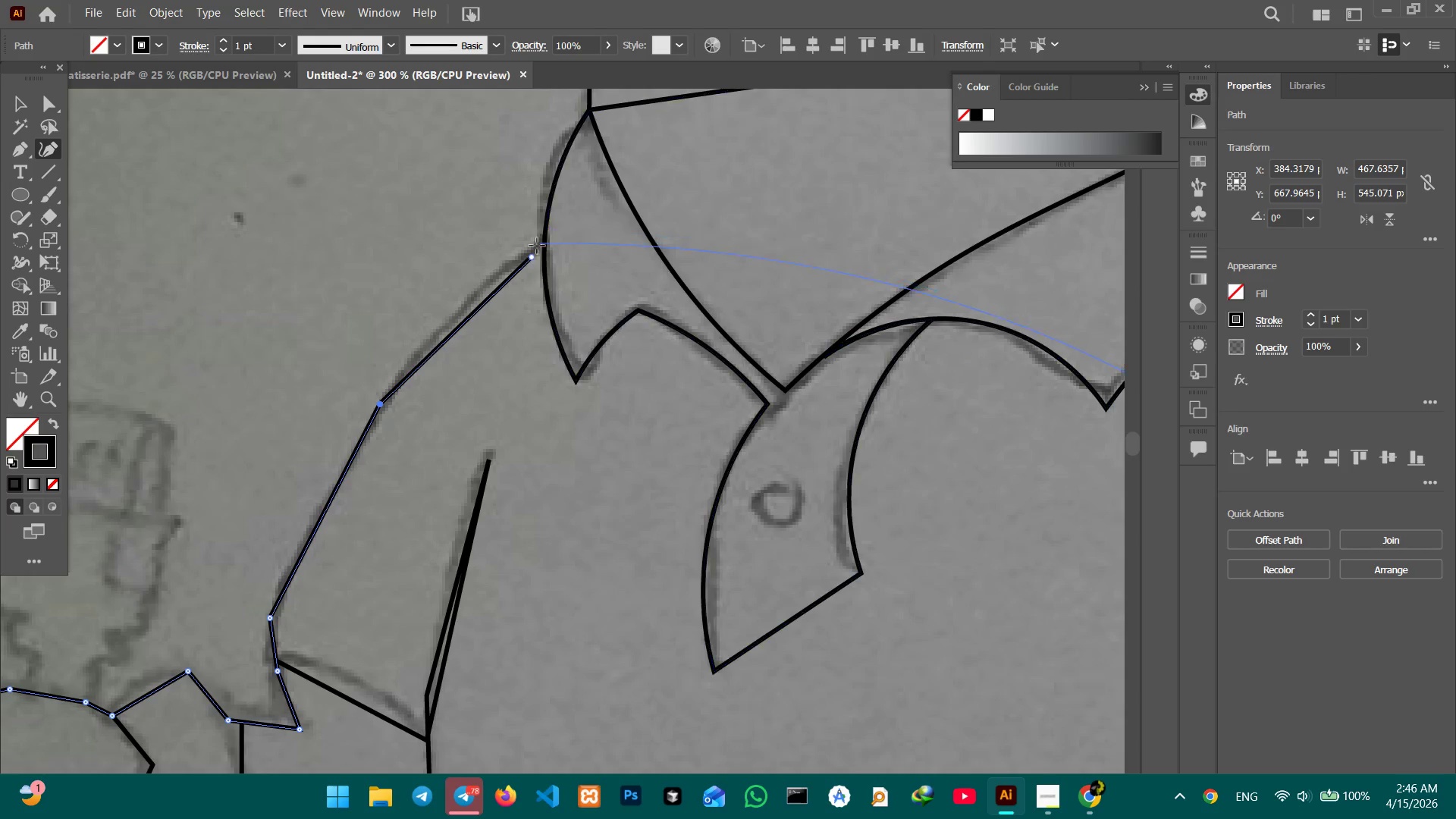 
left_click_drag(start_coordinate=[531, 256], to_coordinate=[543, 241])
 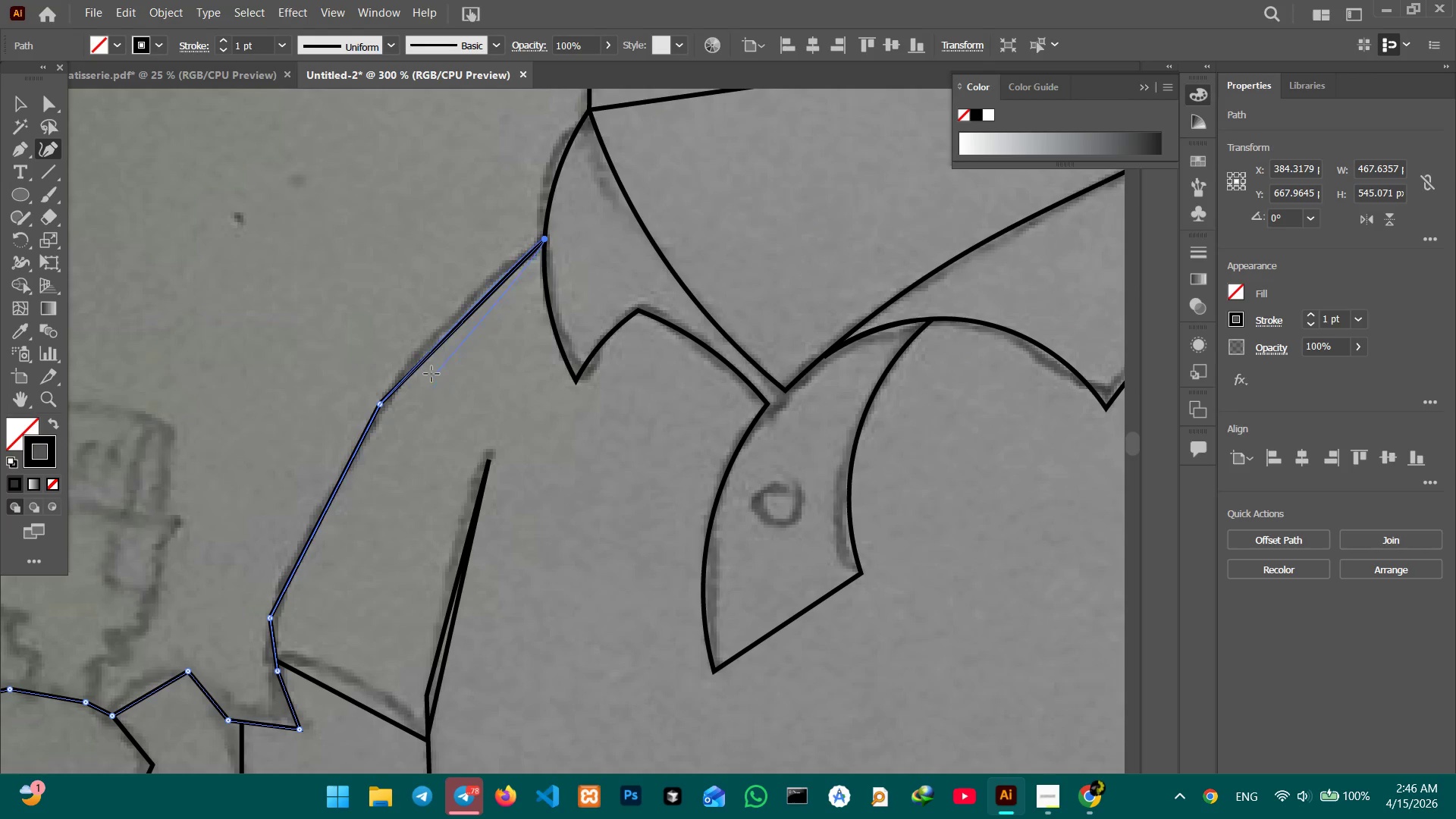 
left_click_drag(start_coordinate=[431, 359], to_coordinate=[428, 339])
 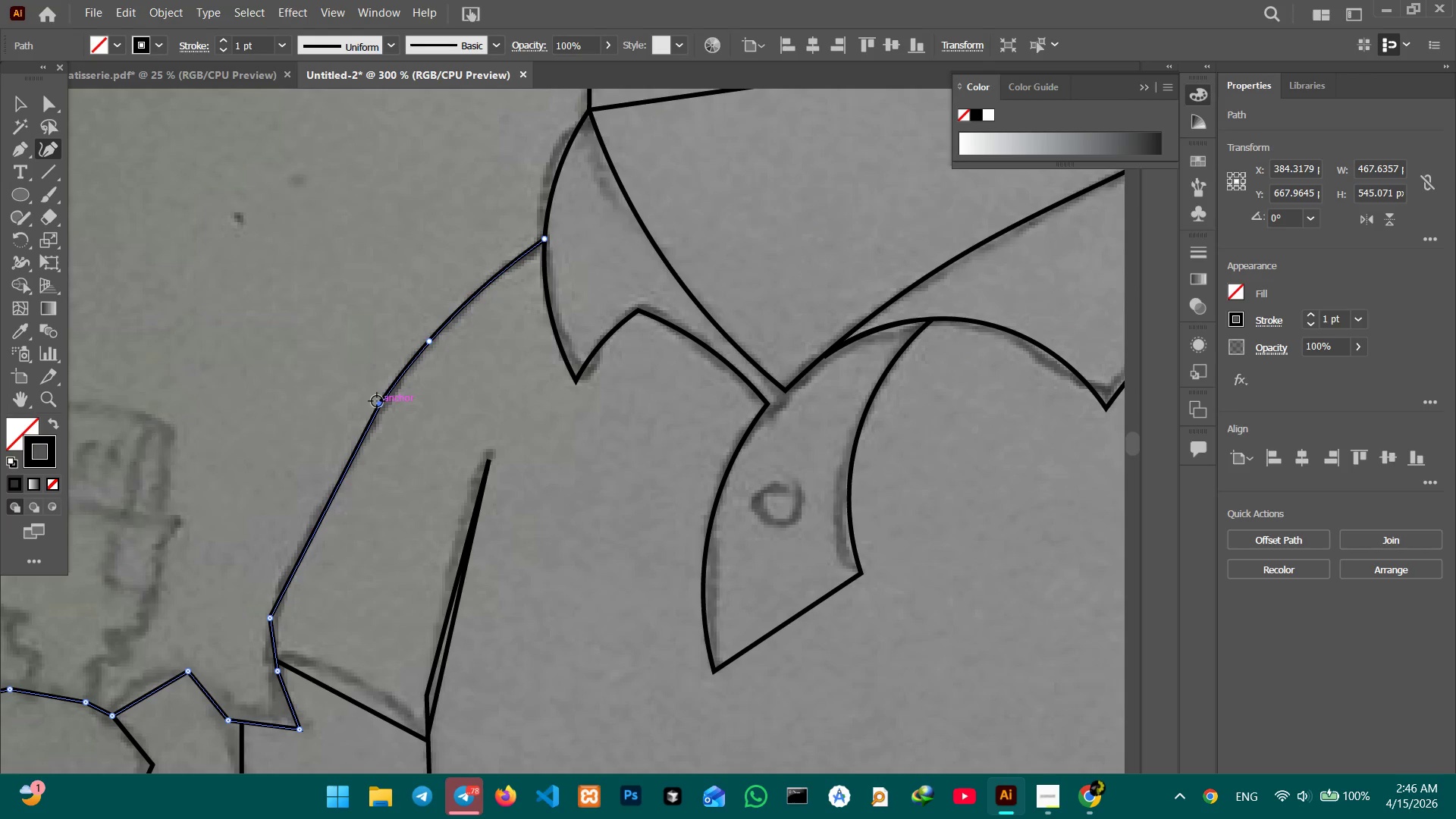 
key(Backspace)
 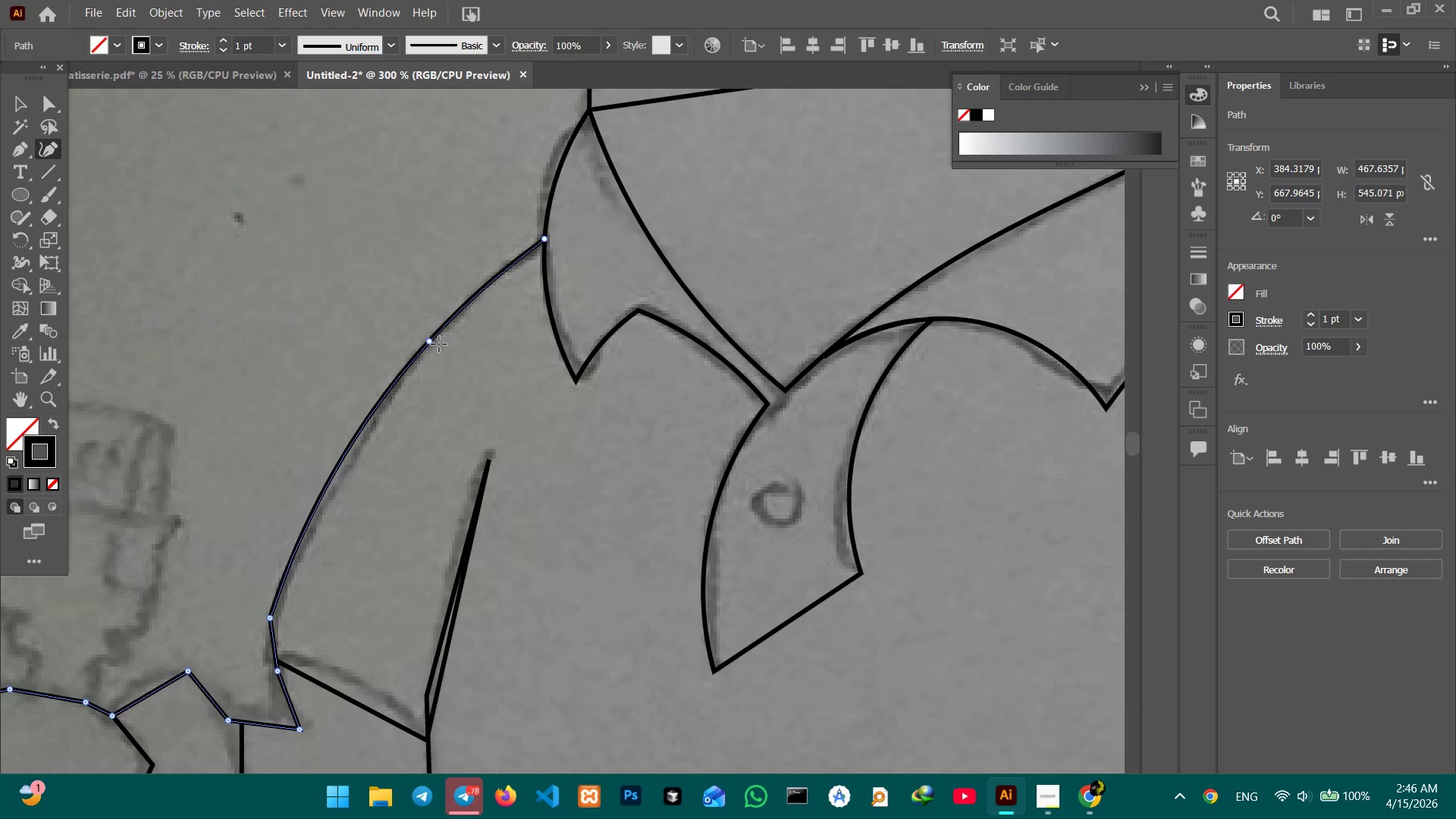 
left_click_drag(start_coordinate=[428, 342], to_coordinate=[398, 388])
 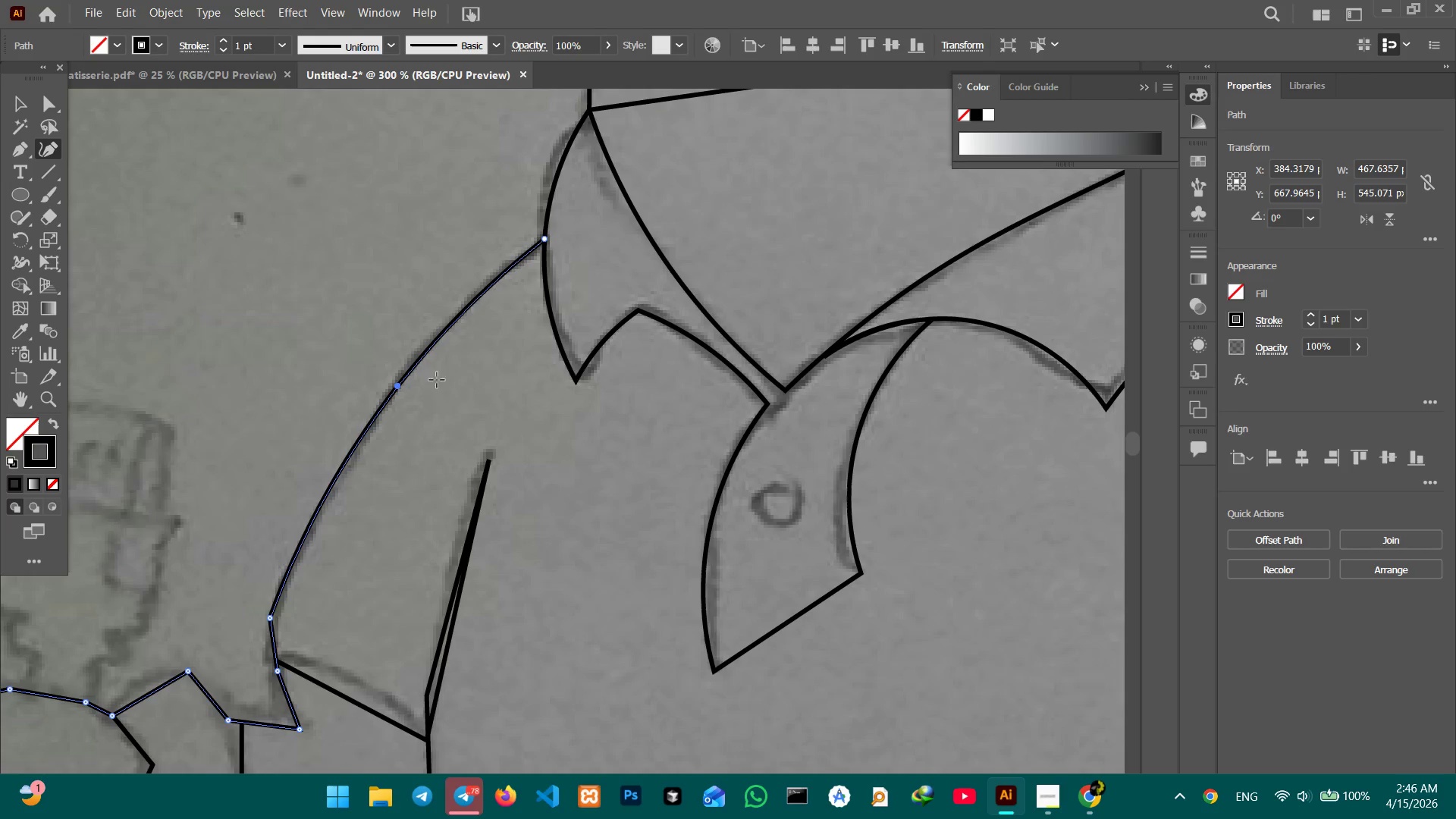 
hold_key(key=Space, duration=1.03)
 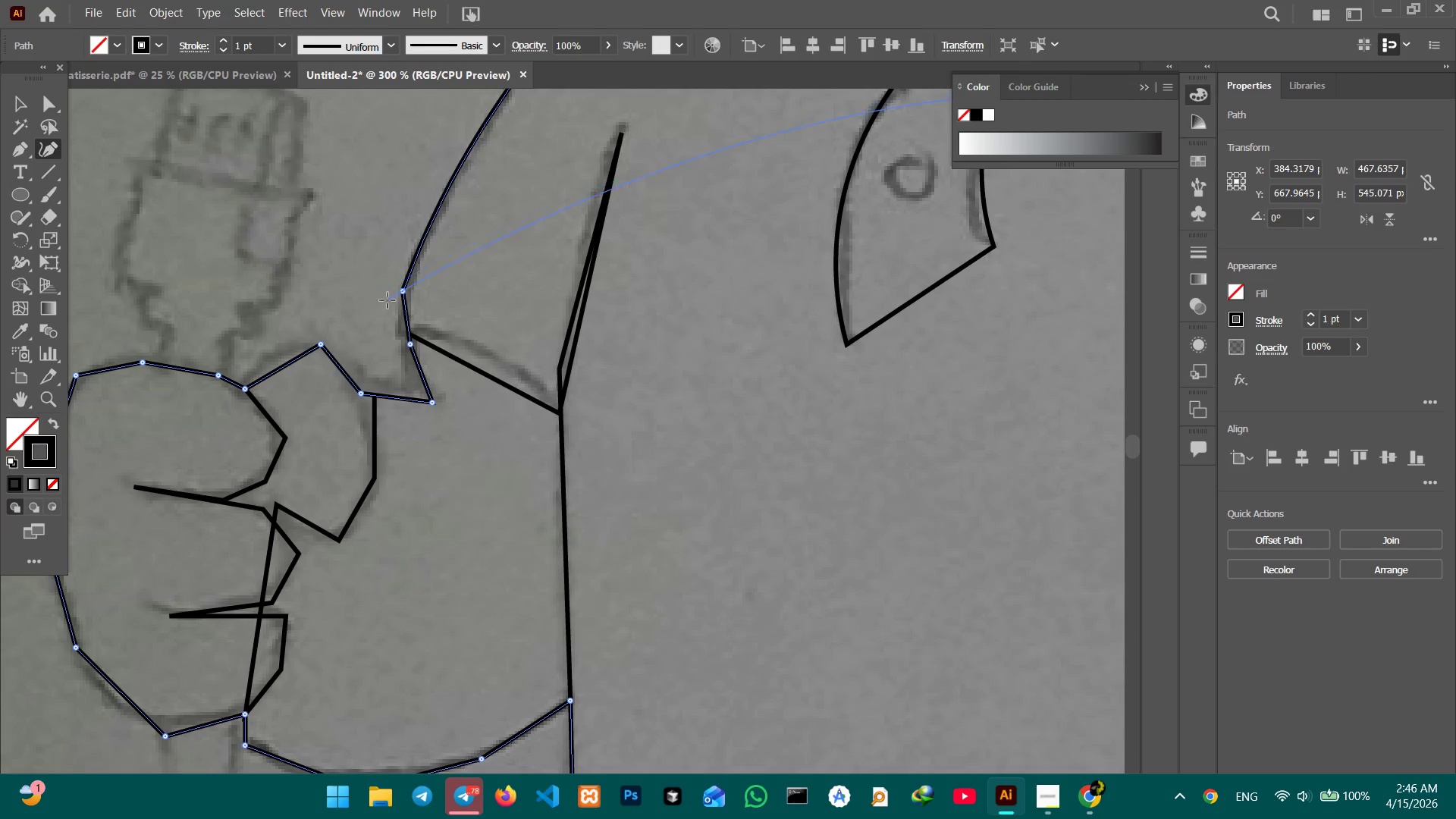 
left_click_drag(start_coordinate=[503, 450], to_coordinate=[565, 139])
 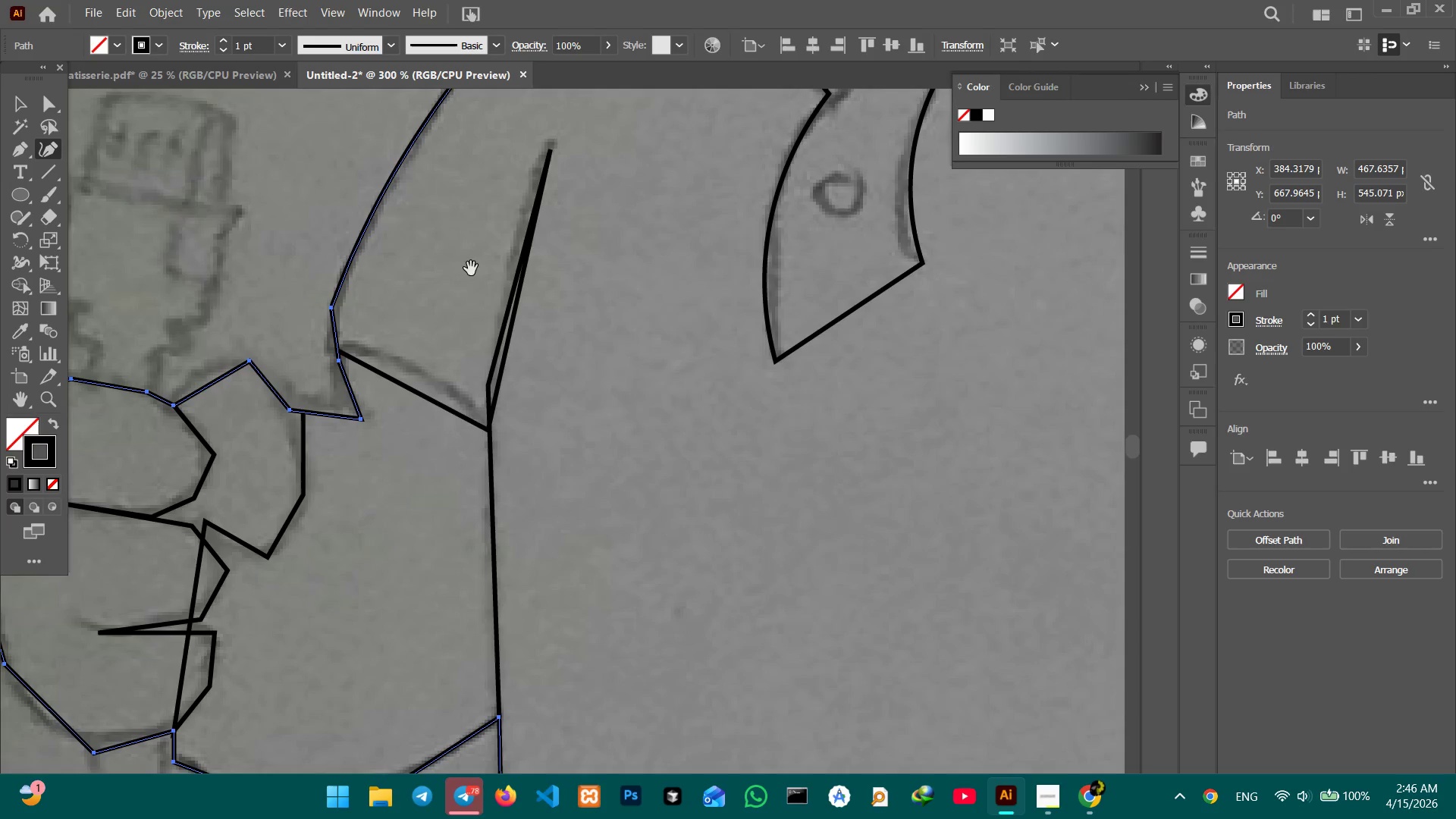 
left_click_drag(start_coordinate=[470, 269], to_coordinate=[547, 251])
 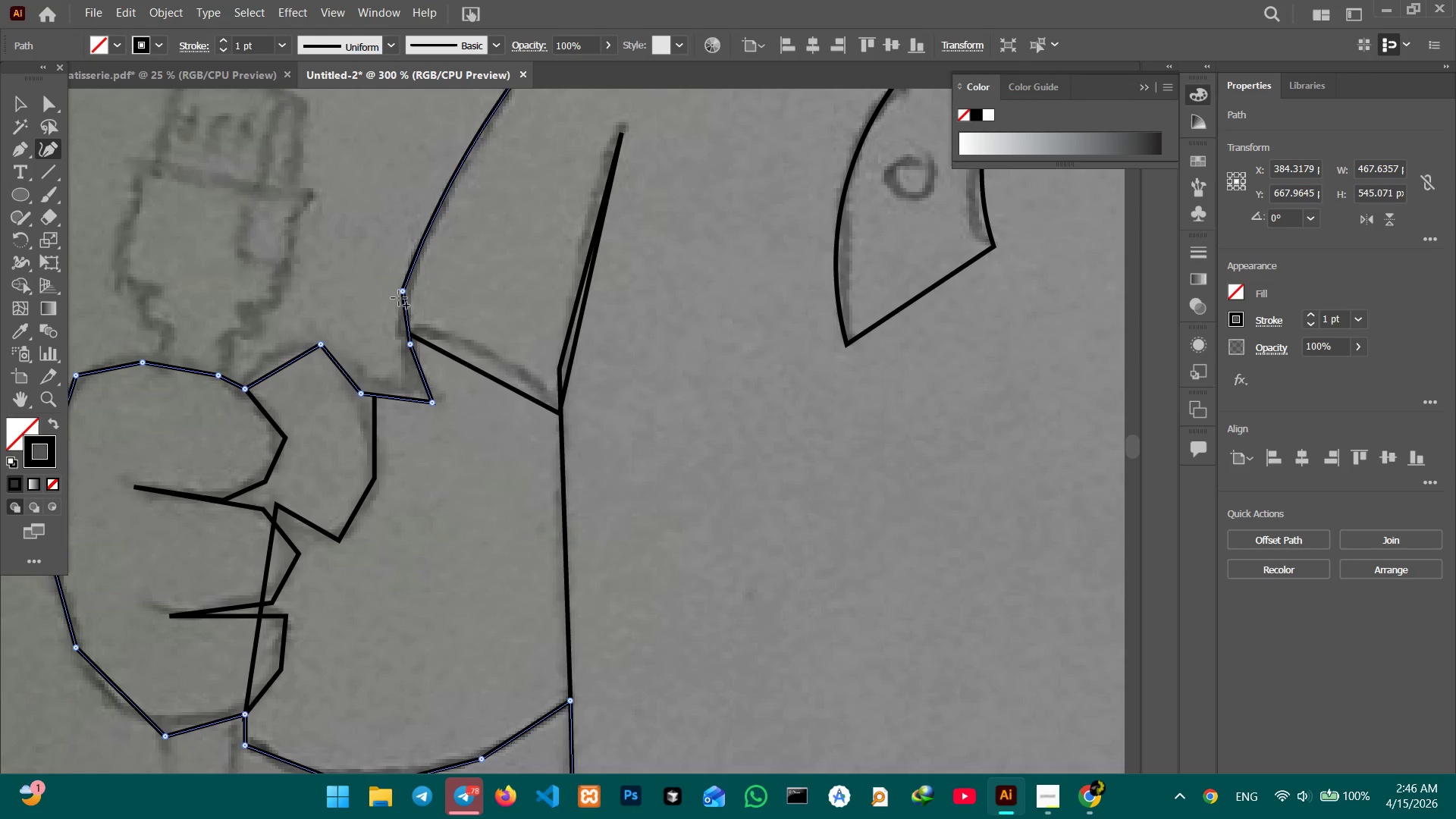 
left_click([401, 294])
 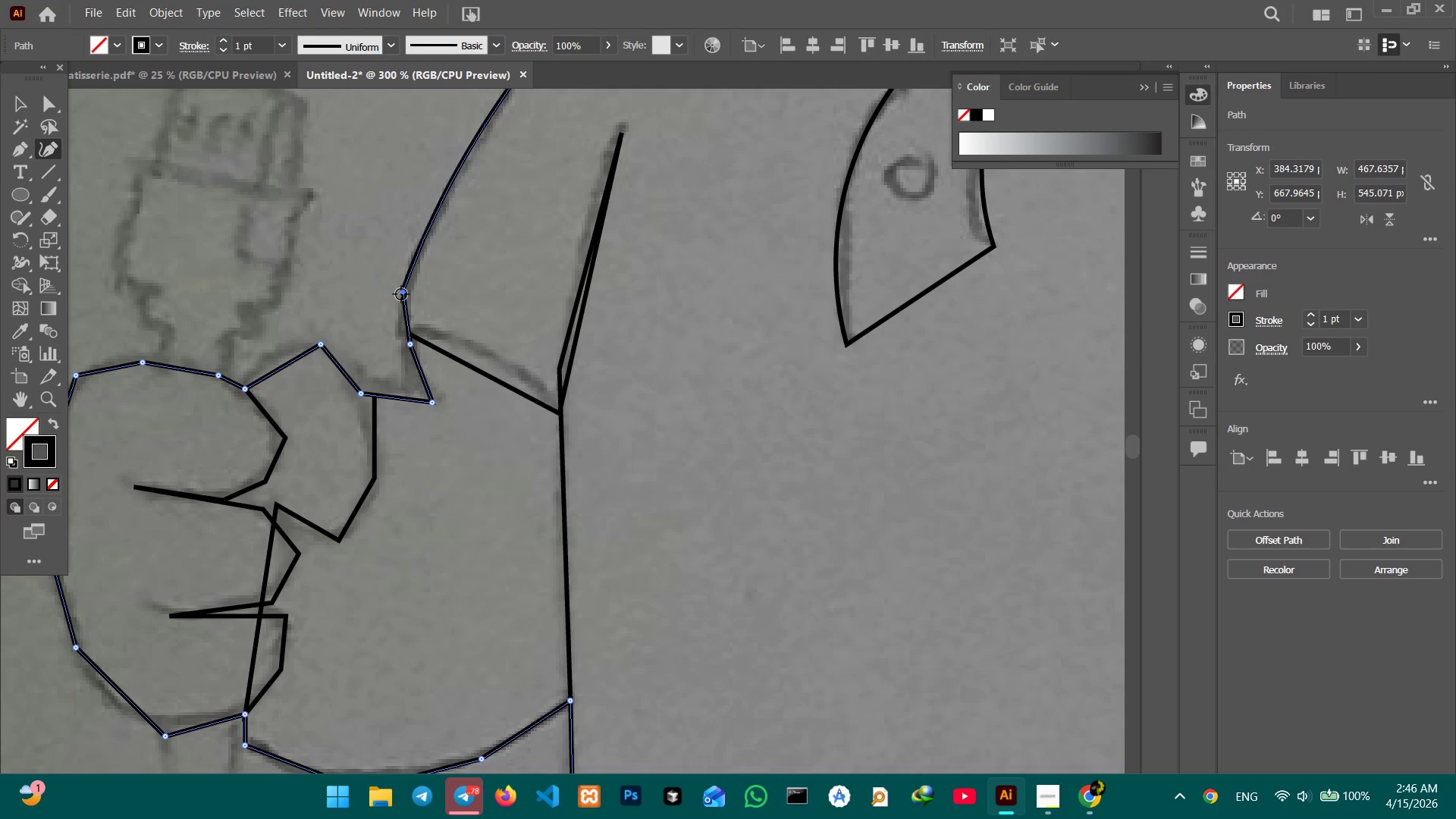 
key(Backspace)
 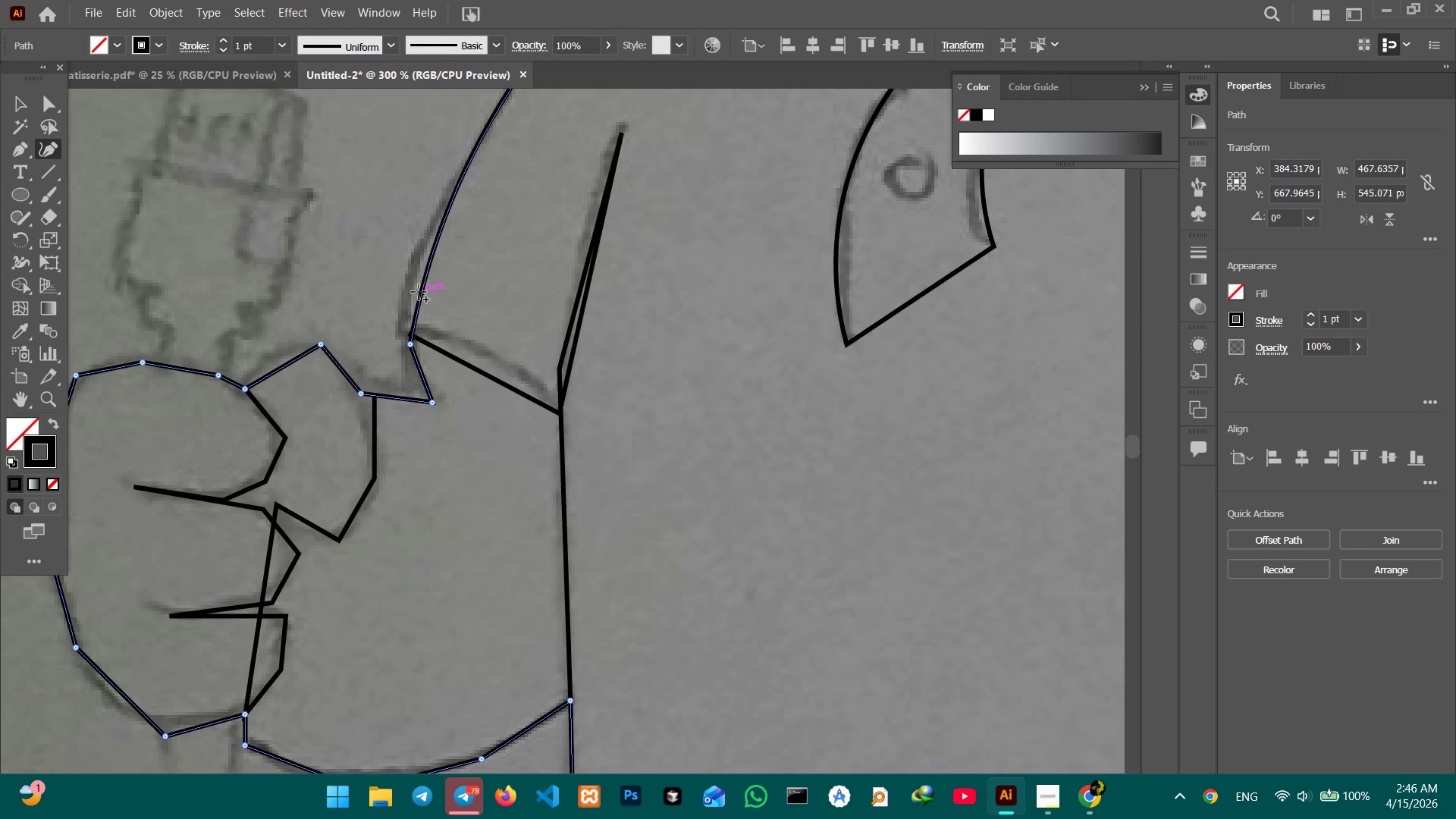 
left_click_drag(start_coordinate=[419, 291], to_coordinate=[406, 290])
 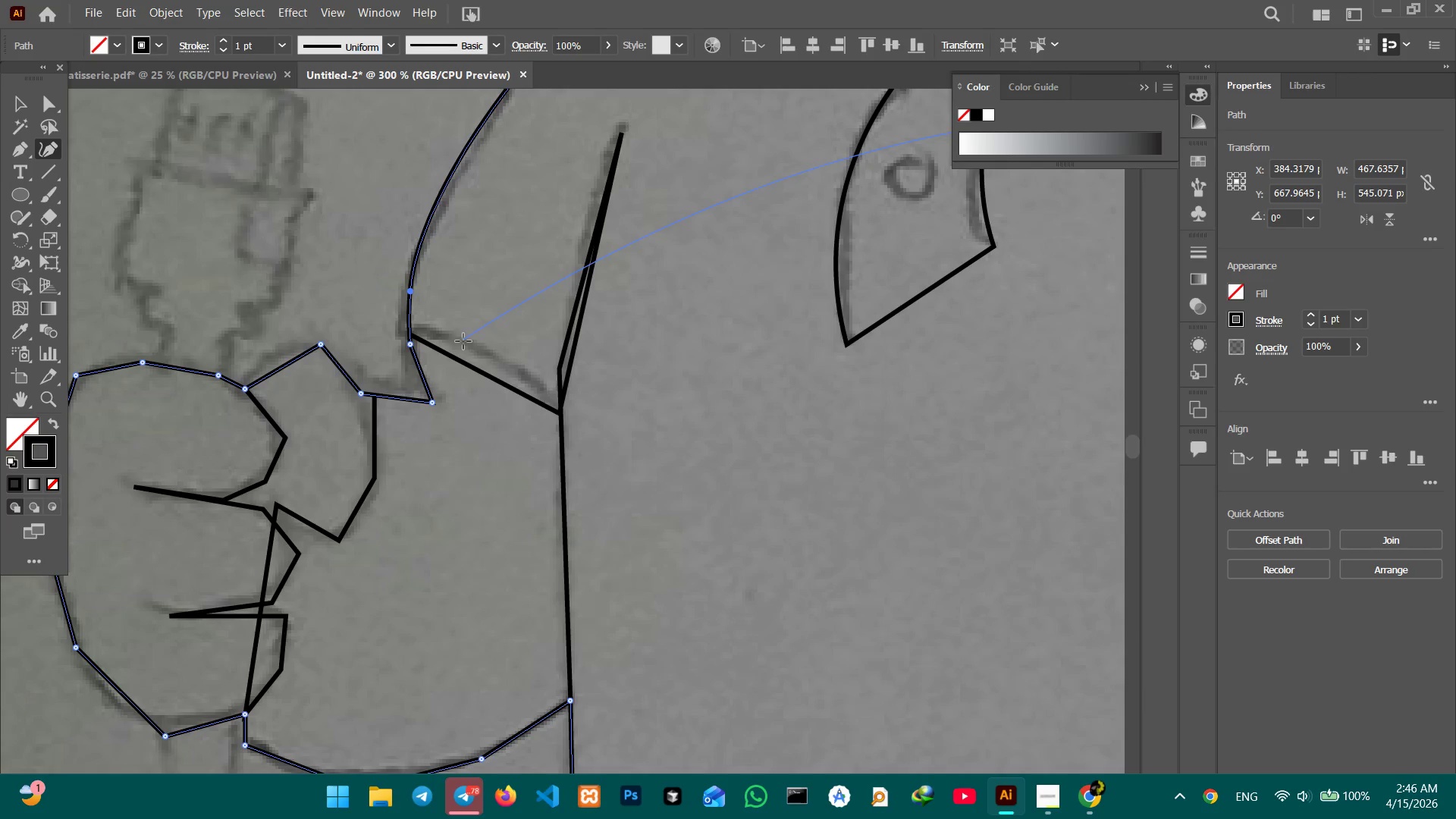 
scroll: coordinate [452, 335], scroll_direction: down, amount: 6.0
 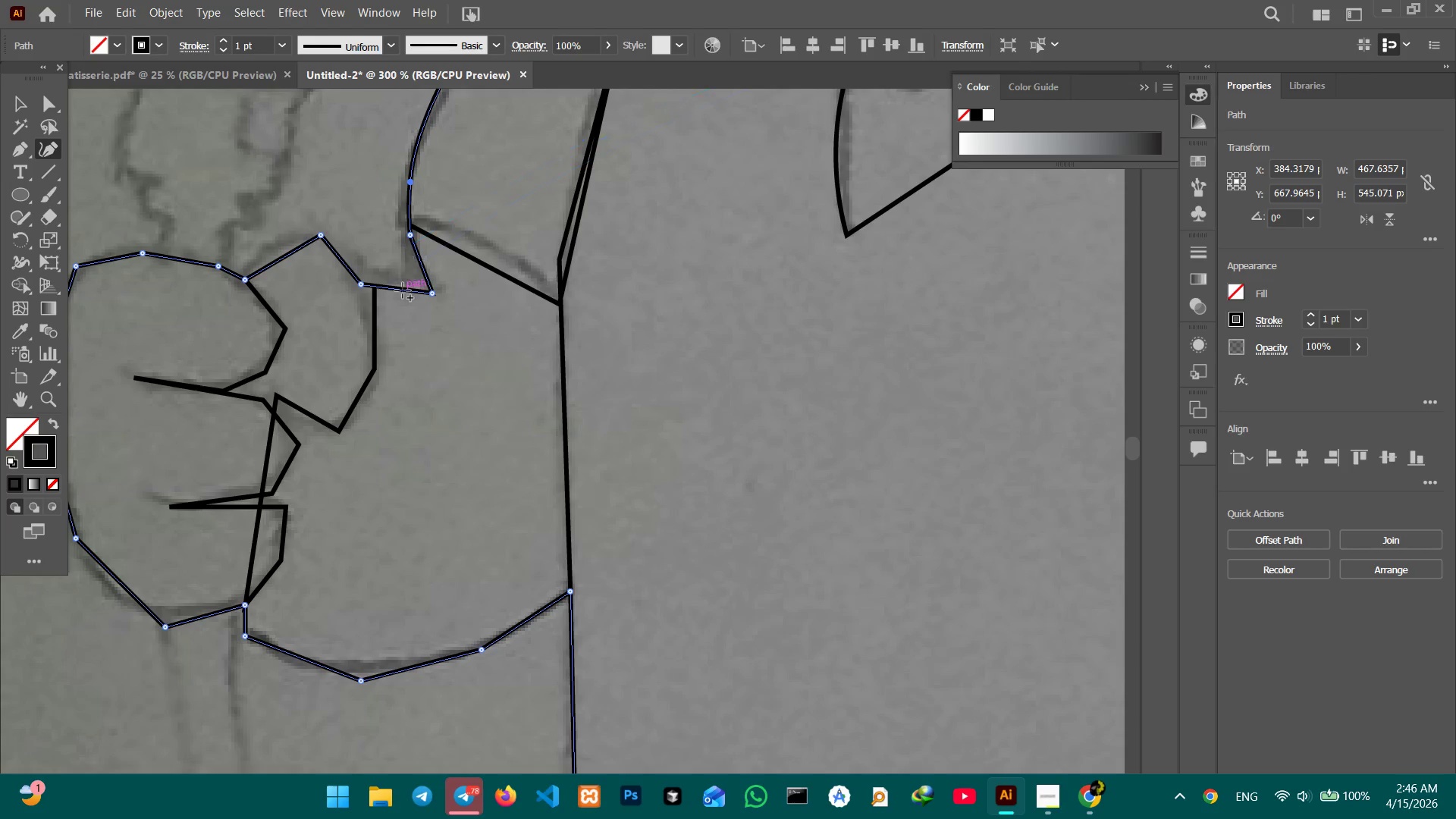 
wait(5.03)
 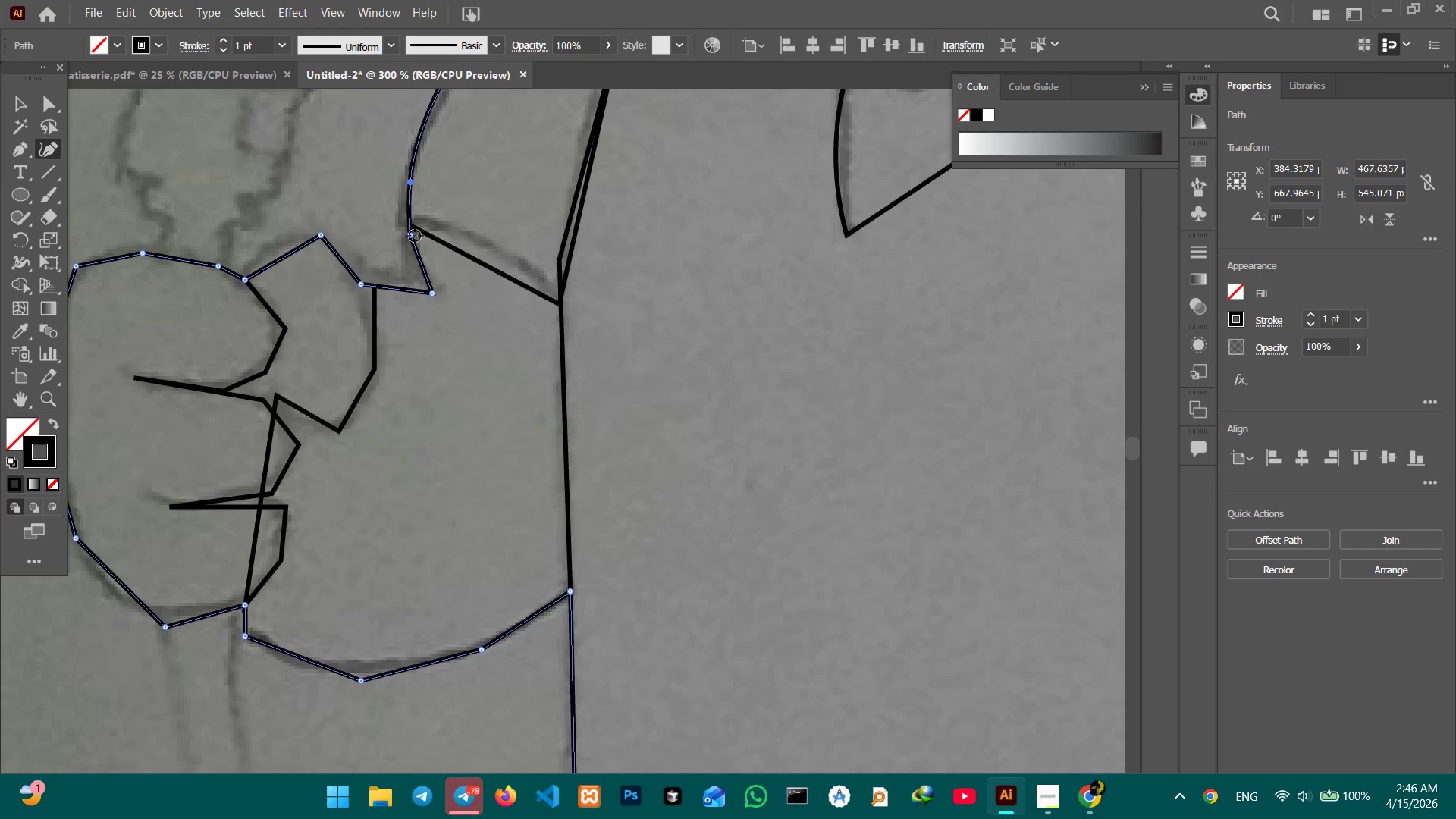 
left_click_drag(start_coordinate=[385, 287], to_coordinate=[386, 280])
 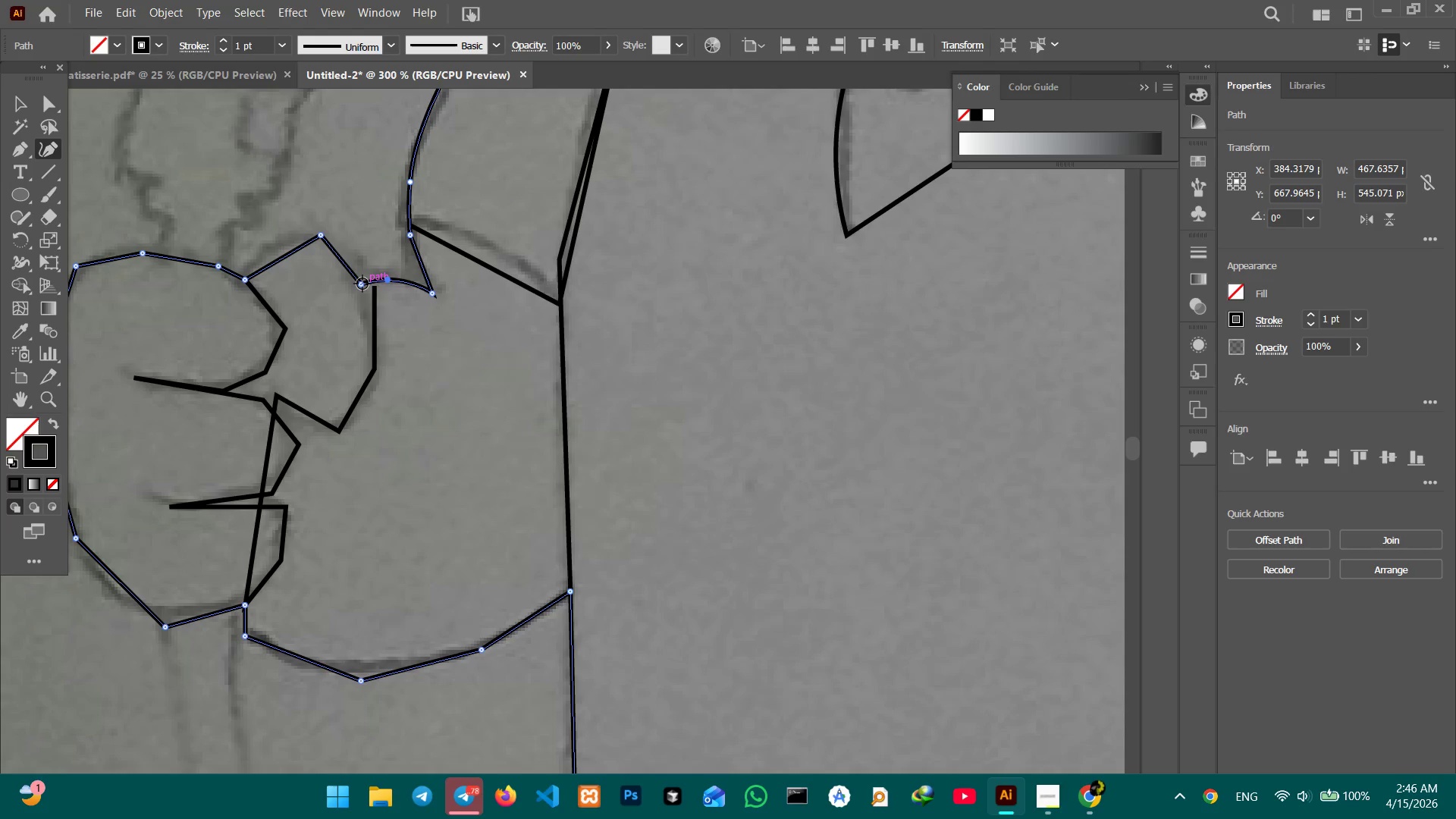 
left_click([362, 284])
 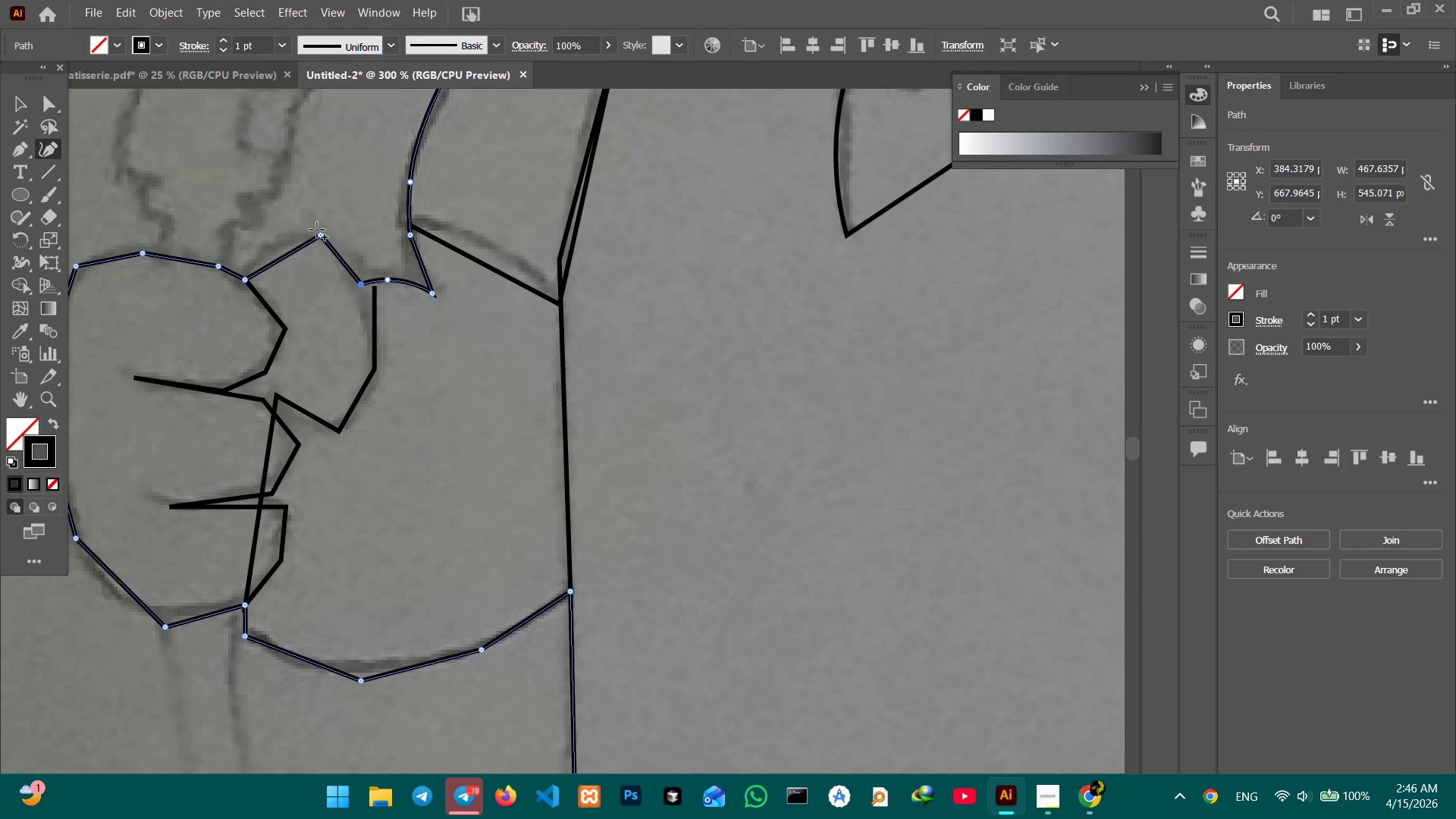 
left_click([317, 230])
 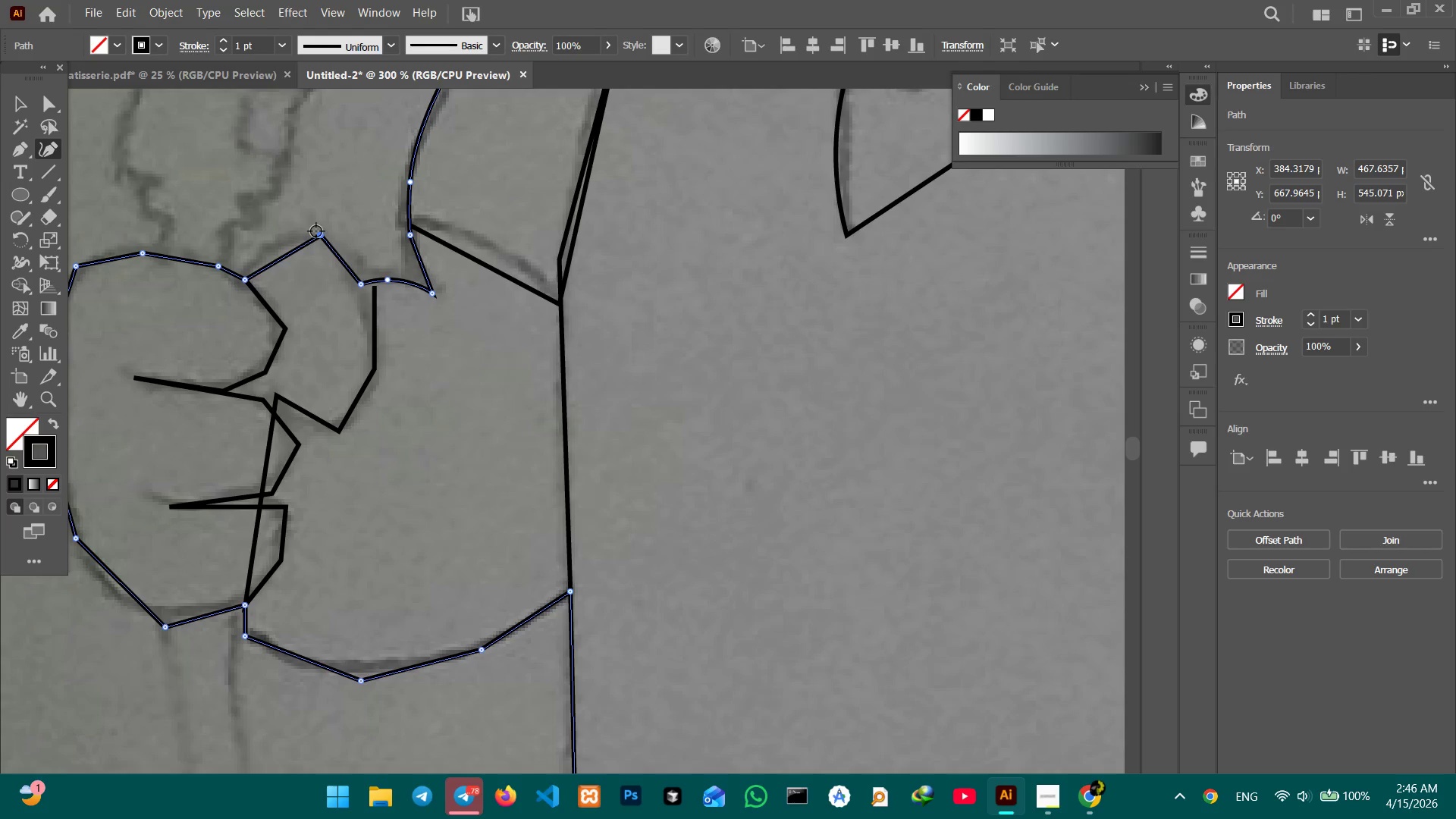 
key(Backspace)
 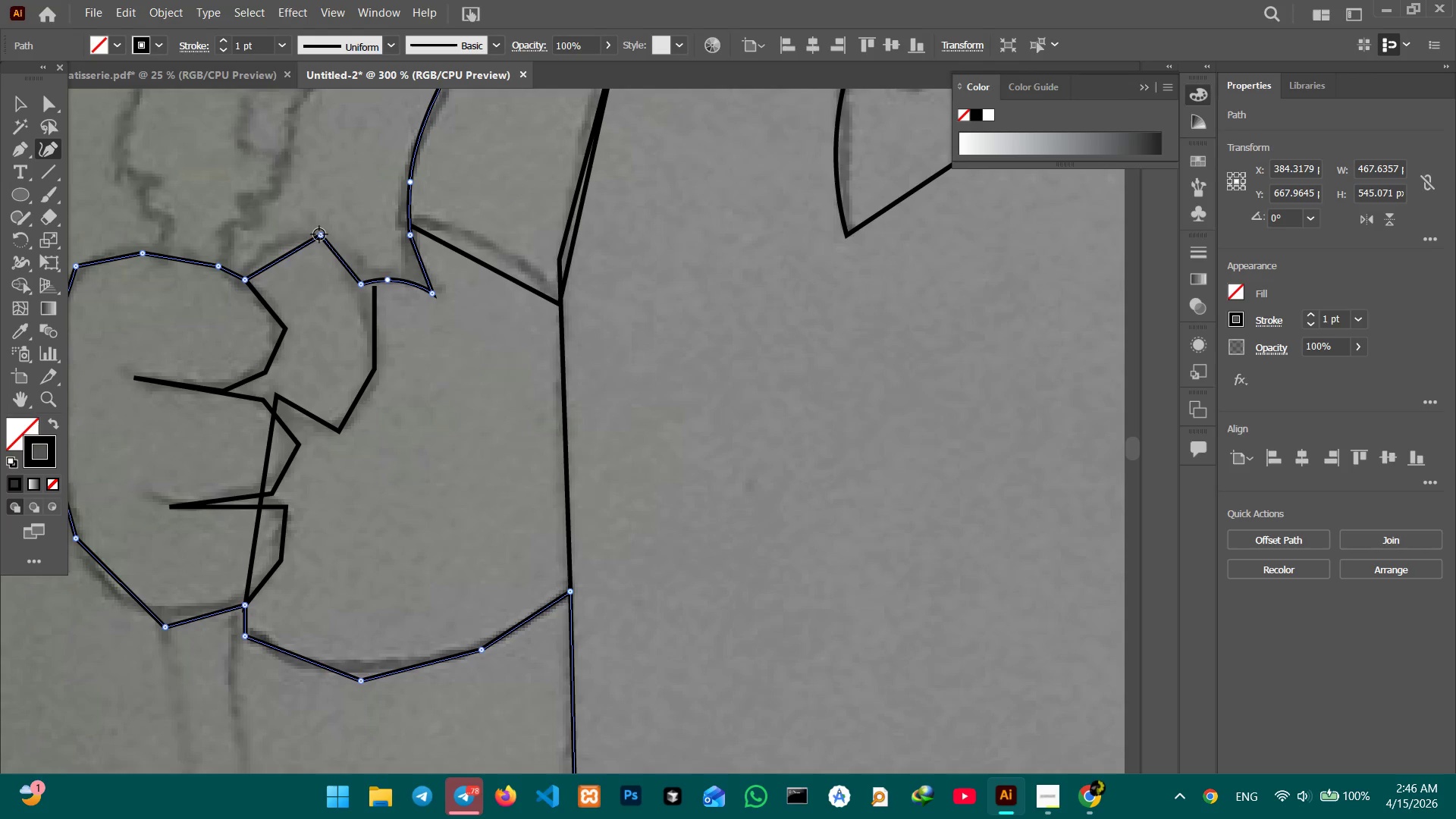 
left_click([319, 235])
 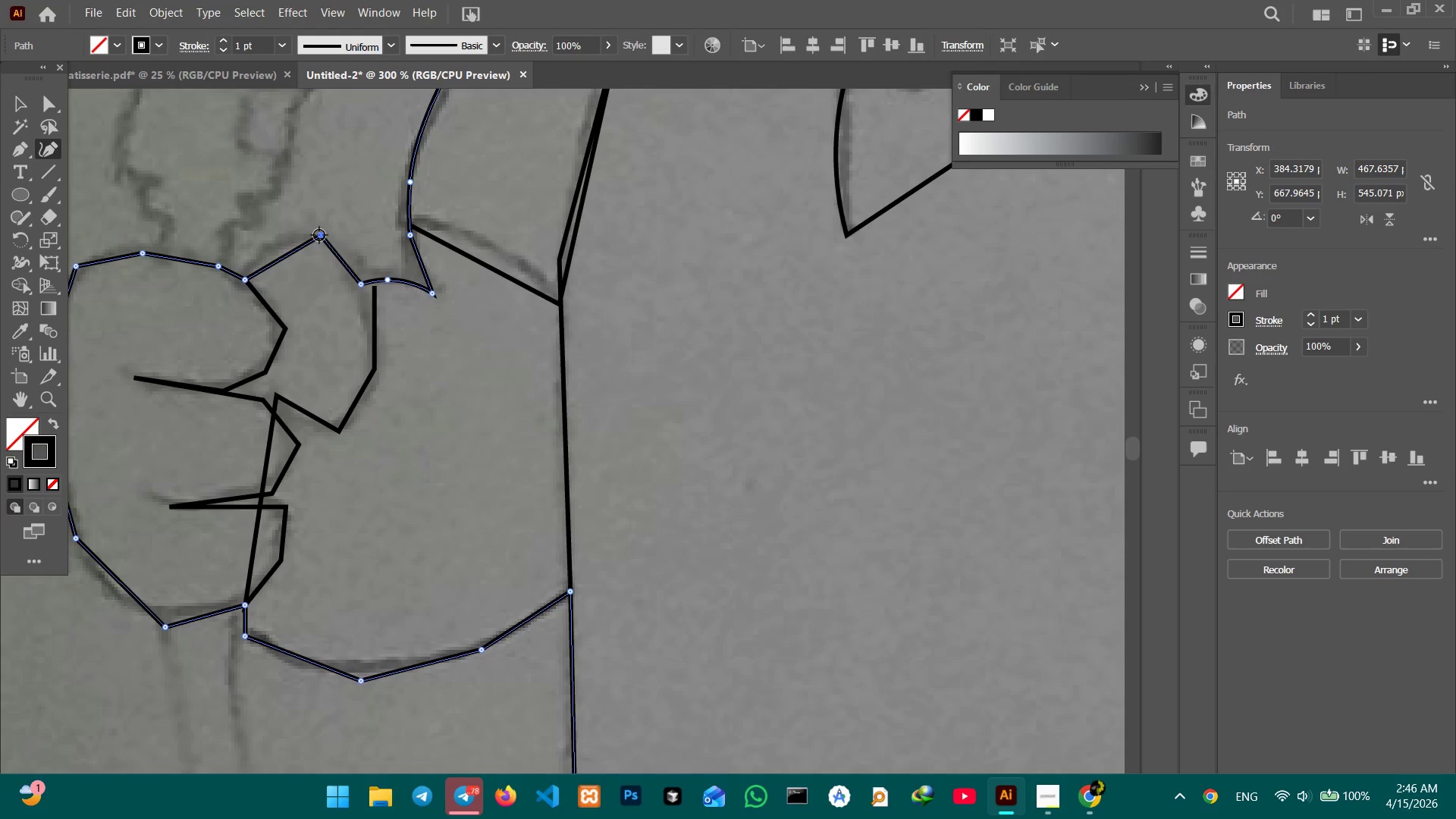 
key(Backspace)
 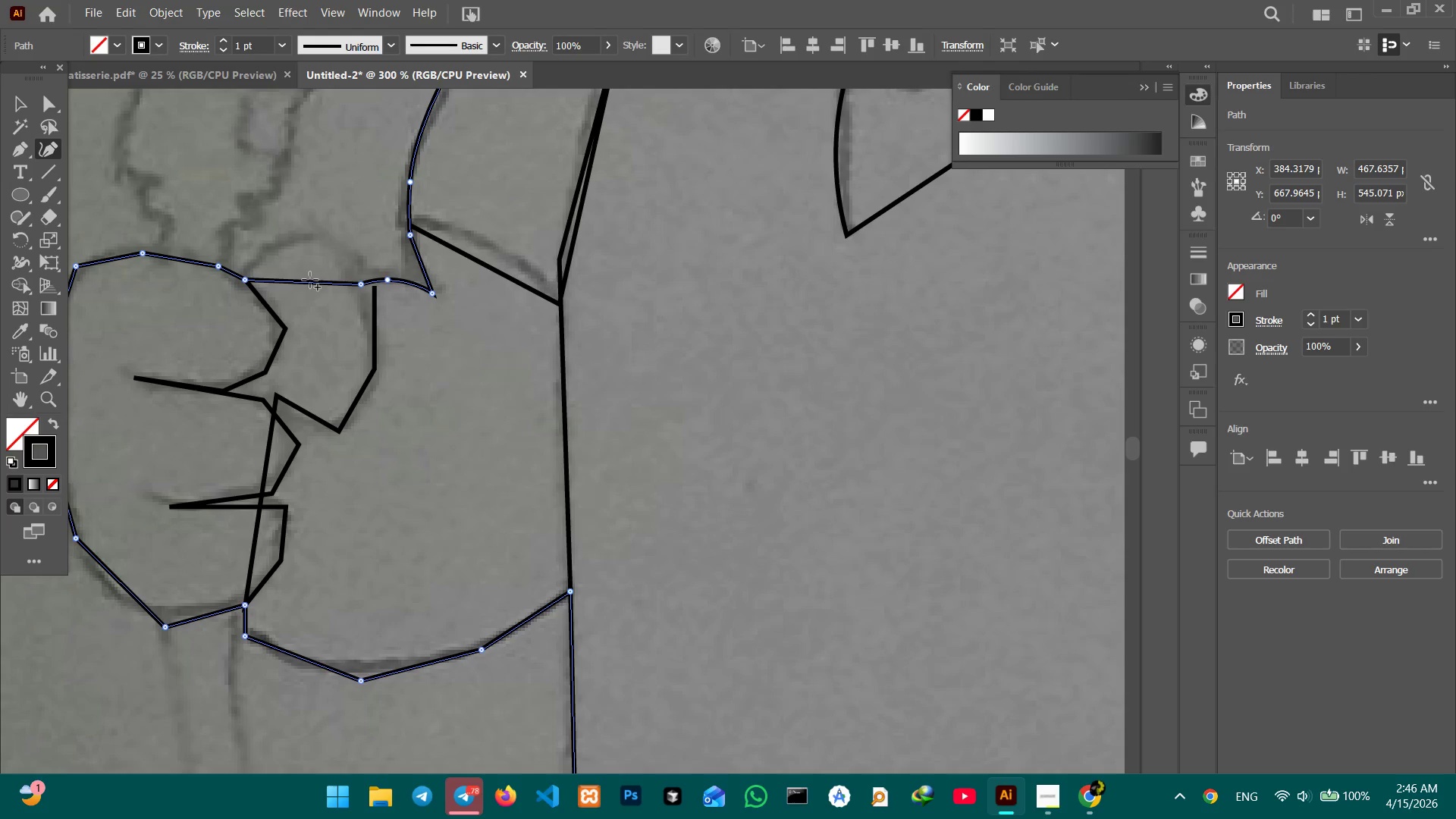 
left_click_drag(start_coordinate=[311, 282], to_coordinate=[295, 238])
 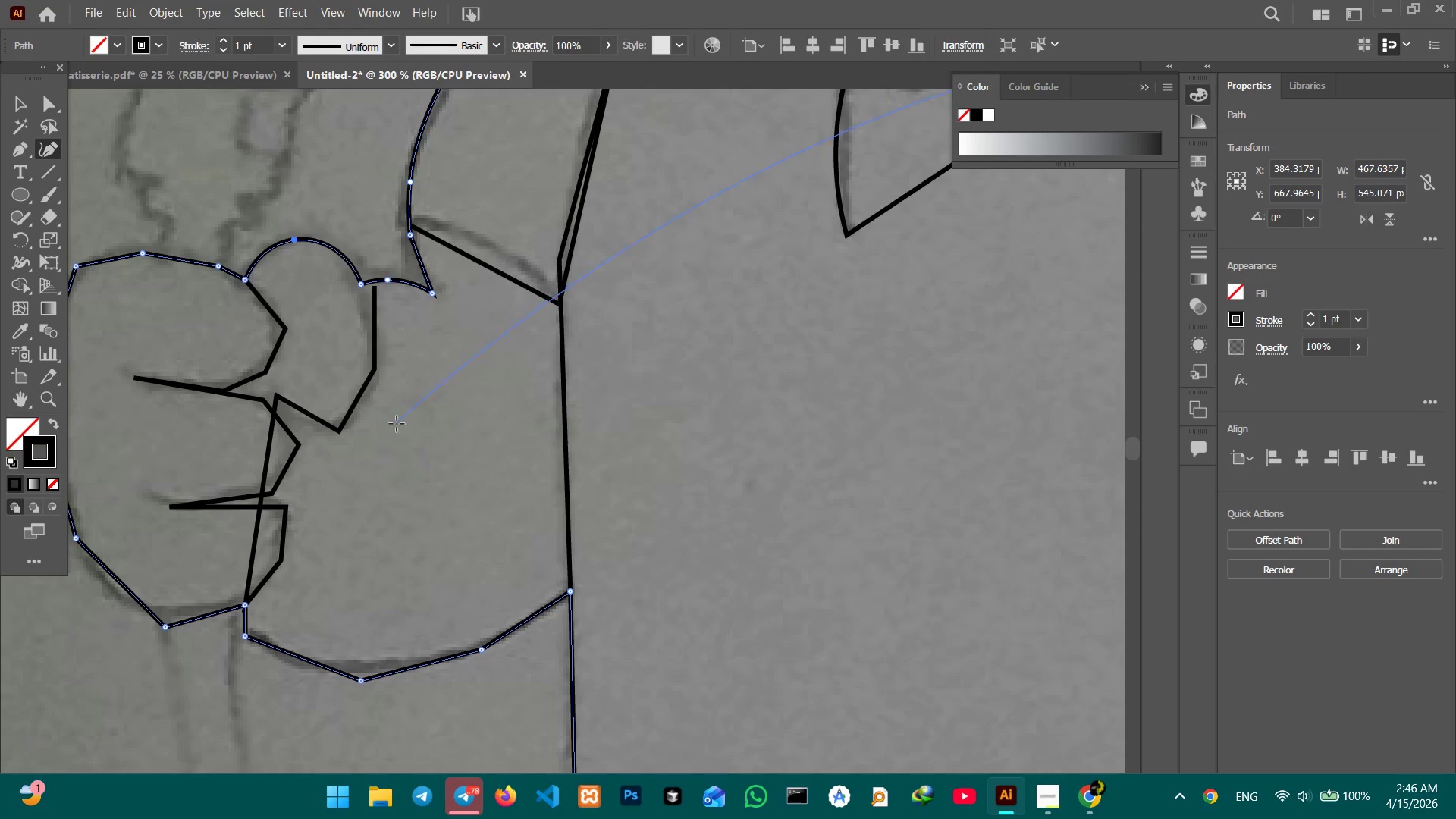 
hold_key(key=Space, duration=0.86)
 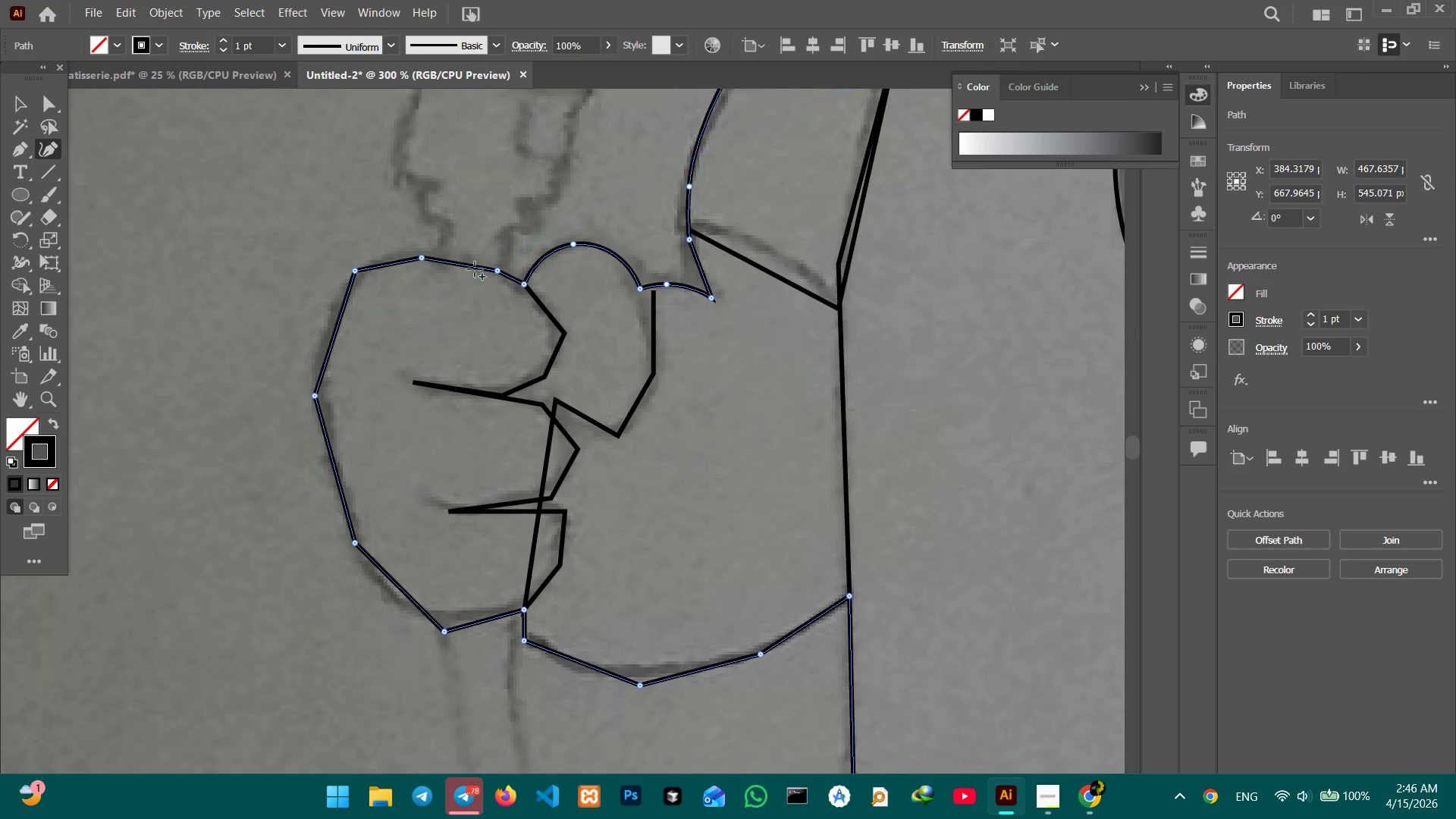 
left_click_drag(start_coordinate=[391, 434], to_coordinate=[670, 437])
 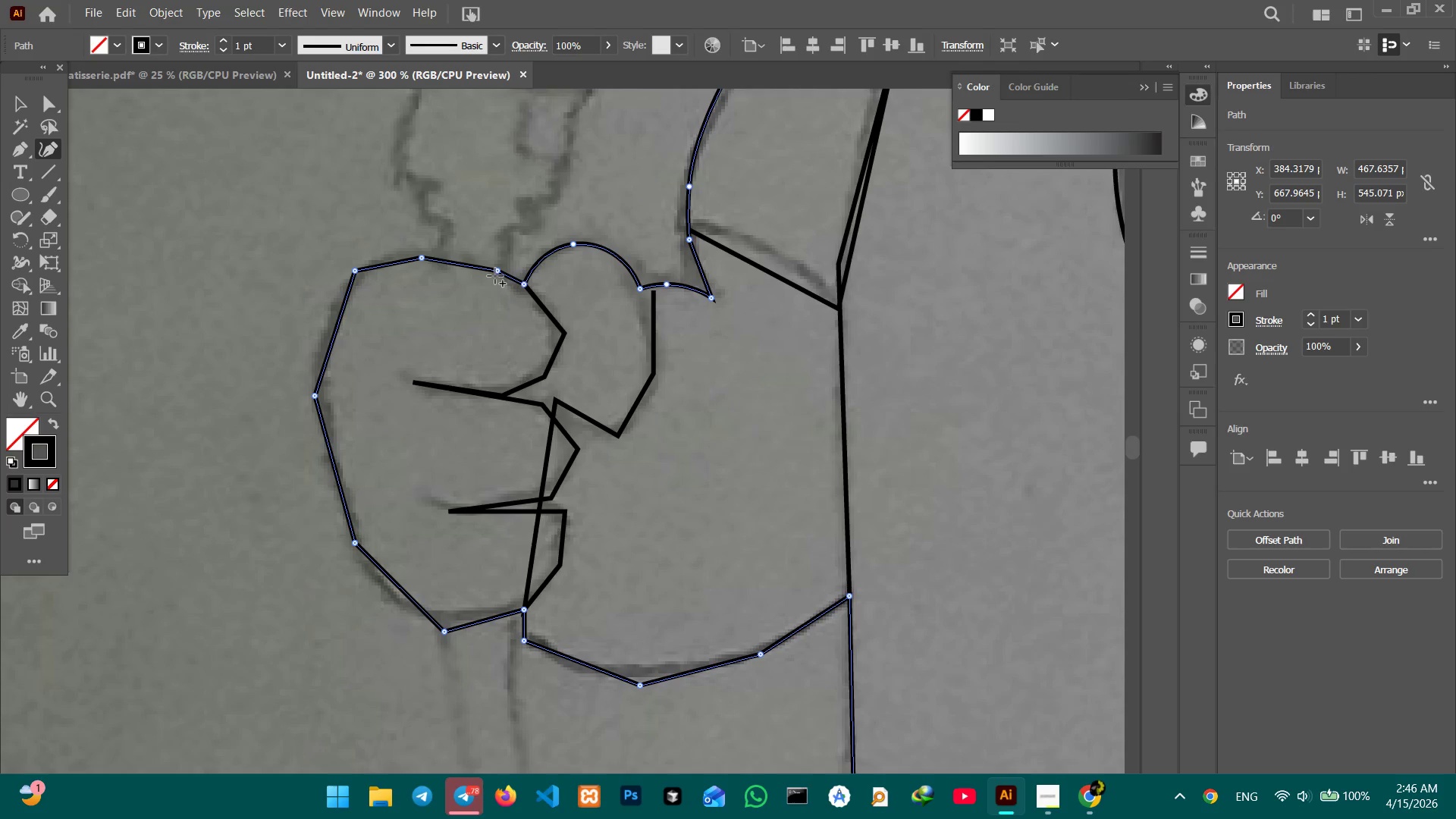 
left_click([496, 274])
 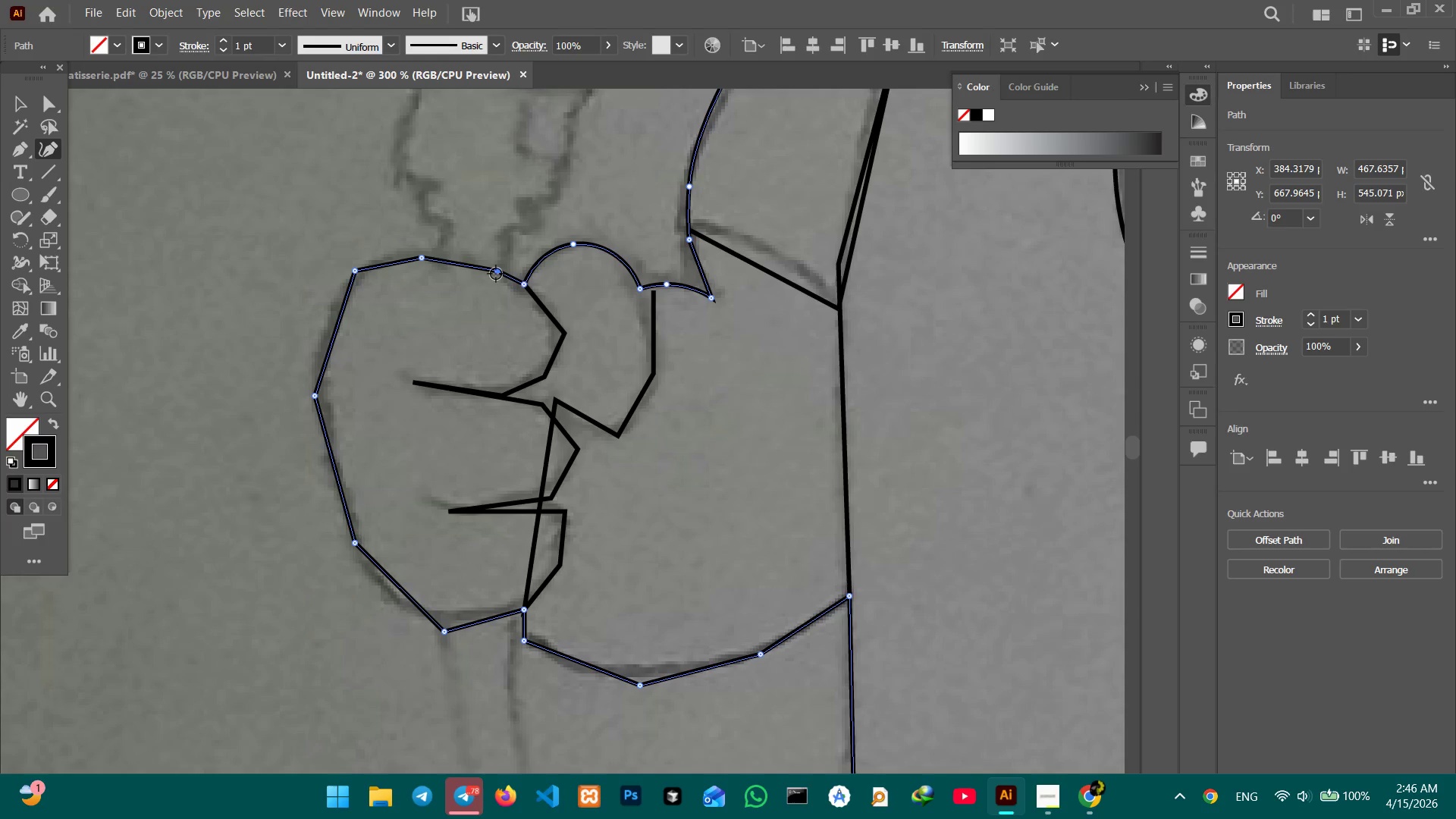 
key(Backspace)
 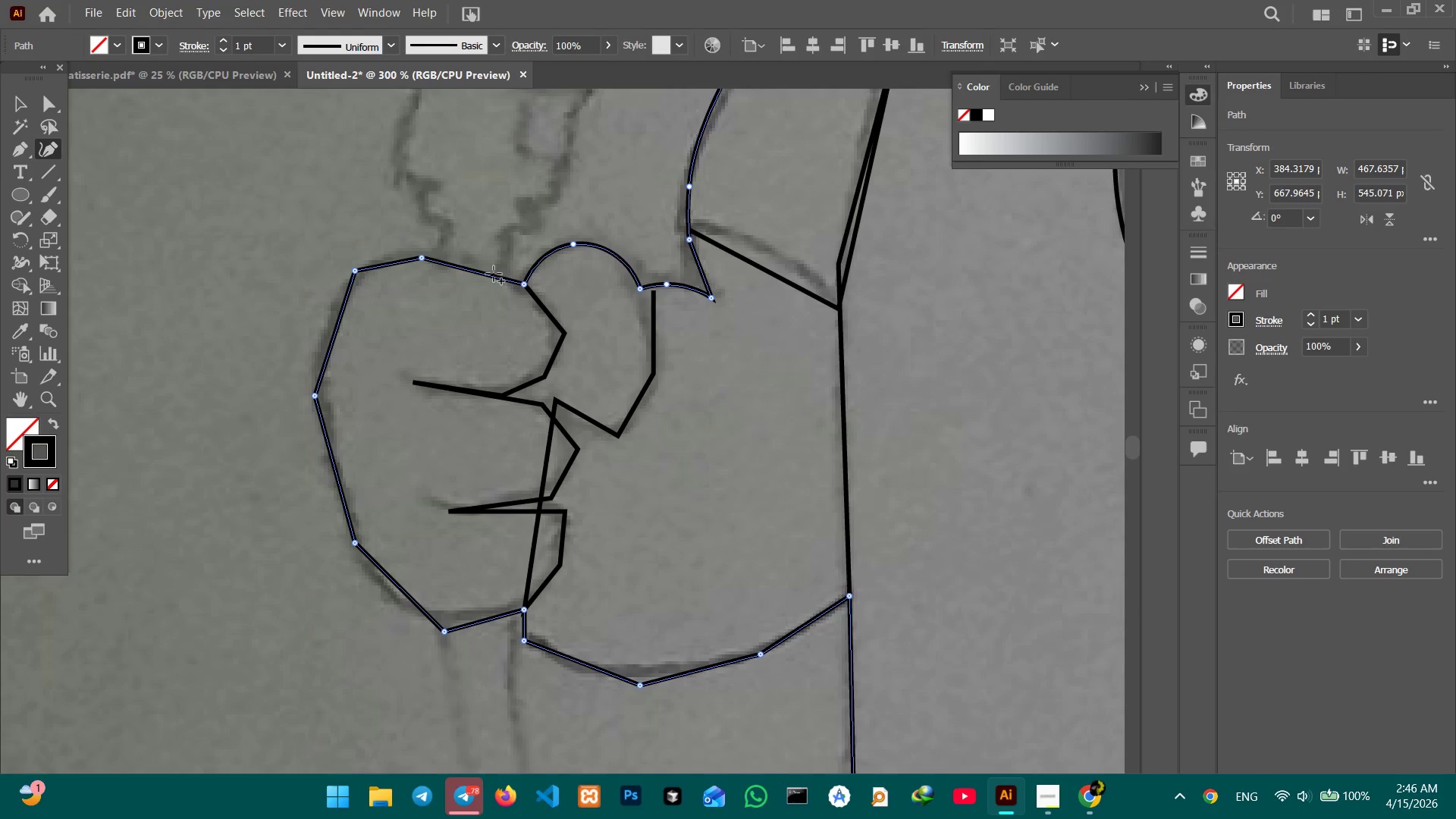 
left_click_drag(start_coordinate=[494, 274], to_coordinate=[494, 267])
 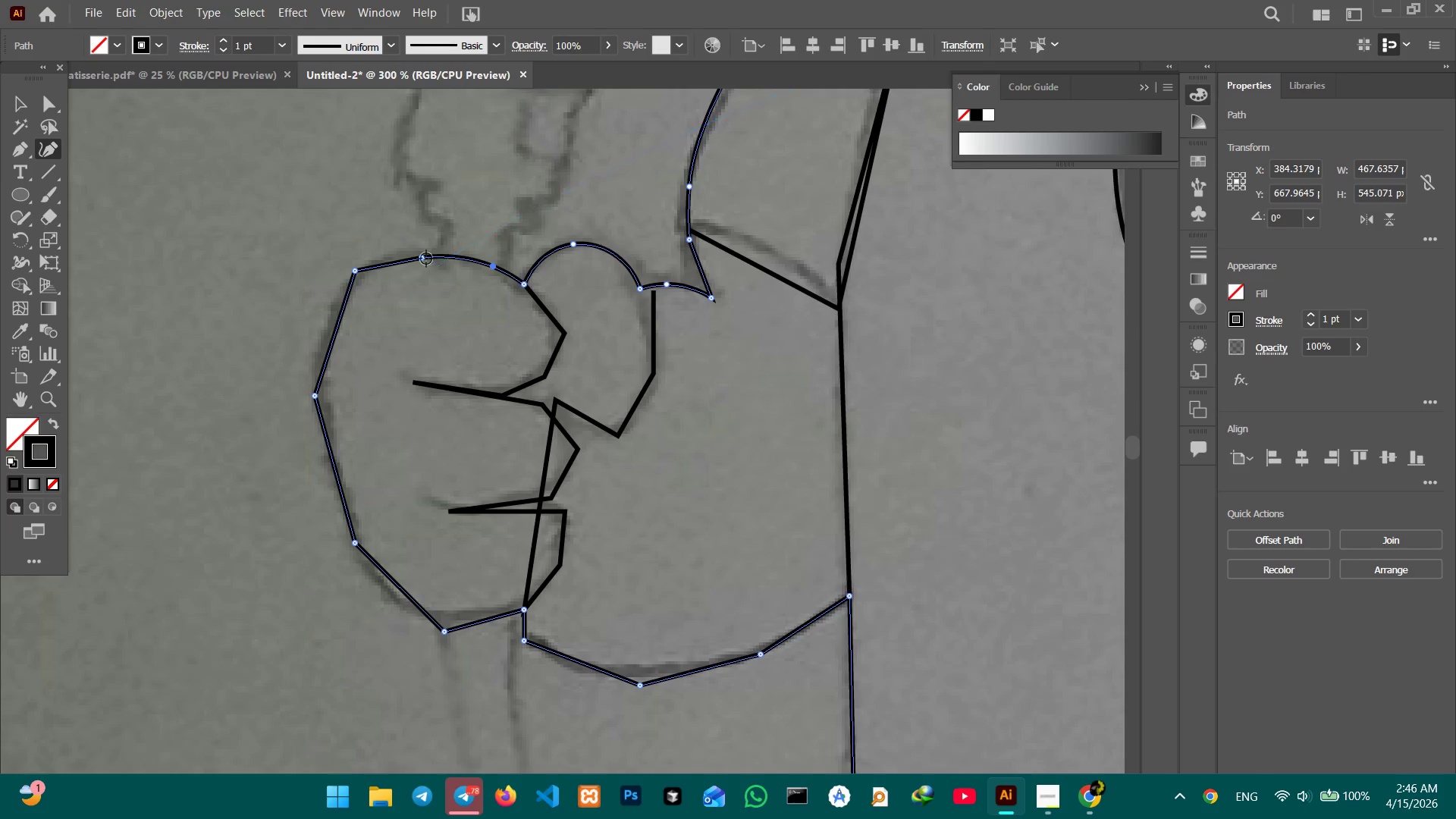 
left_click([425, 258])
 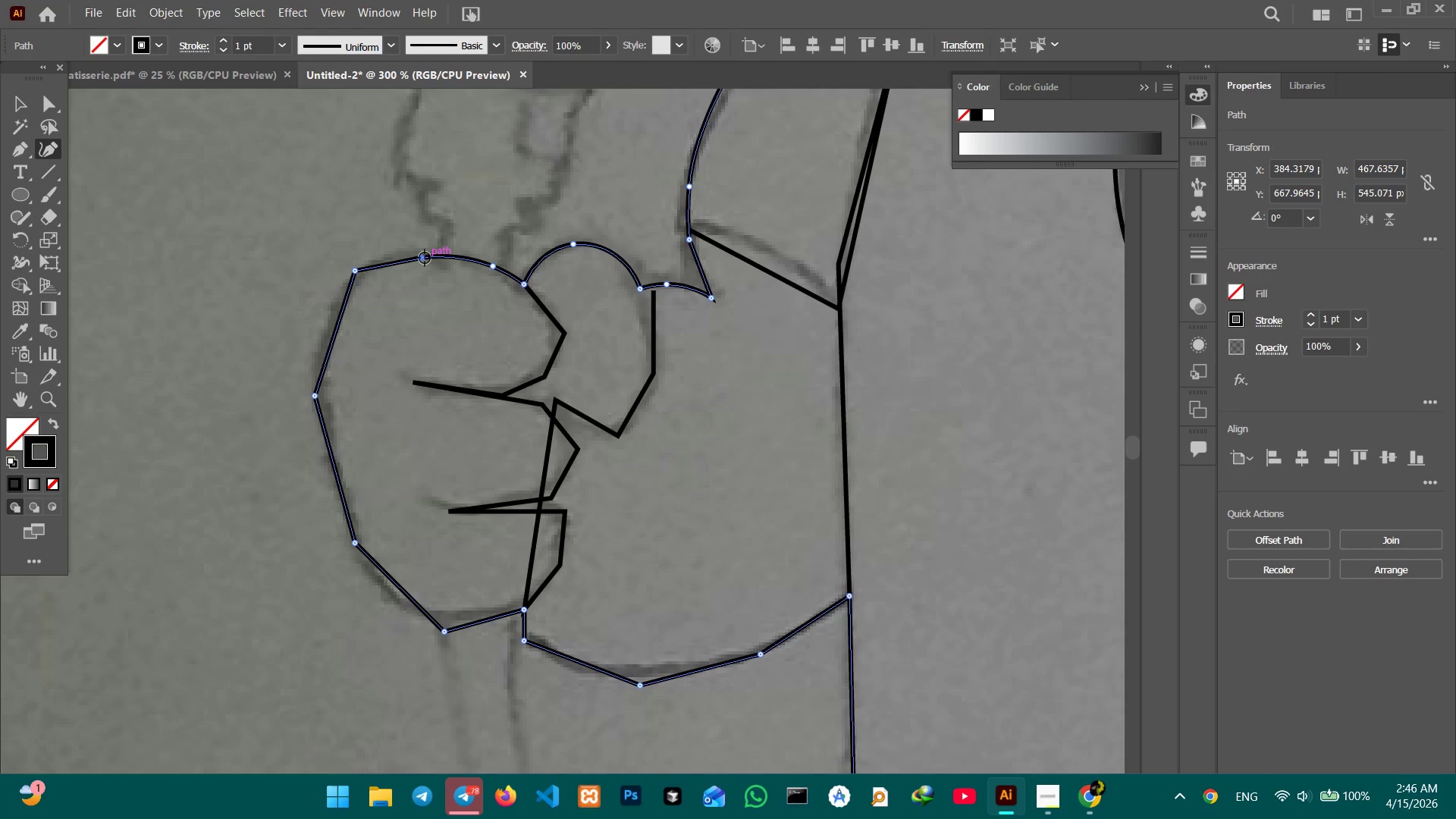 
key(Backspace)
 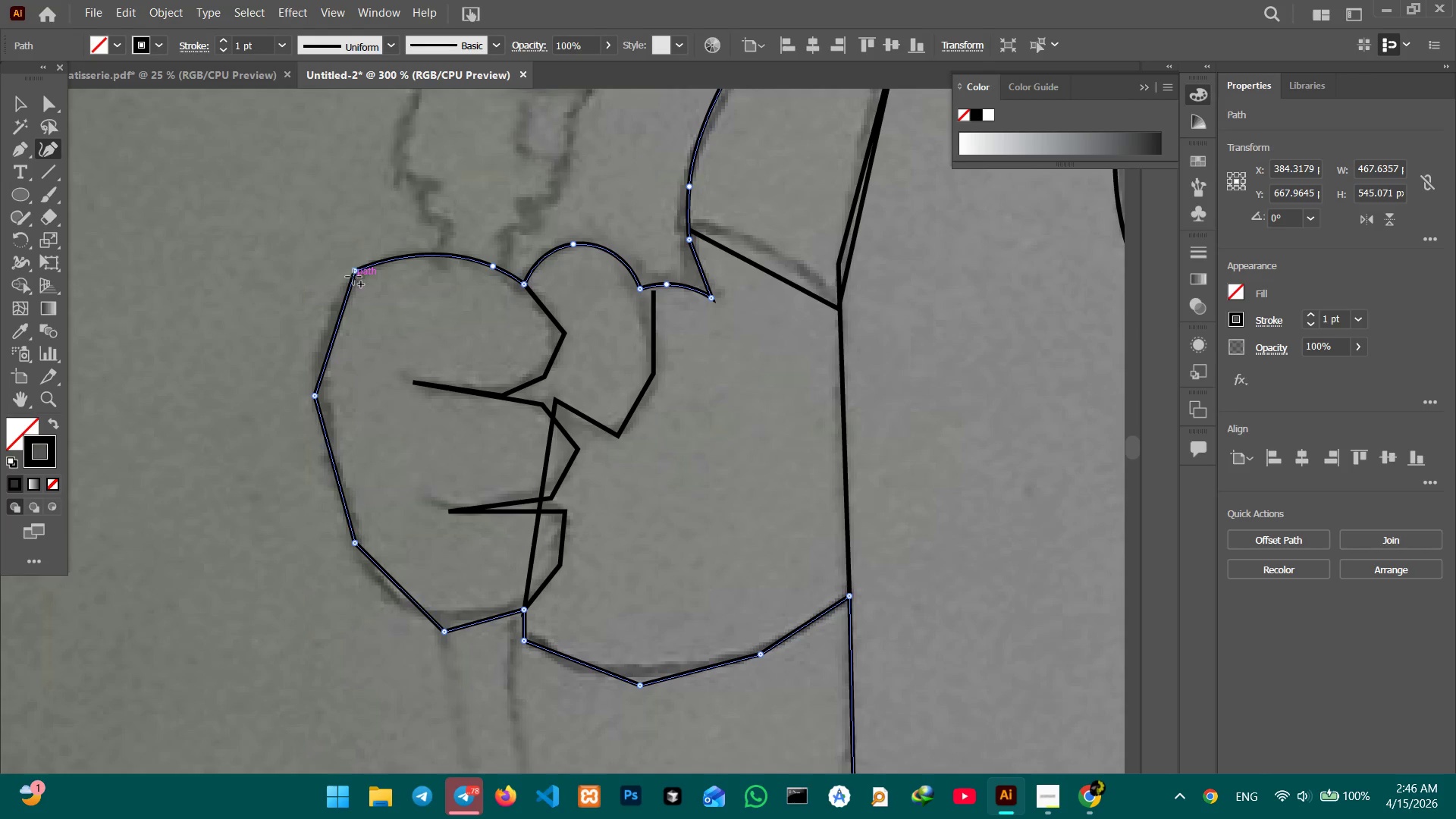 
left_click([345, 296])
 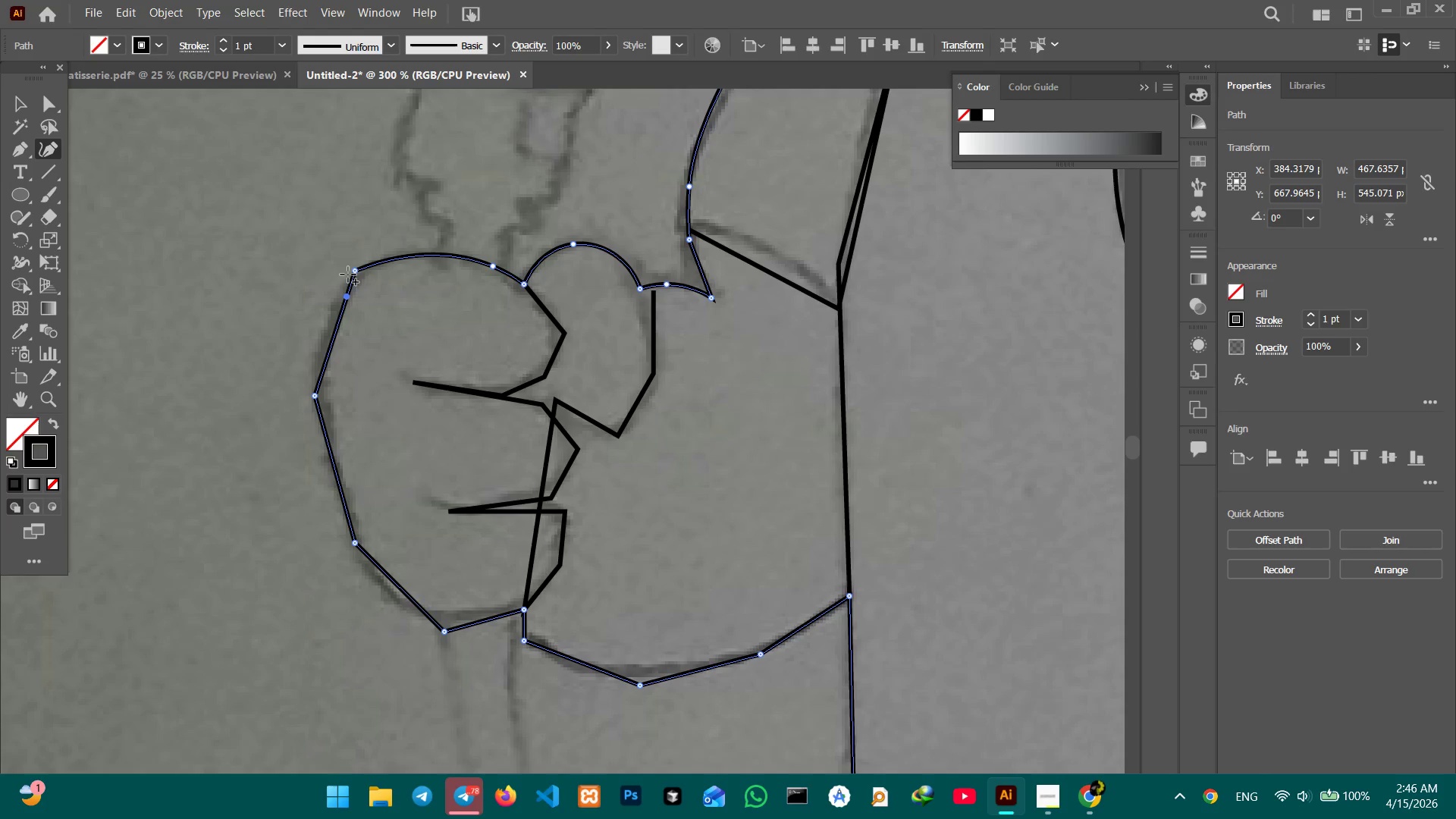 
left_click([351, 269])
 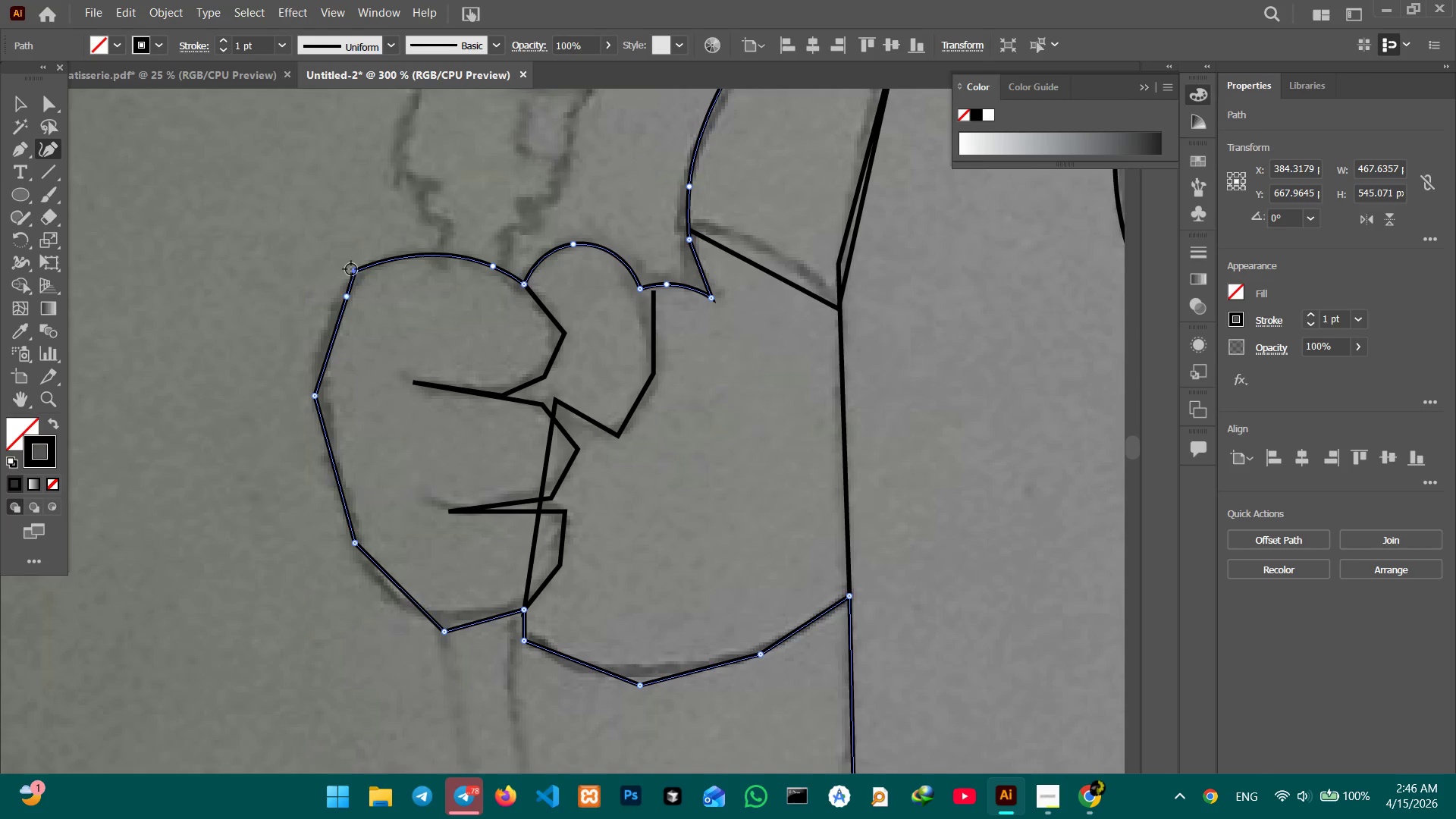 
key(Backspace)
 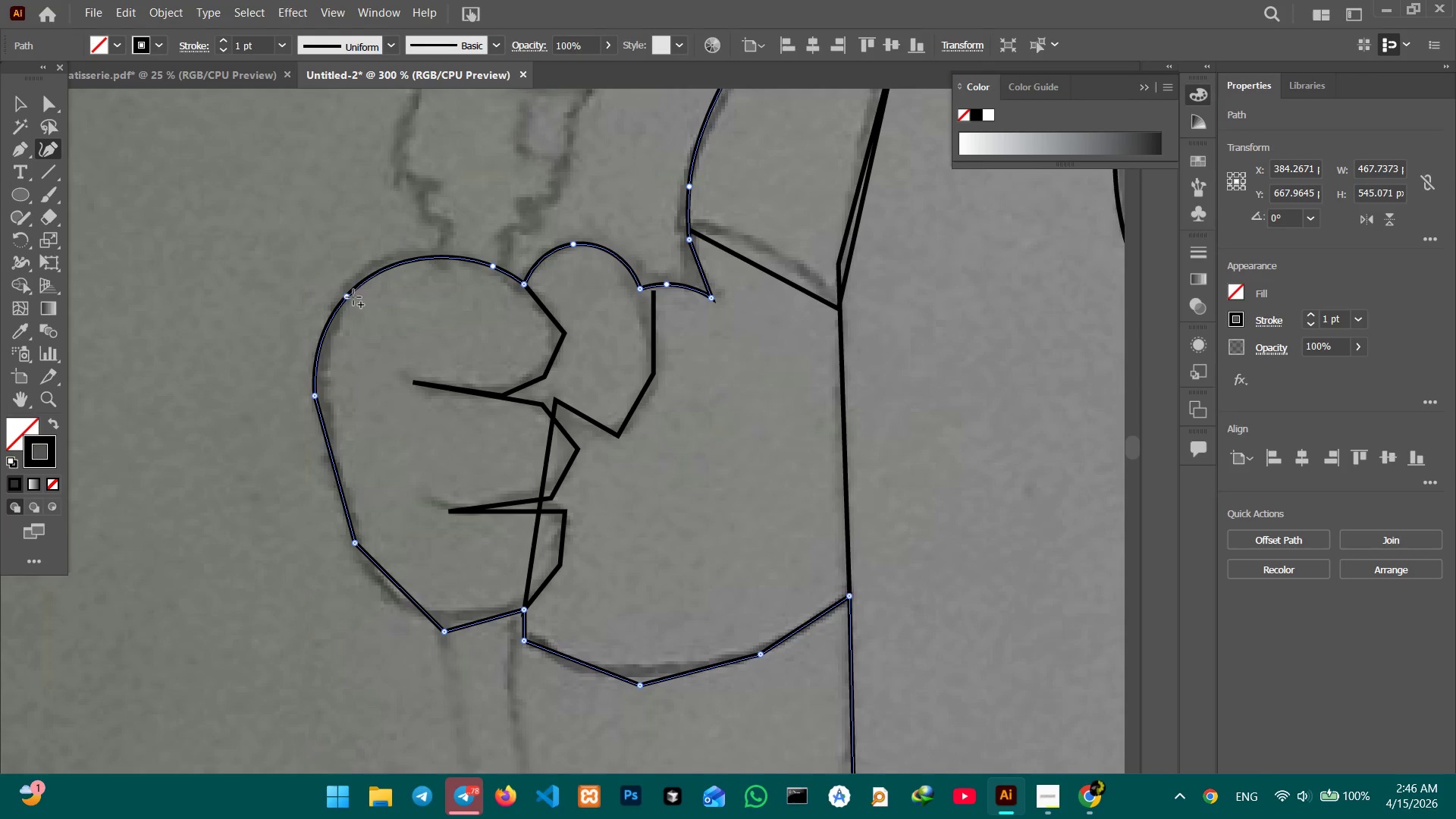 
left_click_drag(start_coordinate=[351, 297], to_coordinate=[352, 282])
 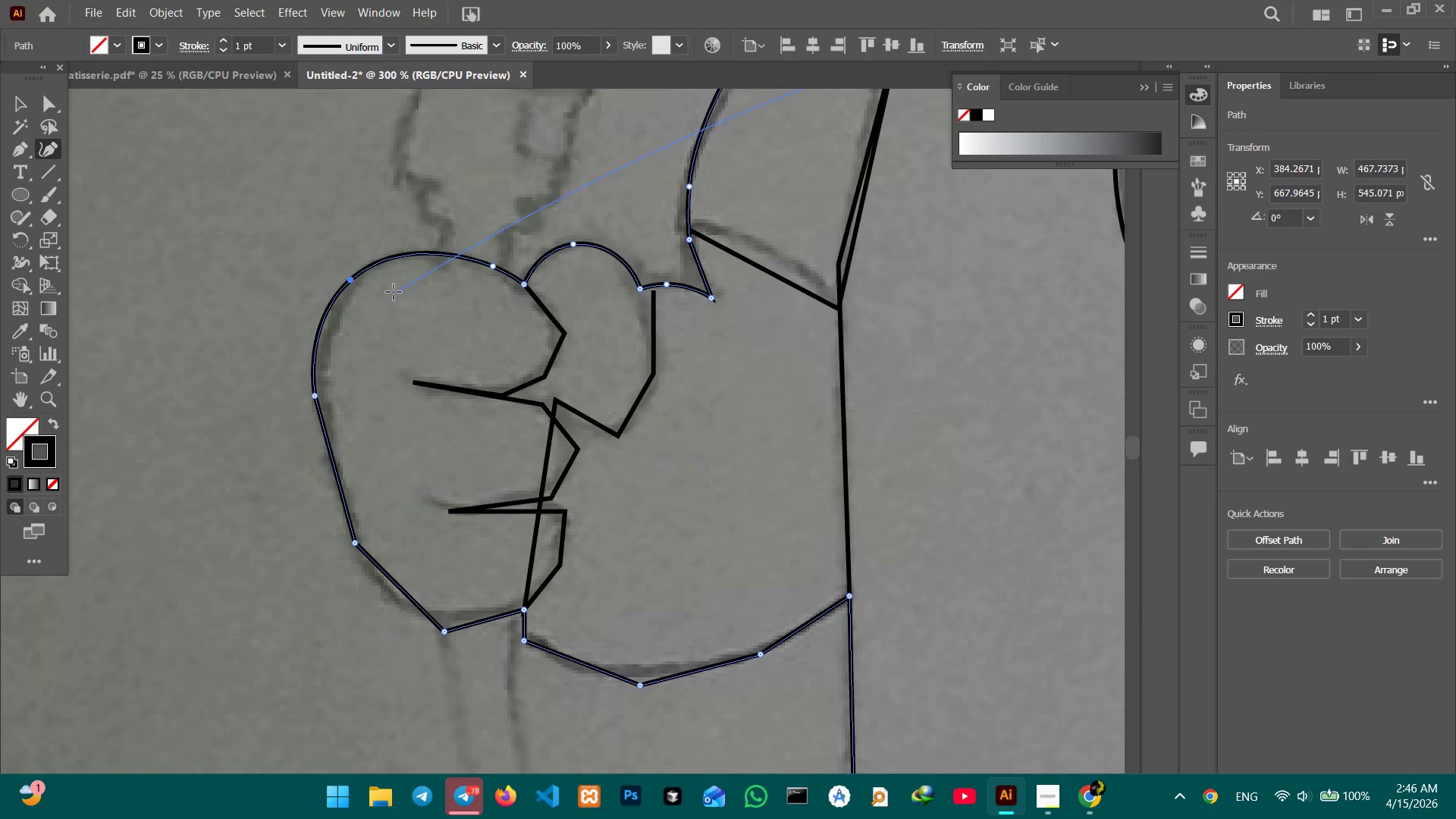 
scroll: coordinate [394, 294], scroll_direction: down, amount: 10.0
 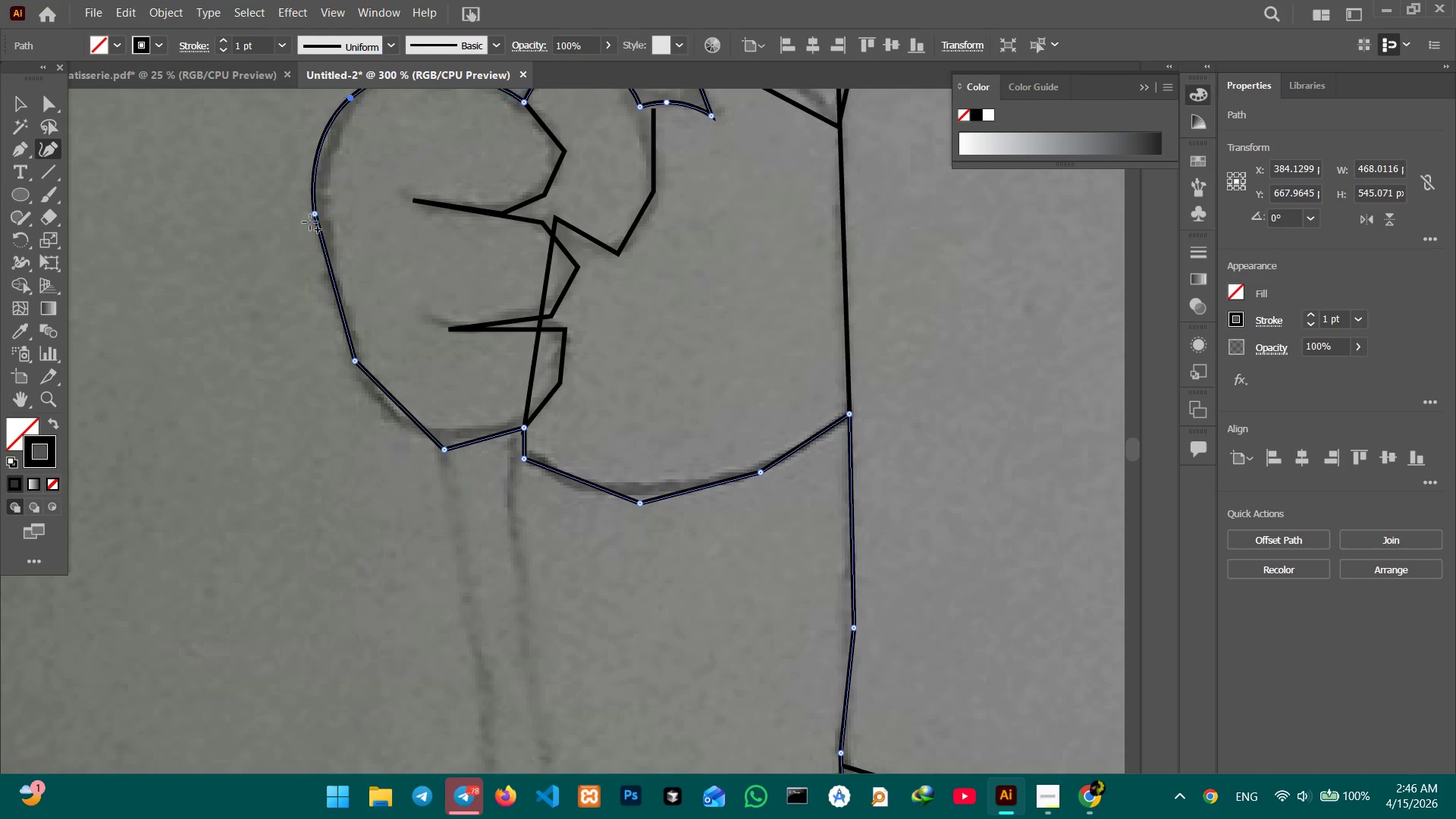 
left_click([313, 214])
 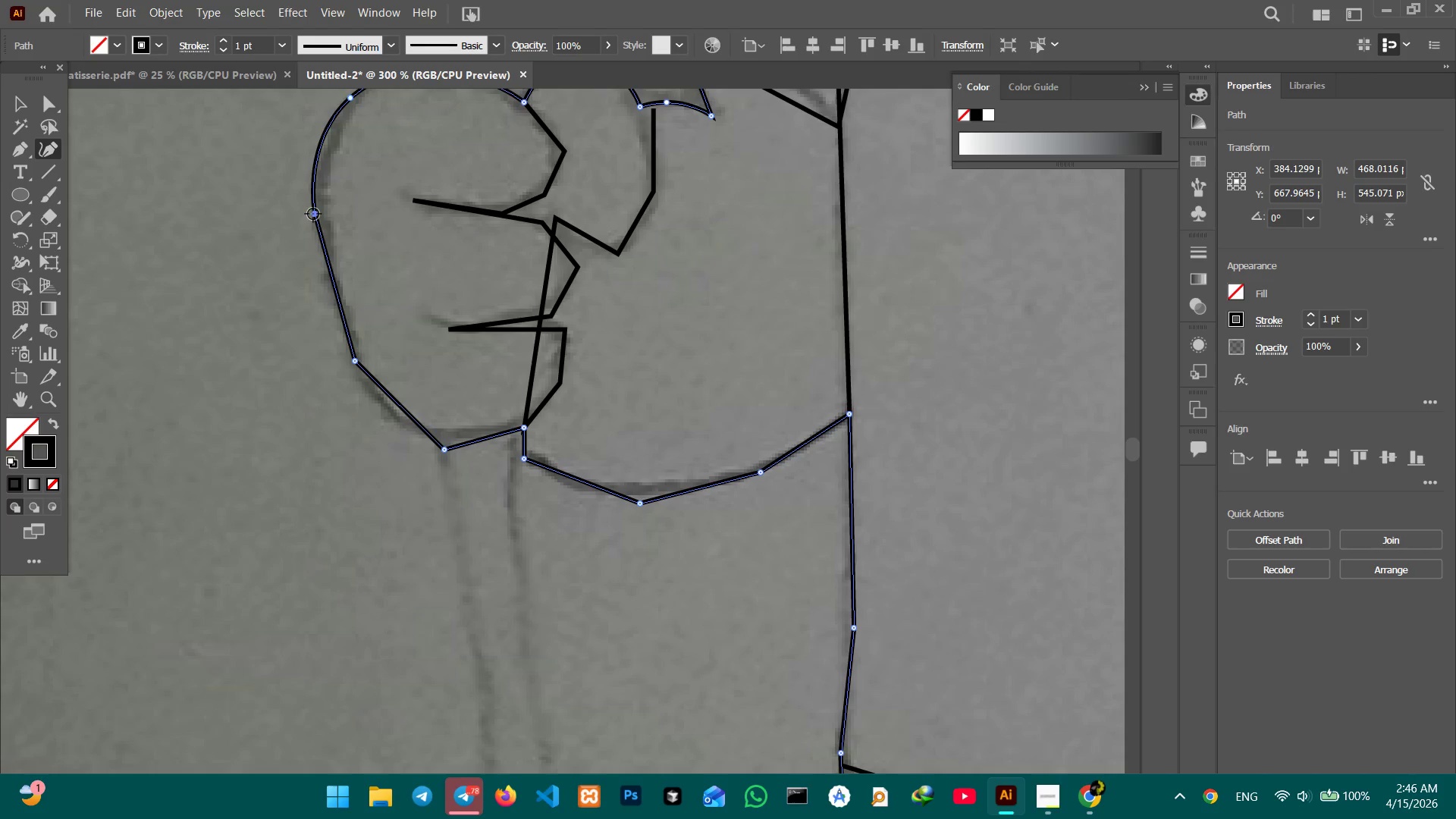 
key(Backspace)
 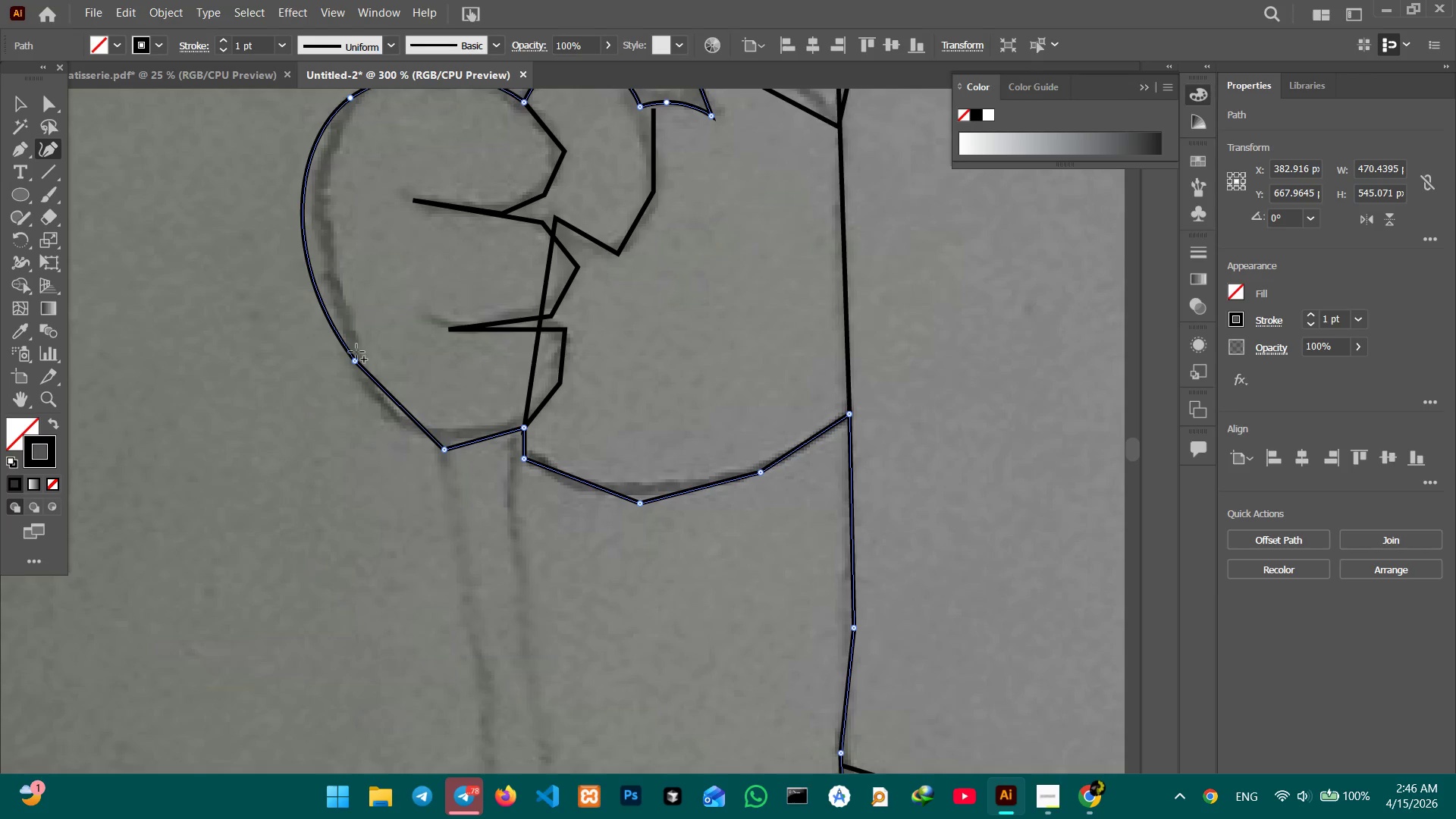 
left_click([358, 362])
 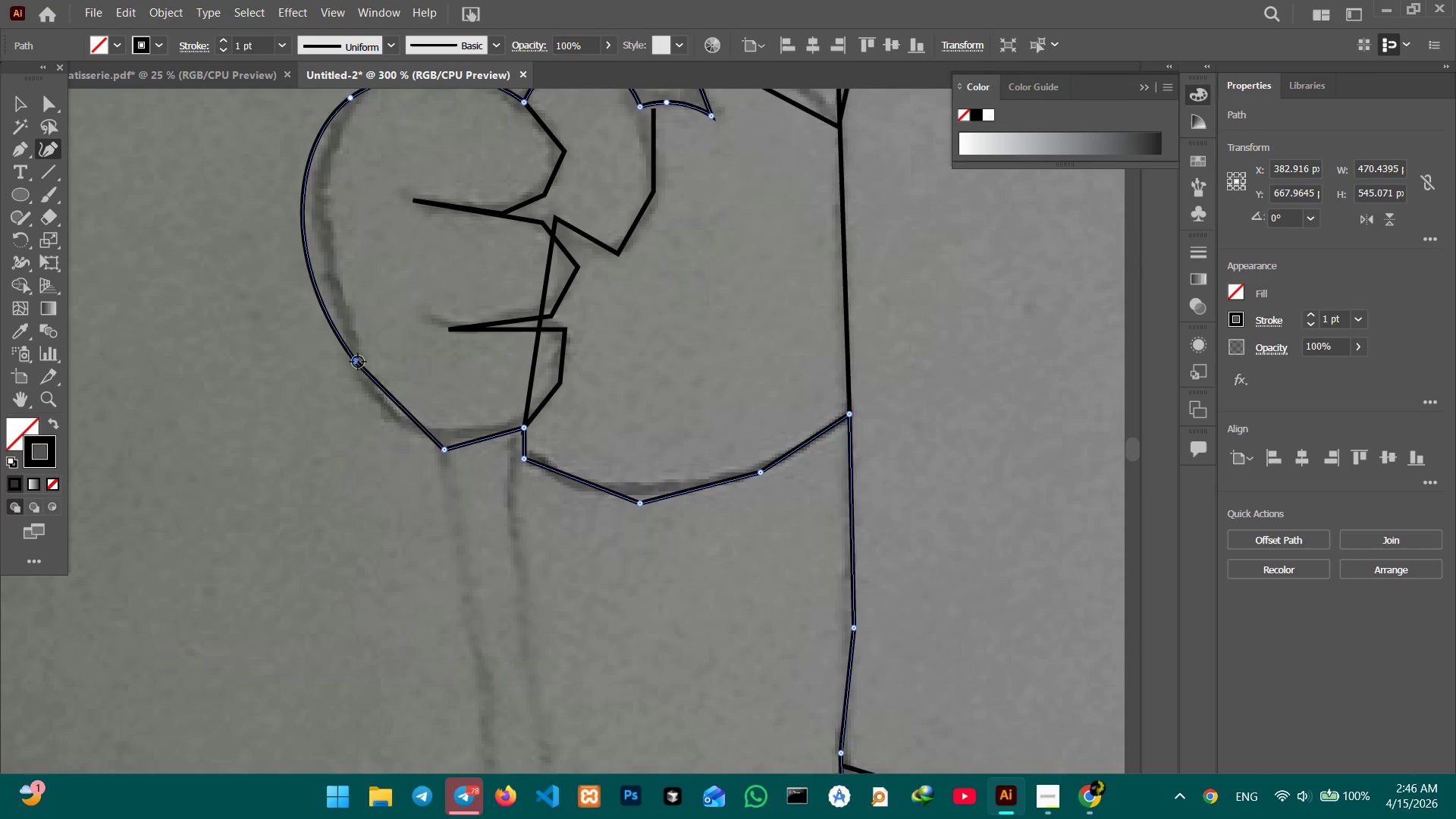 
key(Backspace)
 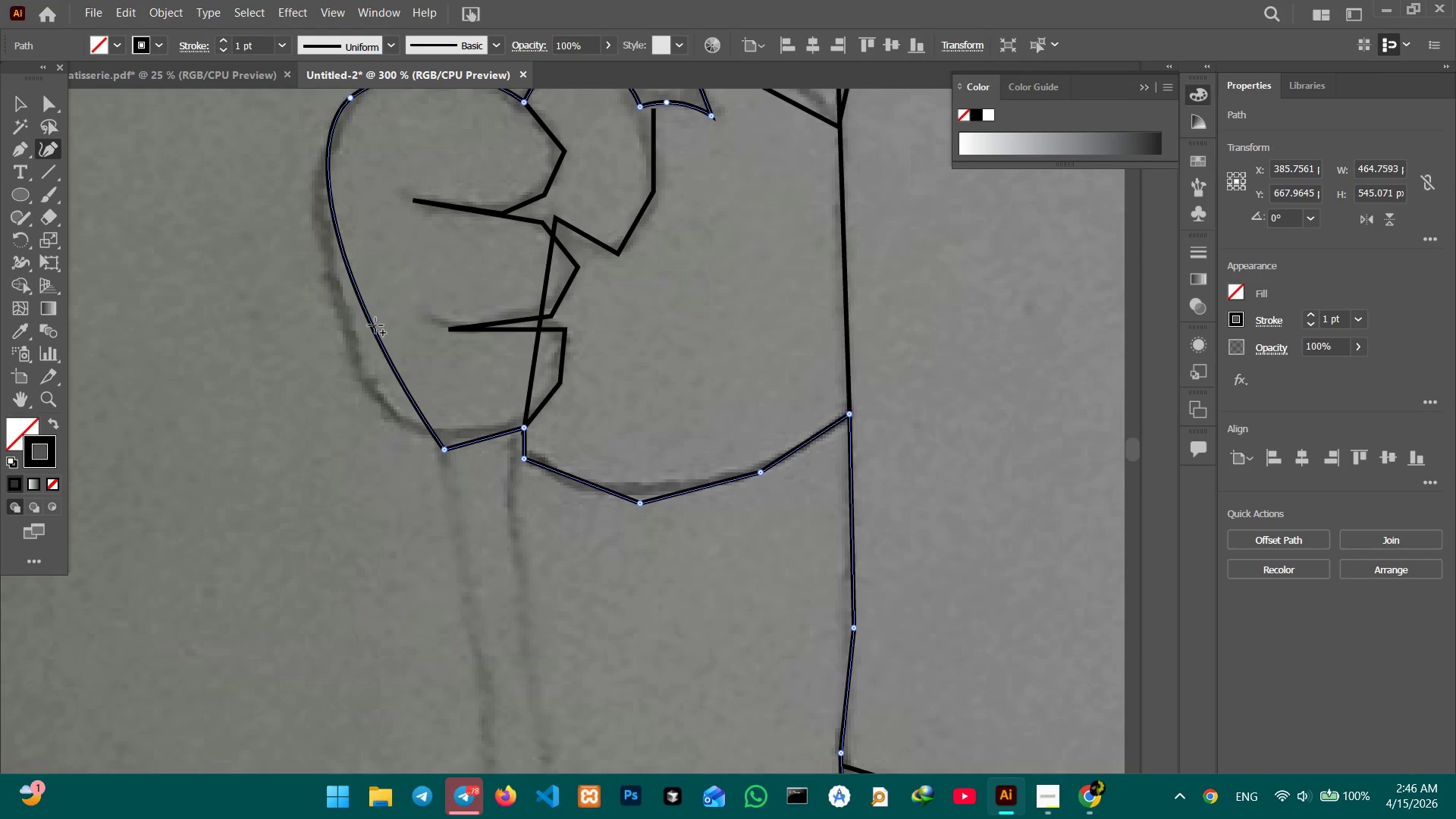 
left_click_drag(start_coordinate=[374, 327], to_coordinate=[352, 362])
 